 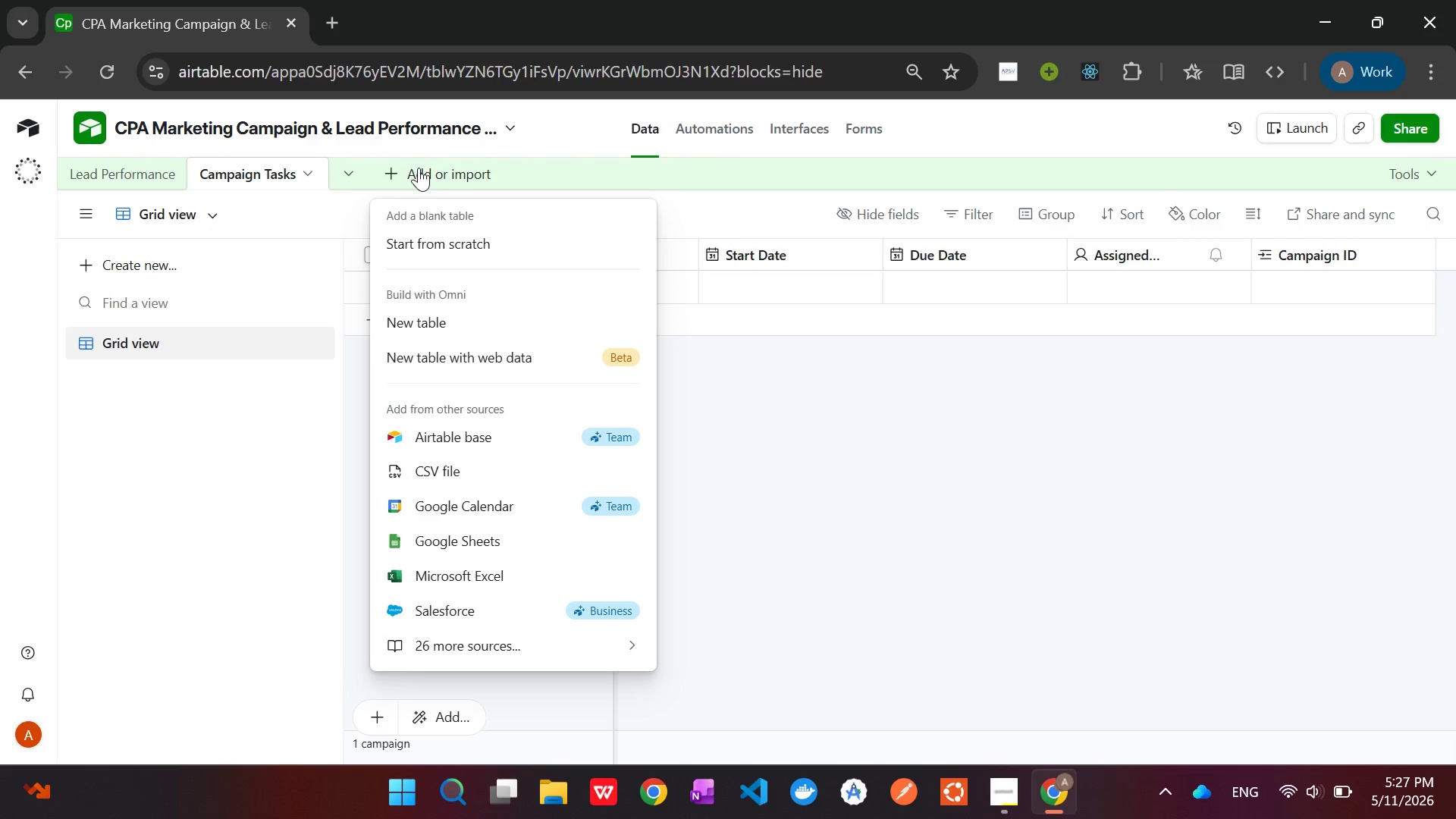 
left_click([464, 456])
 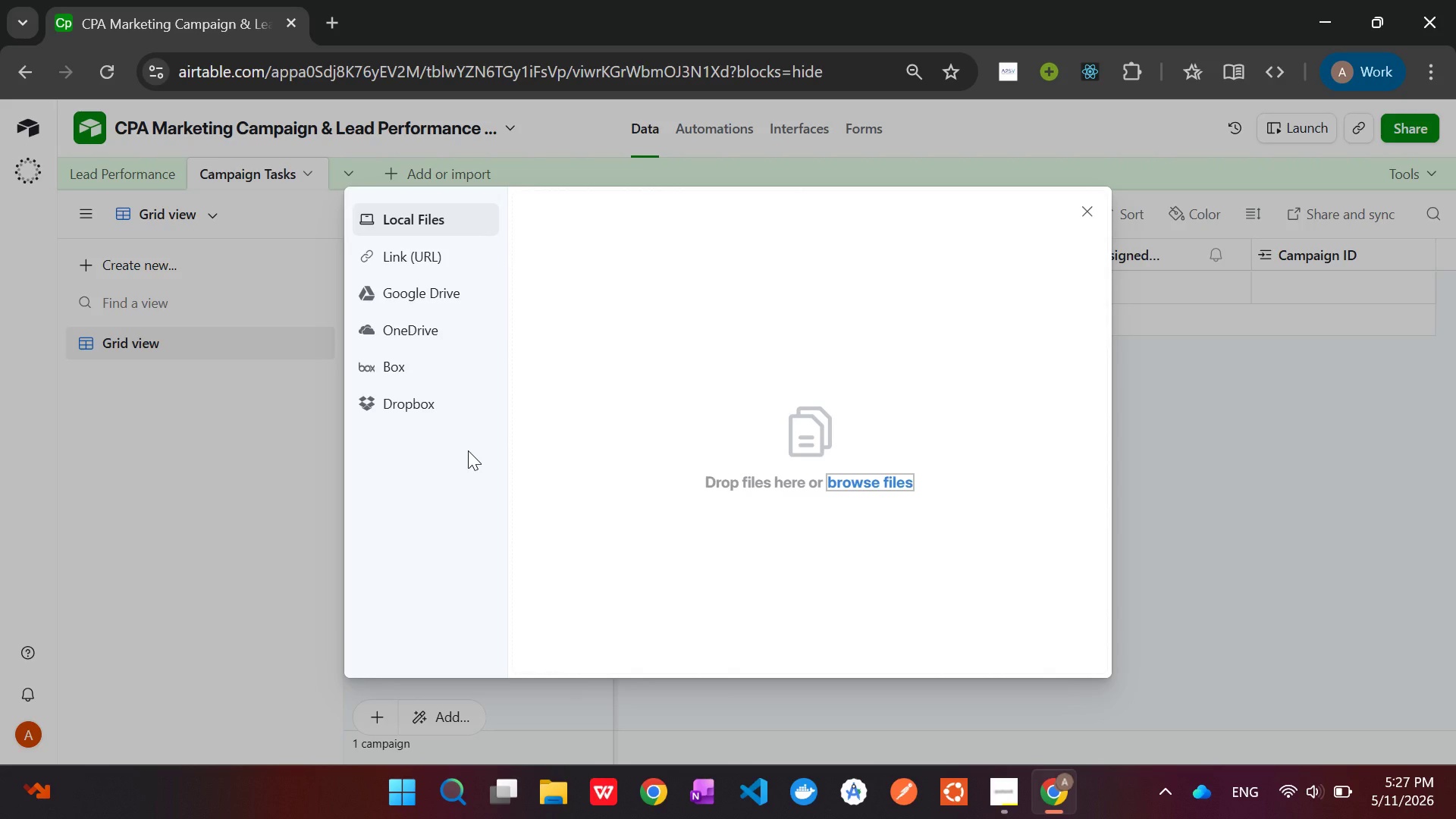 
wait(11.55)
 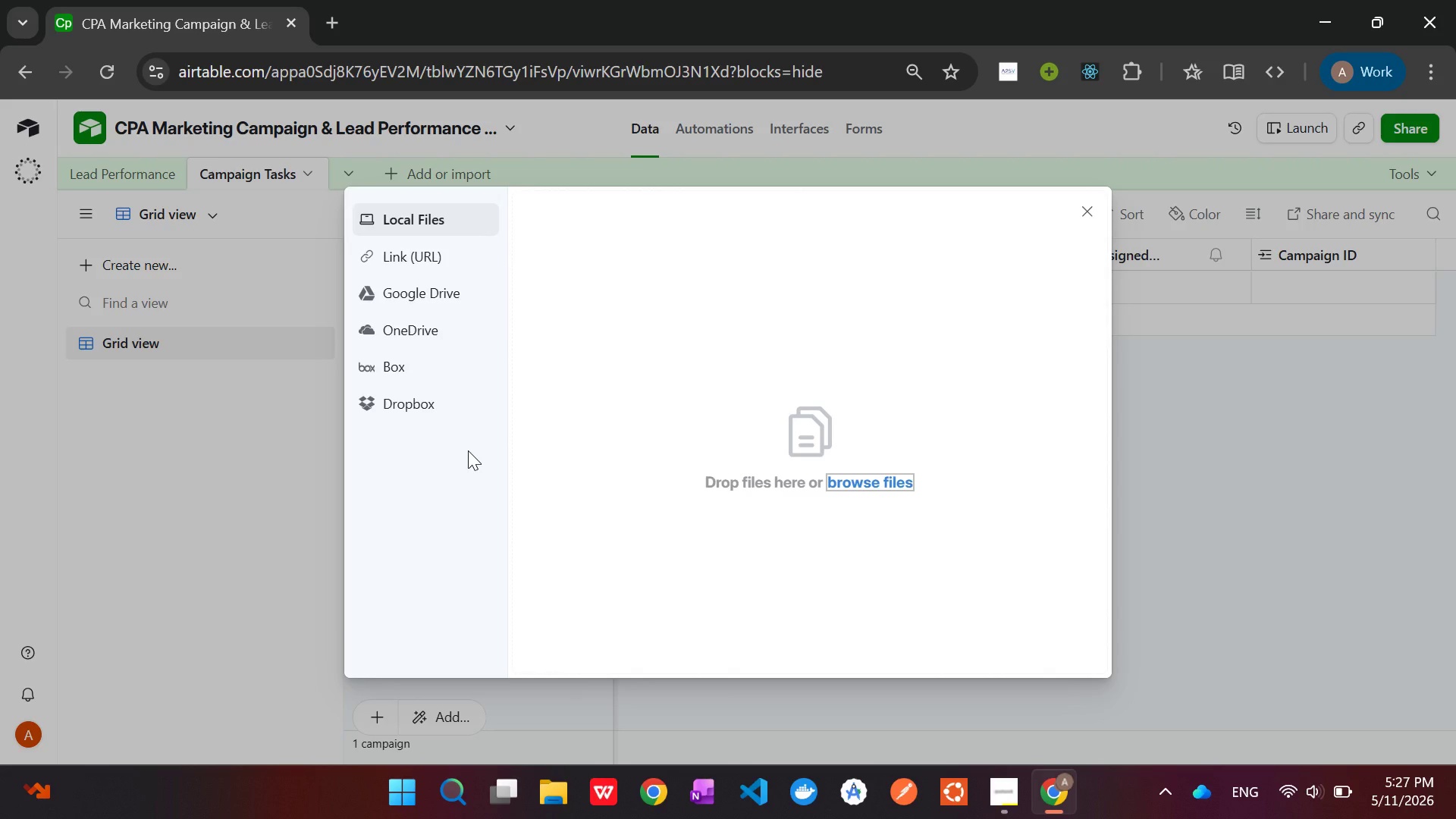 
left_click([863, 480])
 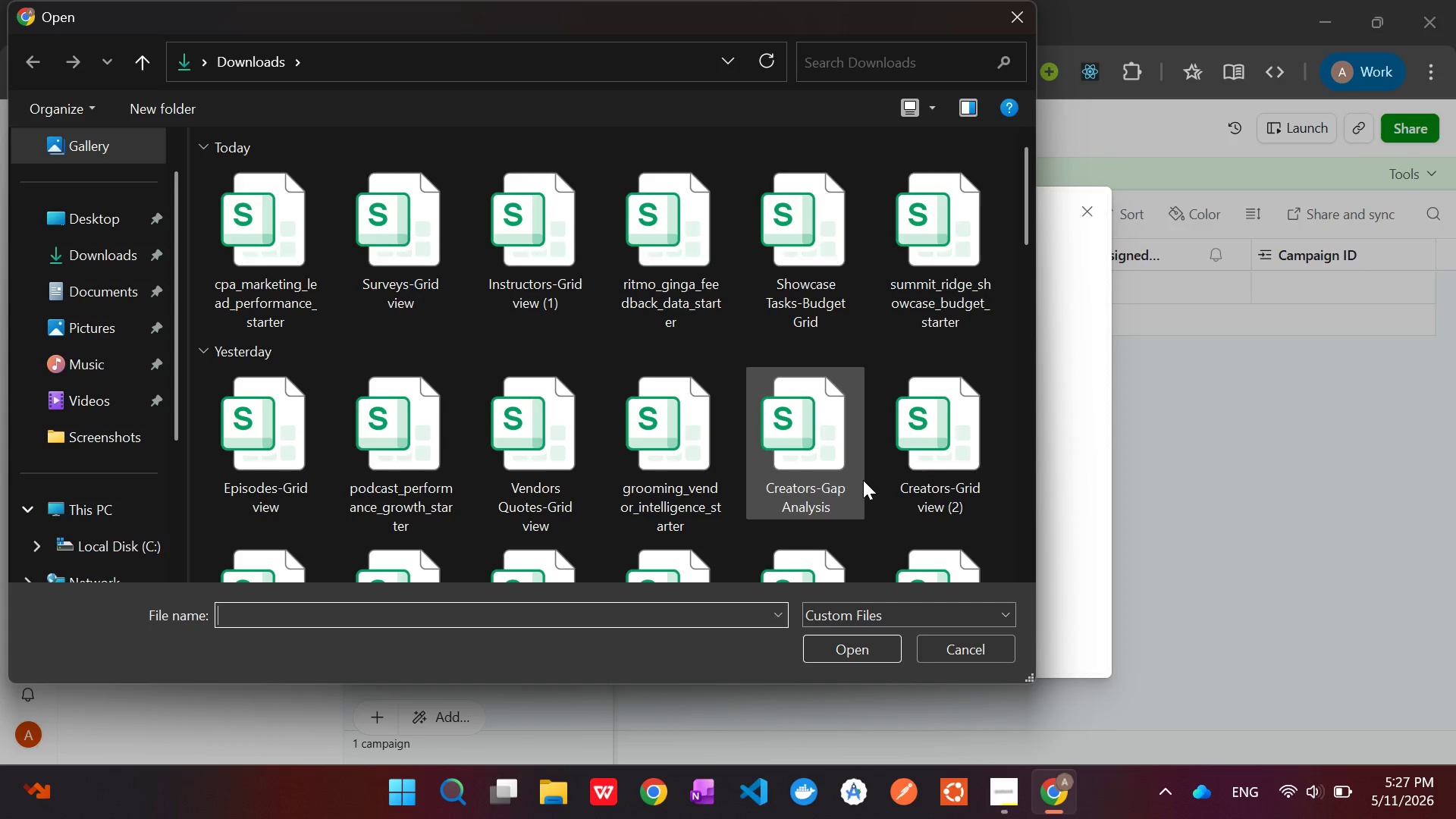 
left_click([259, 244])
 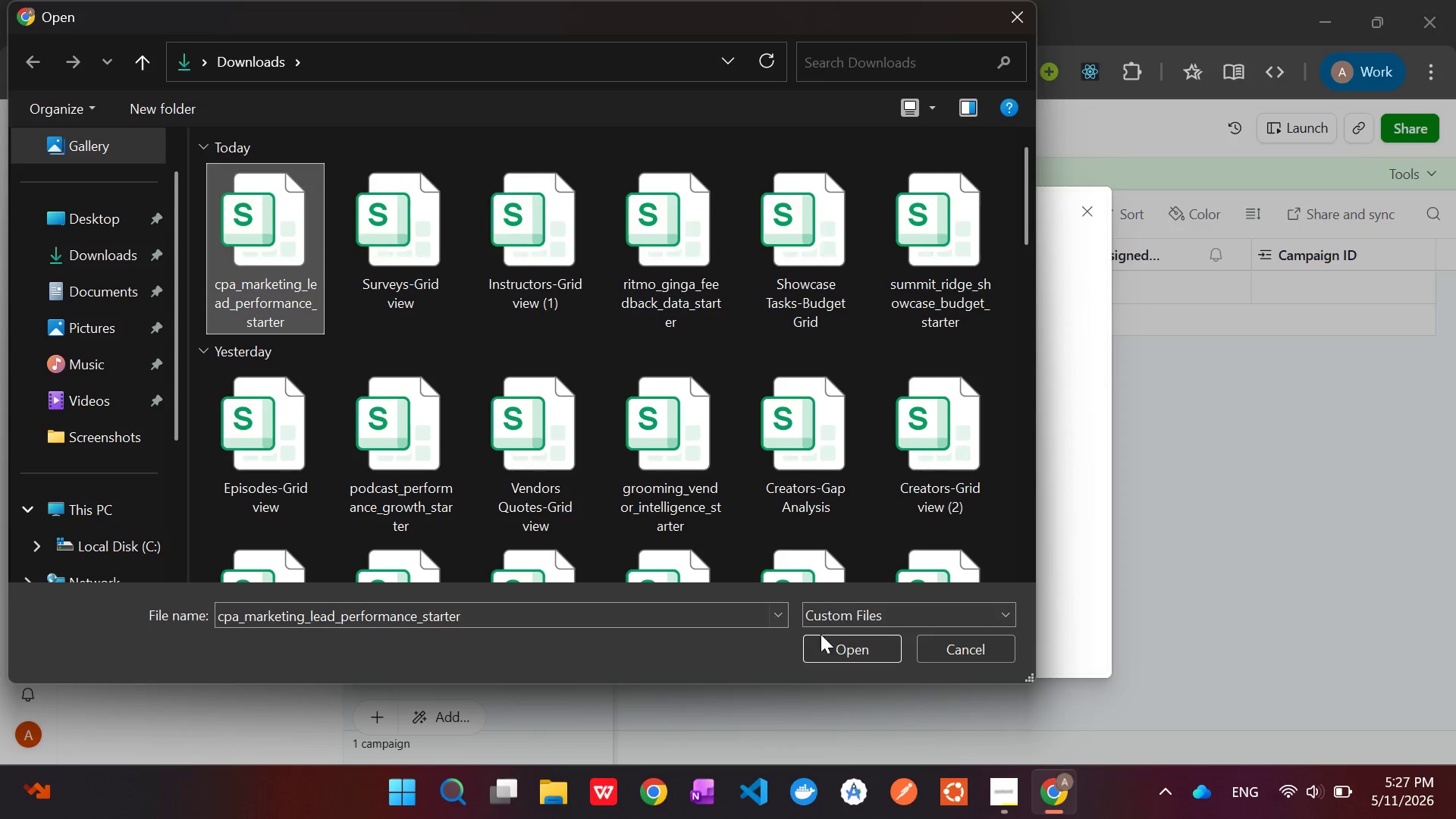 
left_click([839, 654])
 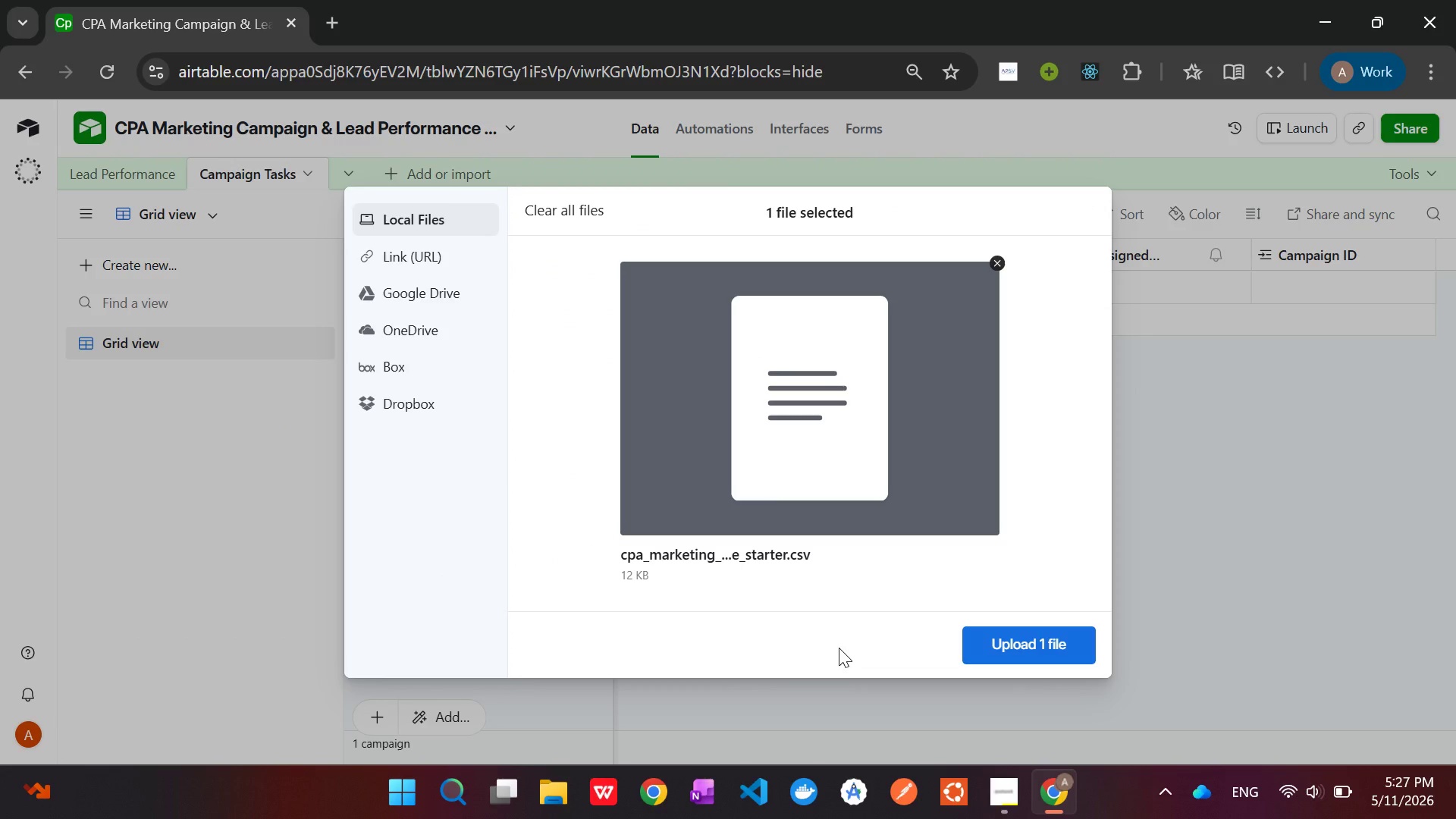 
wait(7.91)
 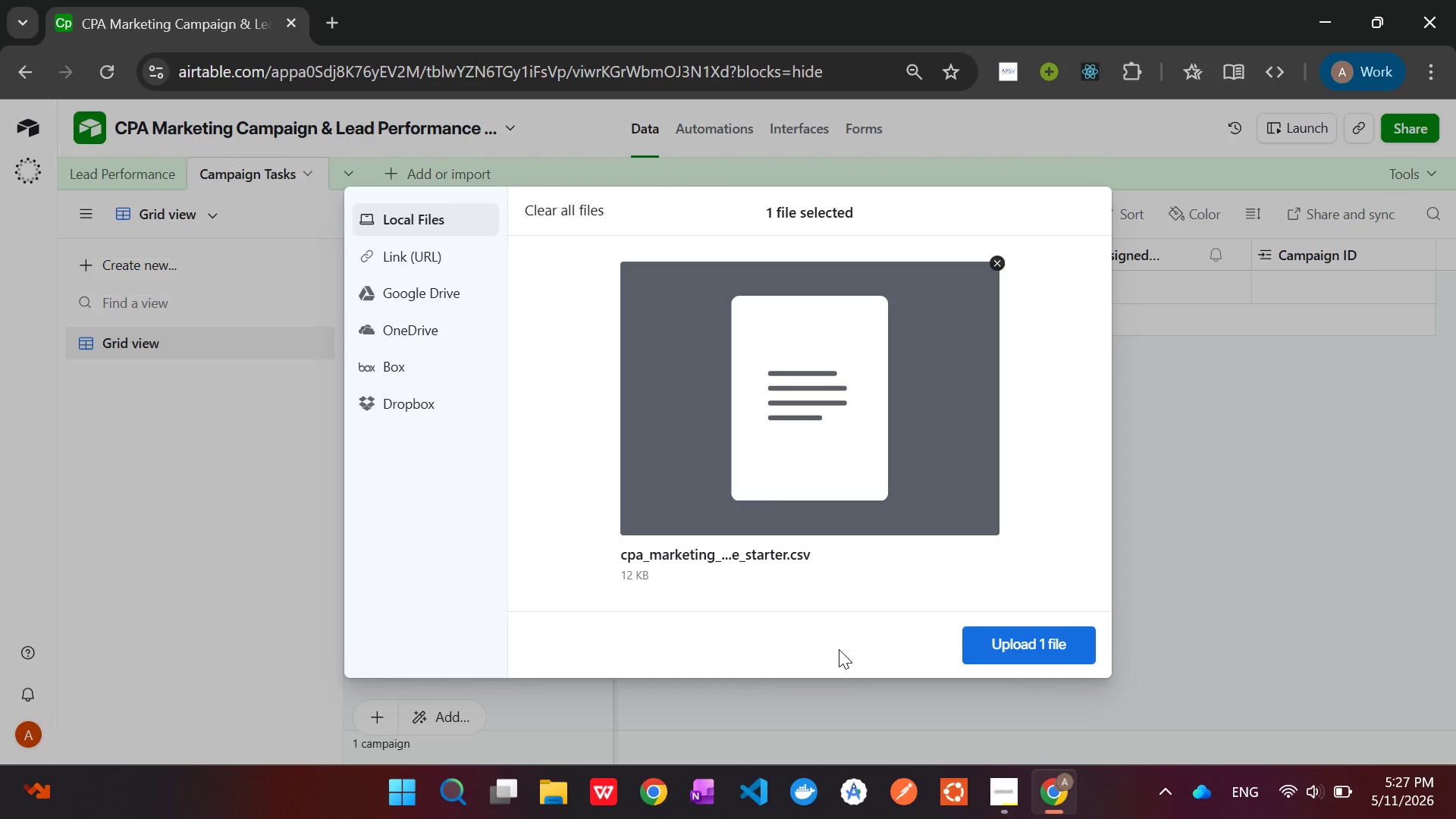 
left_click([1009, 651])
 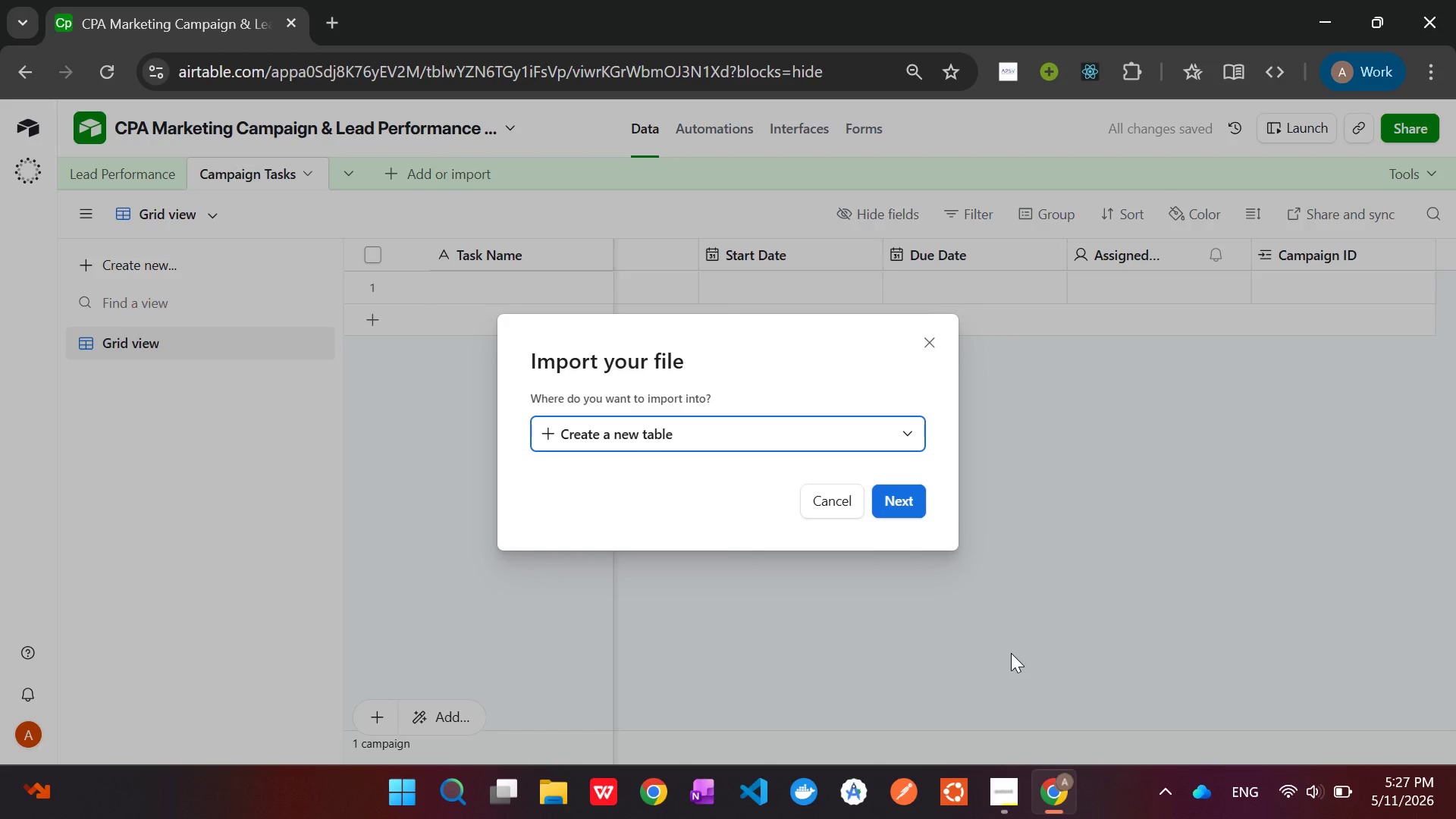 
wait(12.98)
 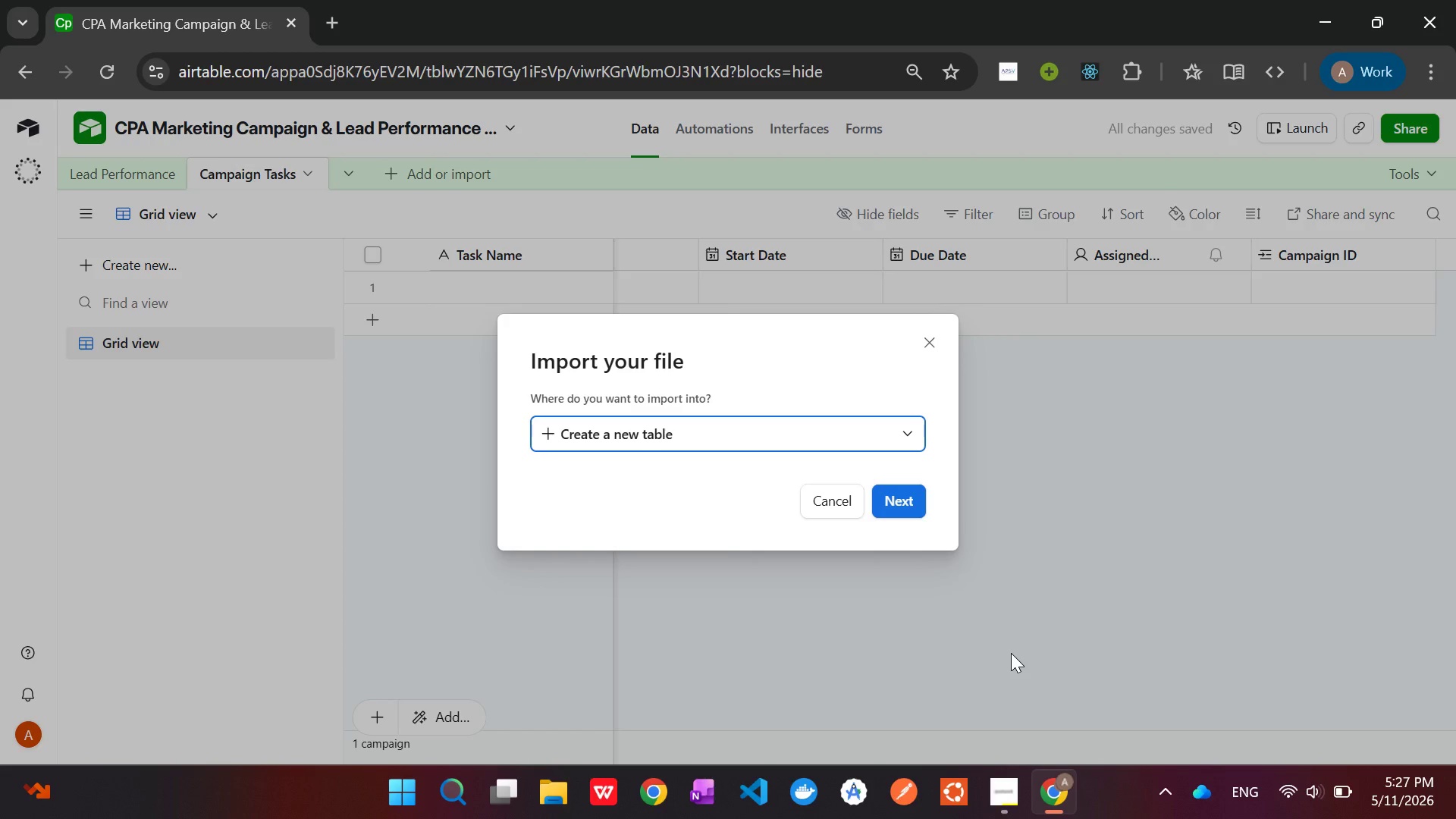 
left_click([899, 496])
 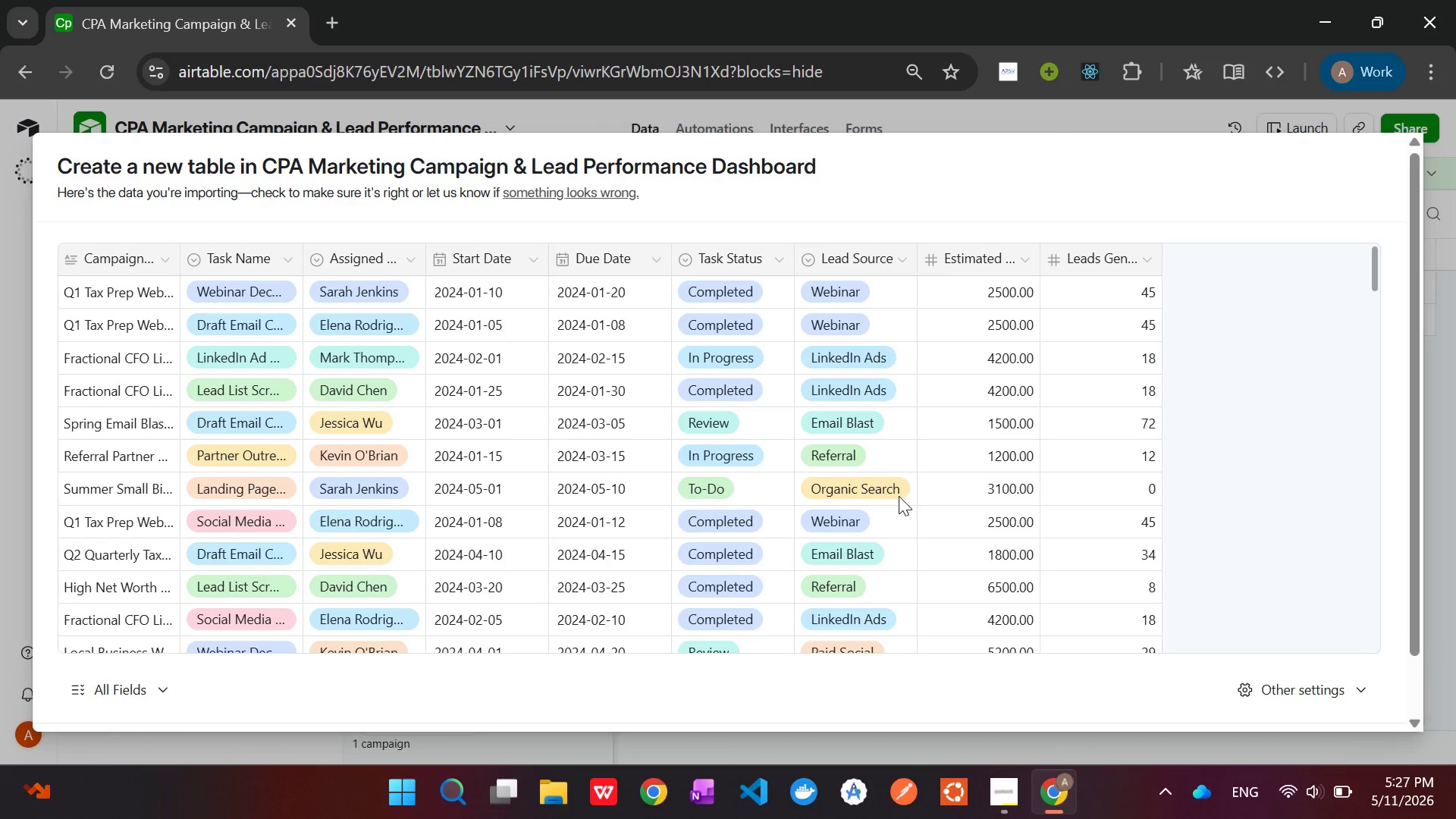 
scroll: coordinate [1394, 423], scroll_direction: down, amount: 20.0
 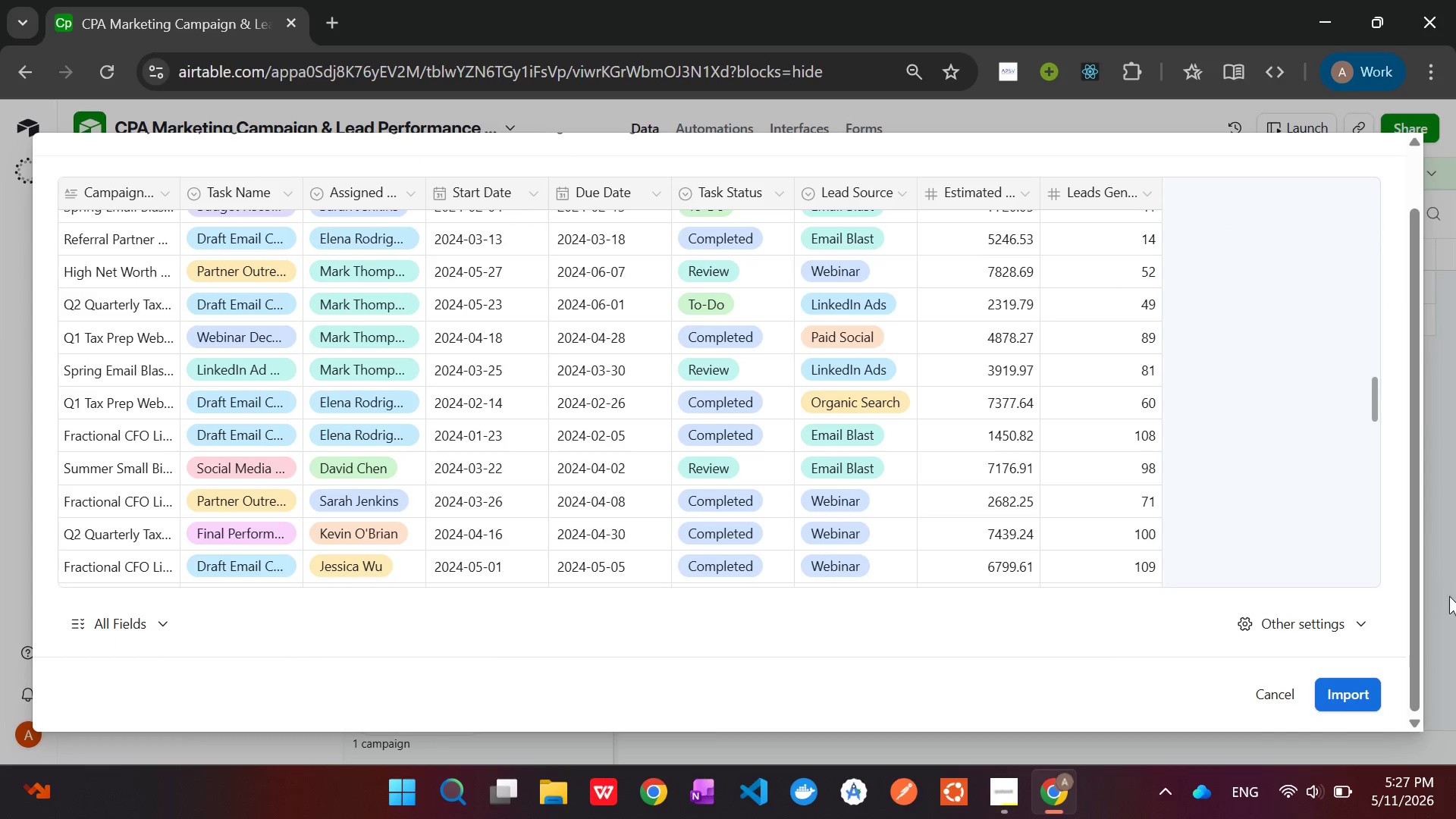 
left_click([1362, 693])
 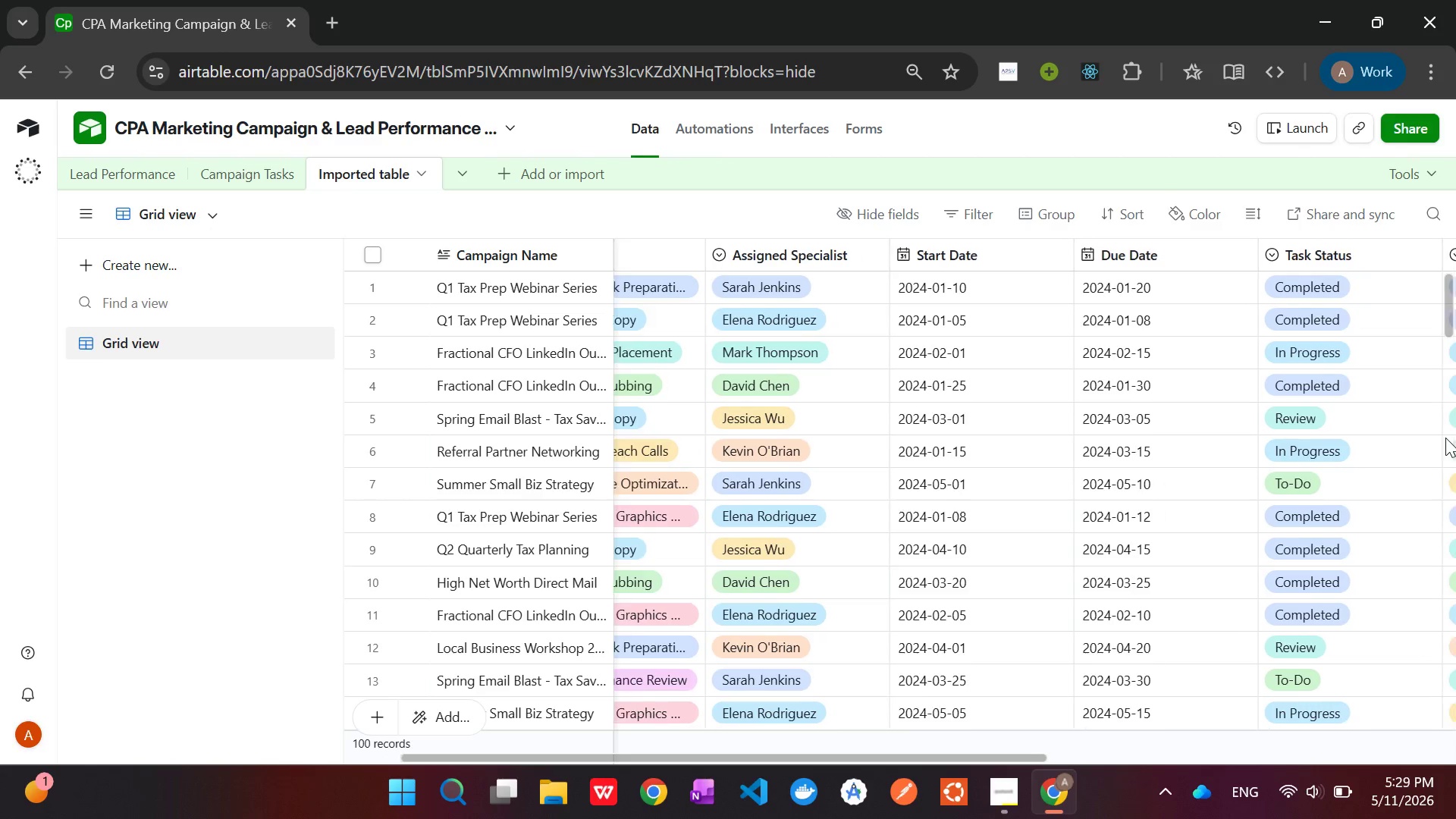 
wait(78.83)
 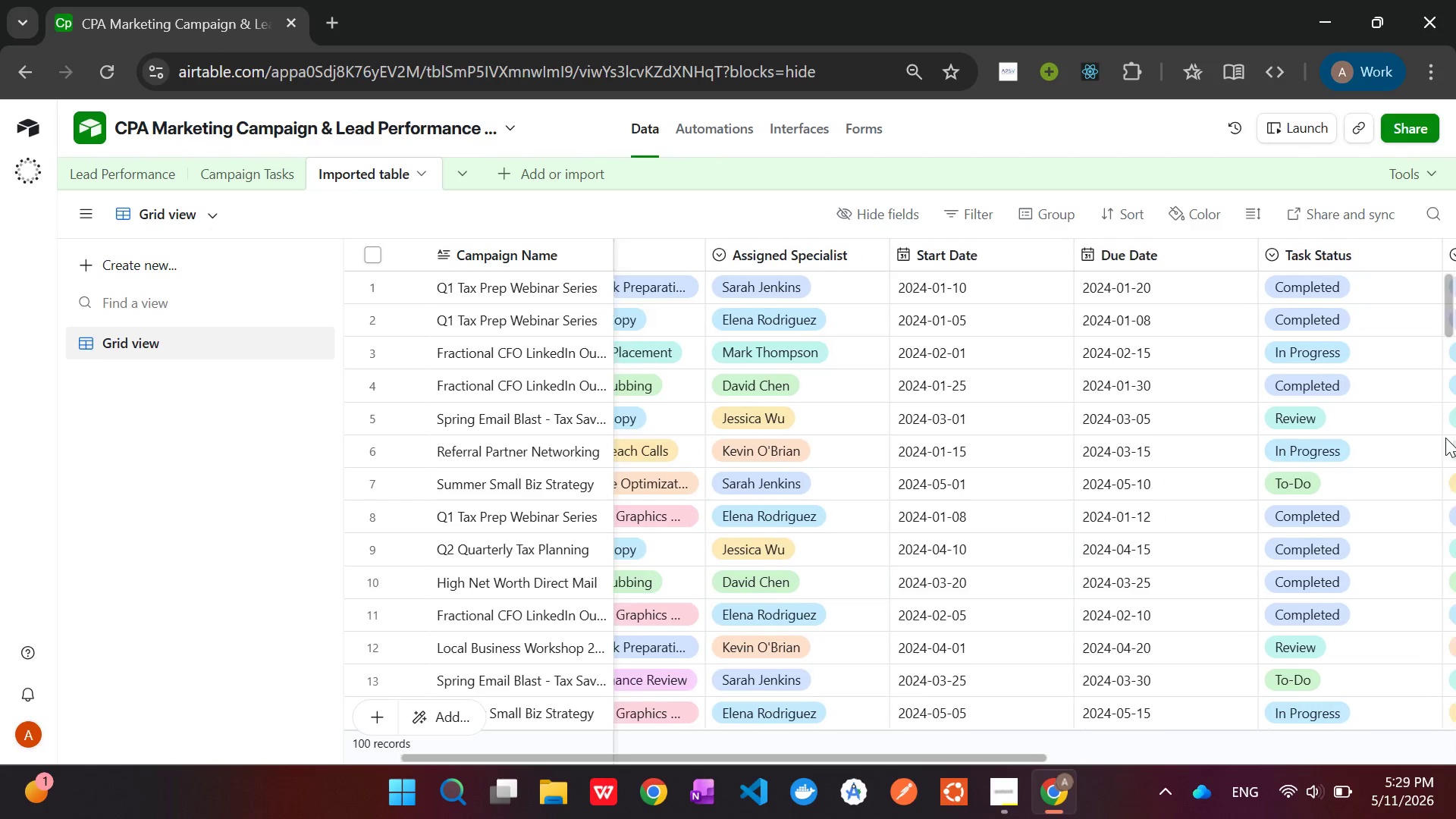 
mouse_move([1429, 406])
 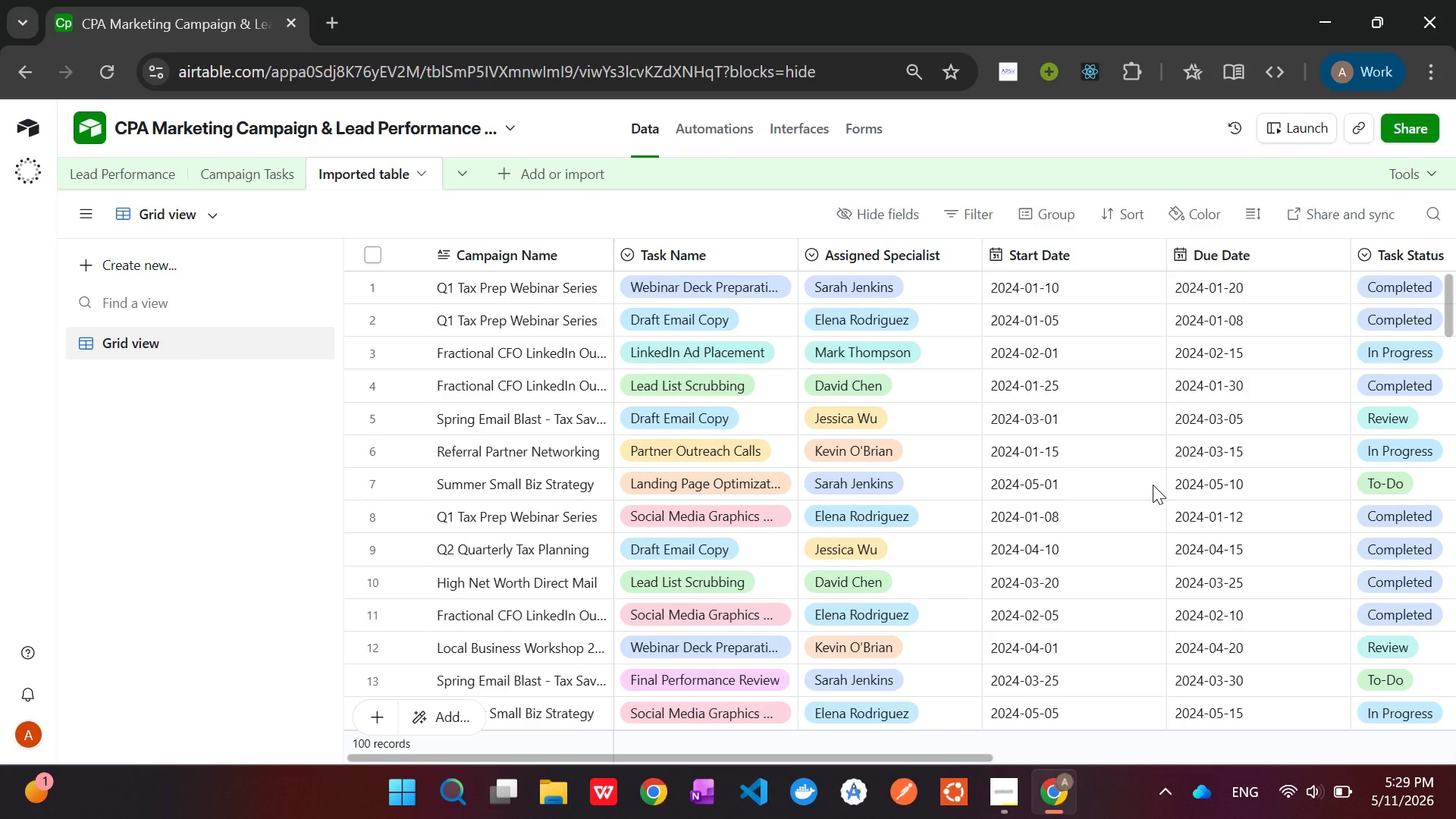 
wait(30.0)
 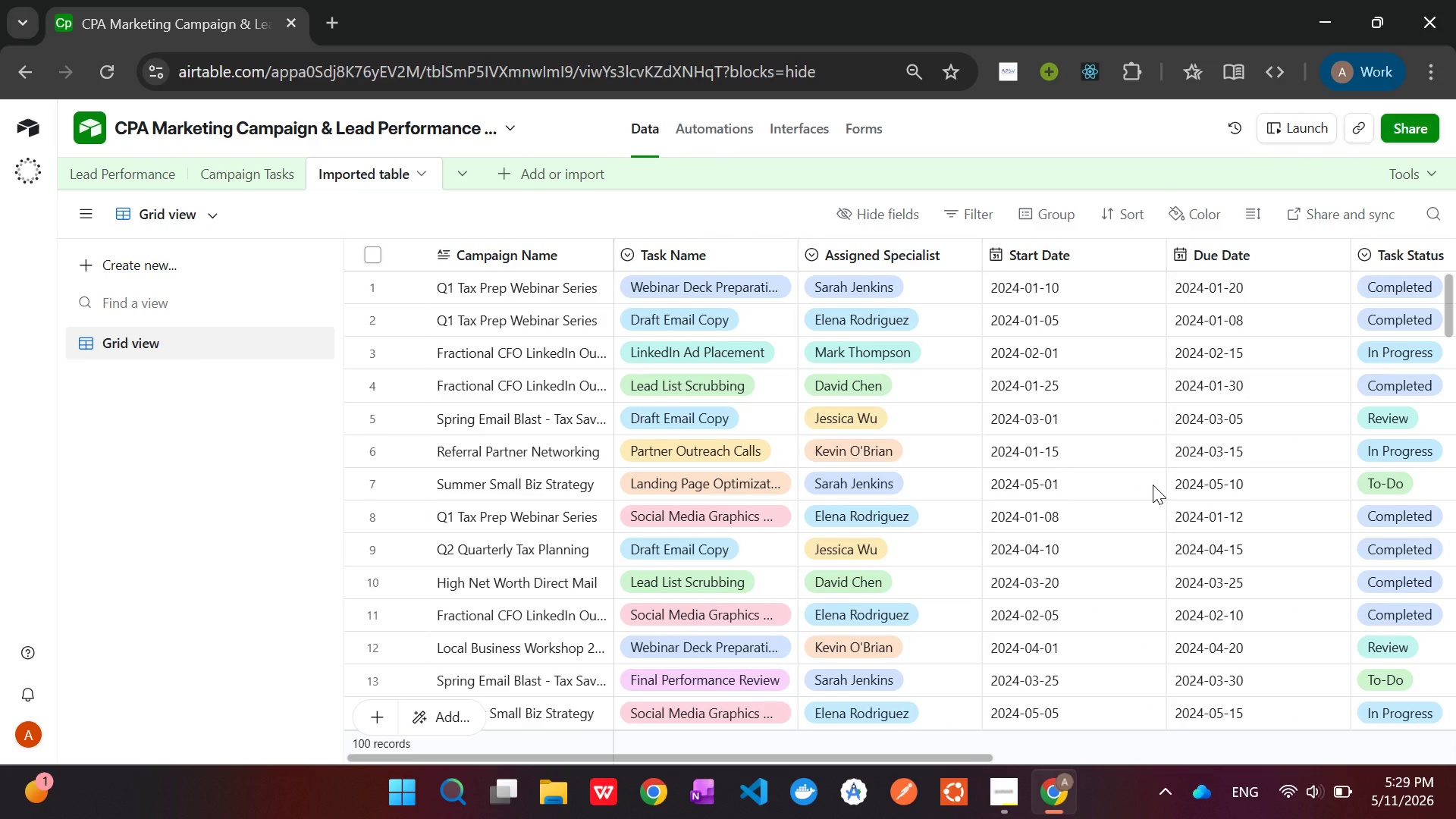 
scroll: coordinate [1000, 443], scroll_direction: down, amount: 6.0
 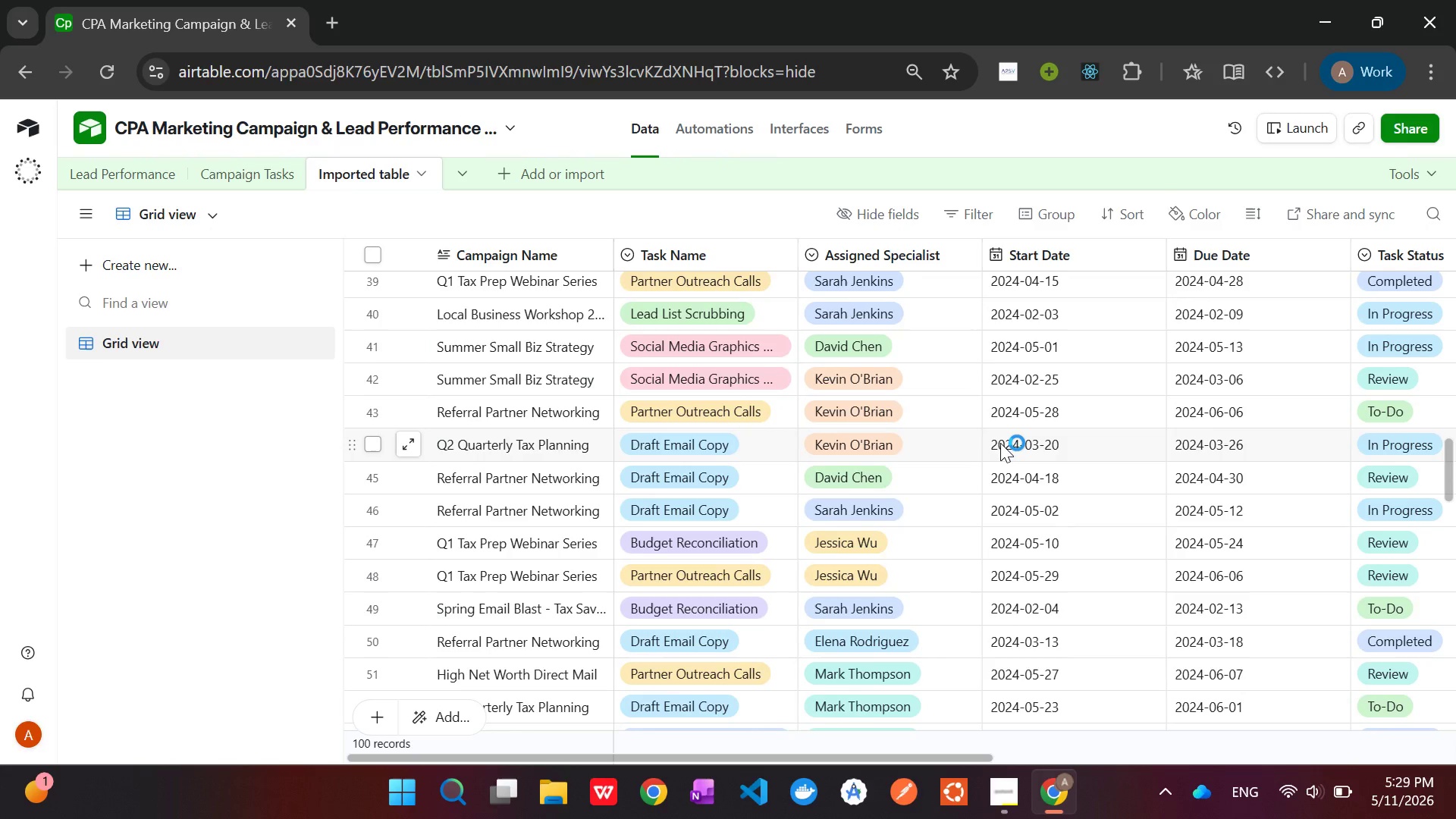 
scroll: coordinate [1000, 443], scroll_direction: up, amount: 20.0
 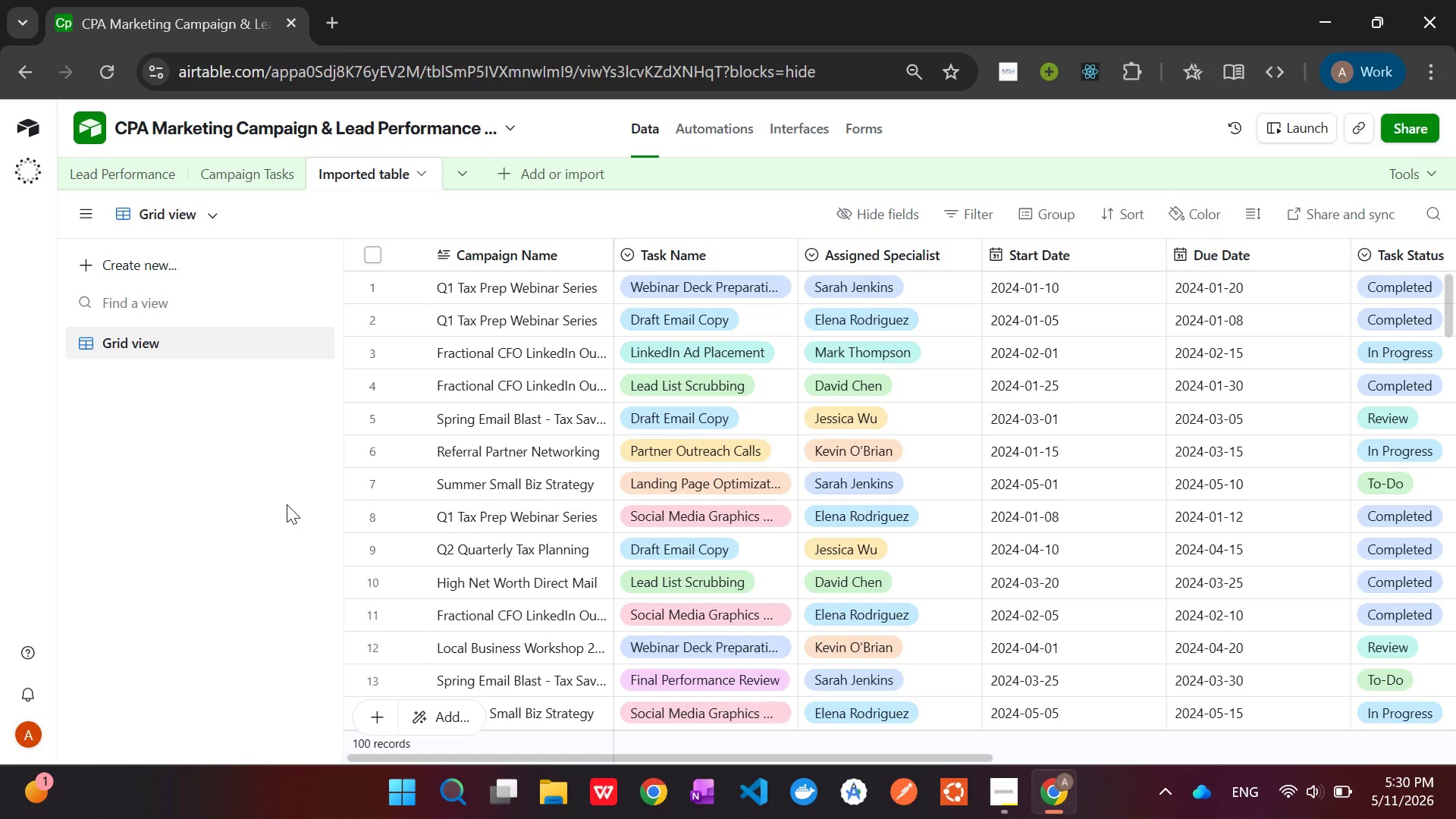 
wait(45.34)
 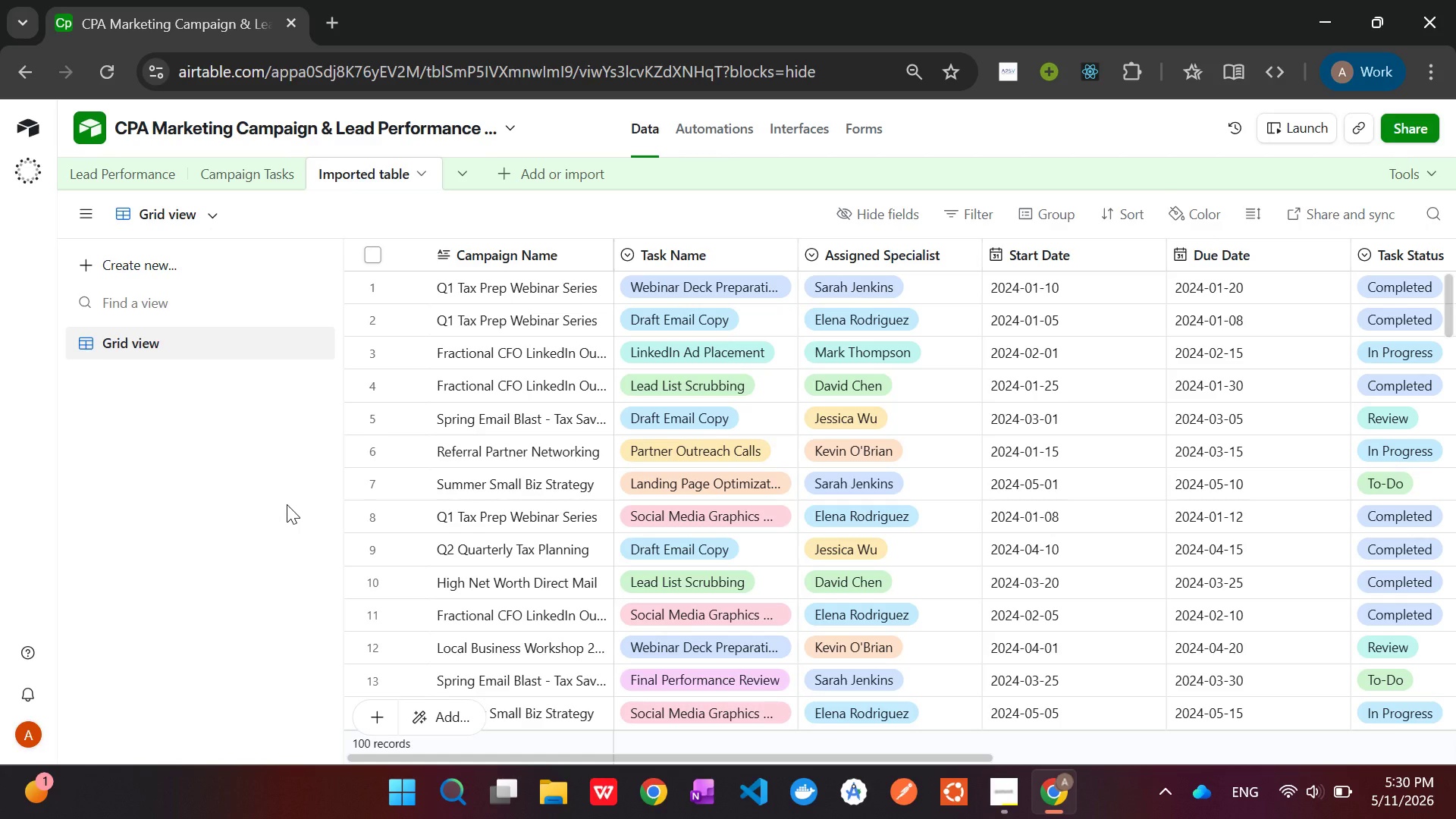 
left_click([475, 284])
 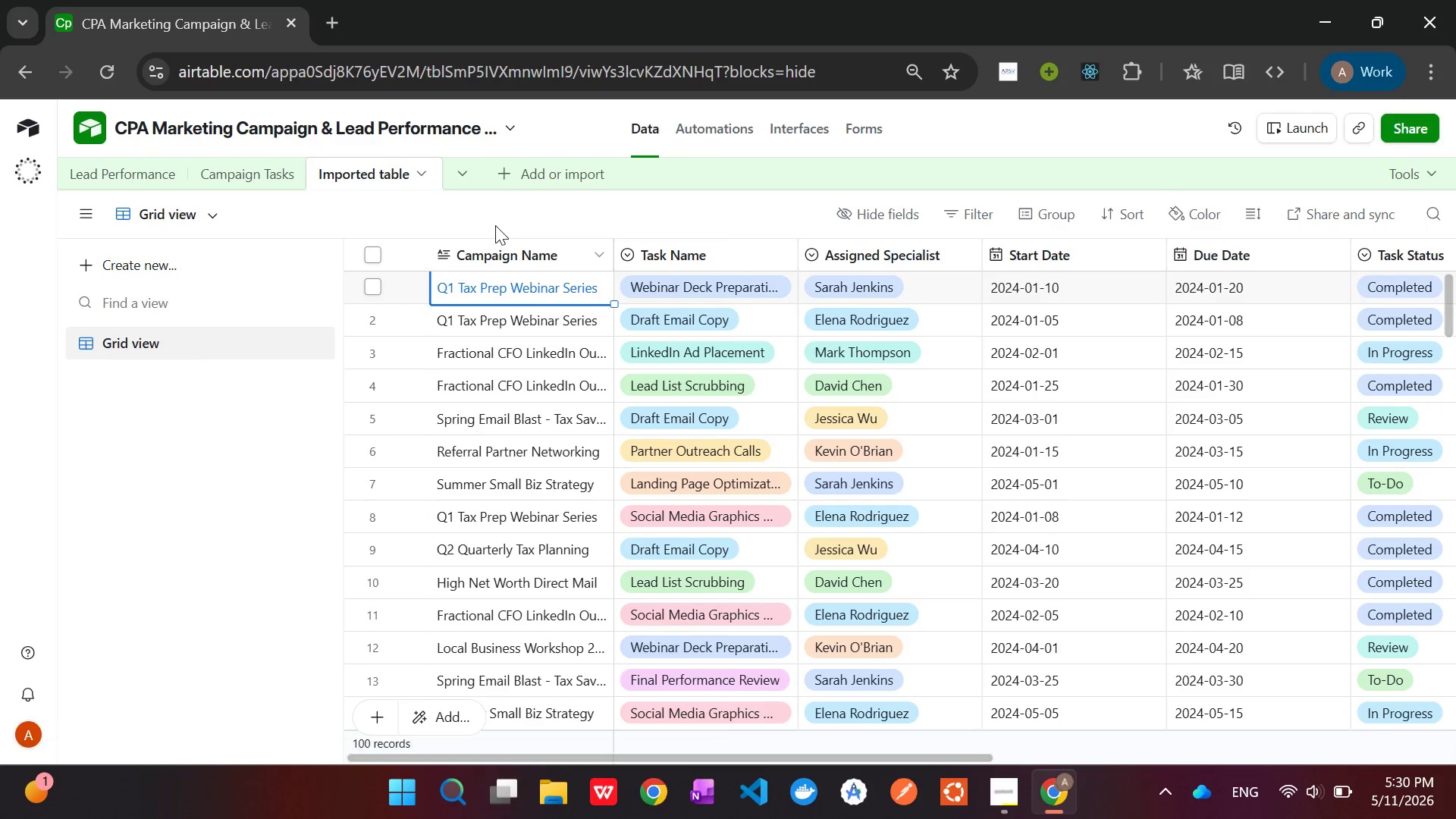 
left_click([501, 246])
 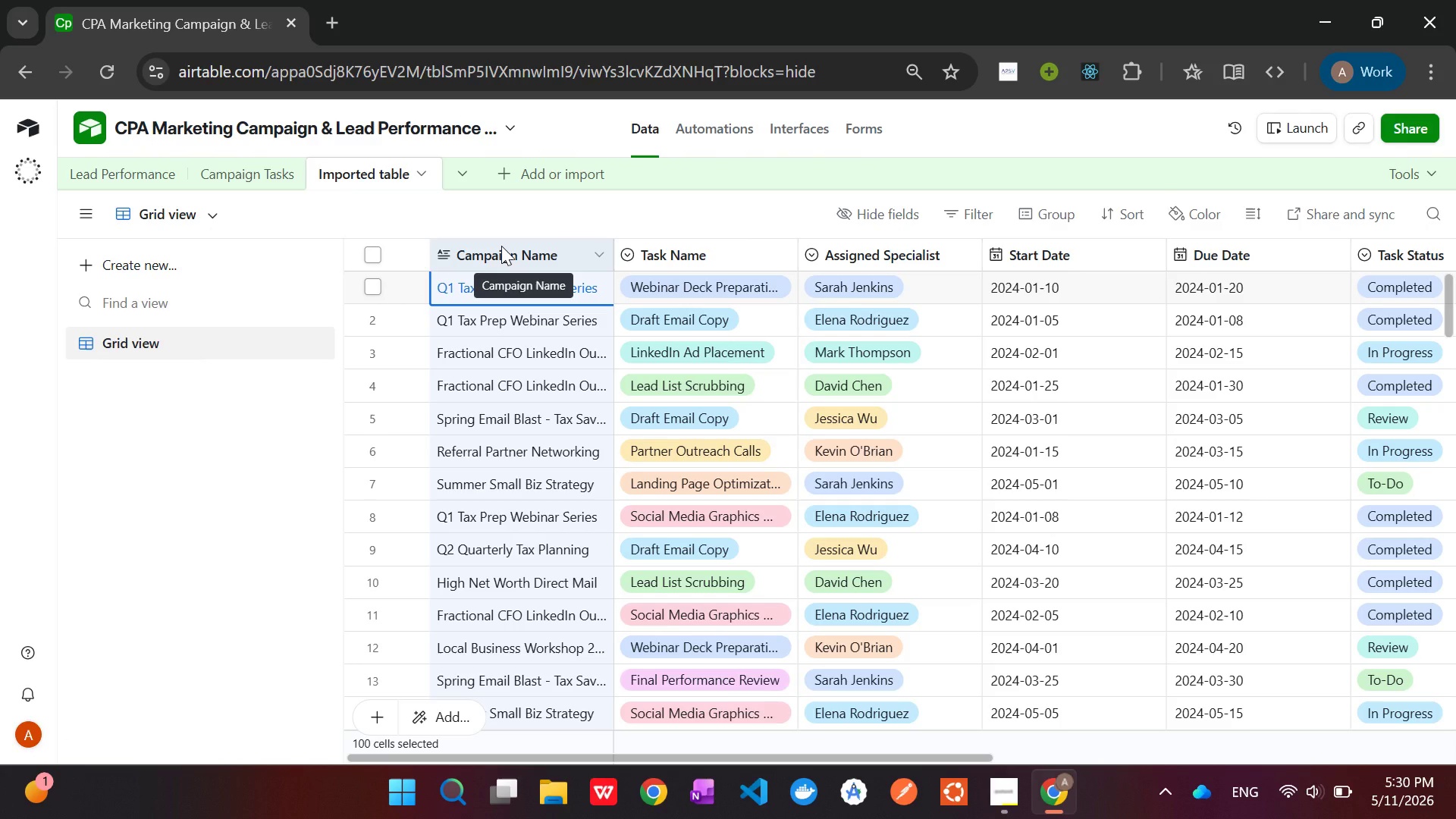 
wait(11.2)
 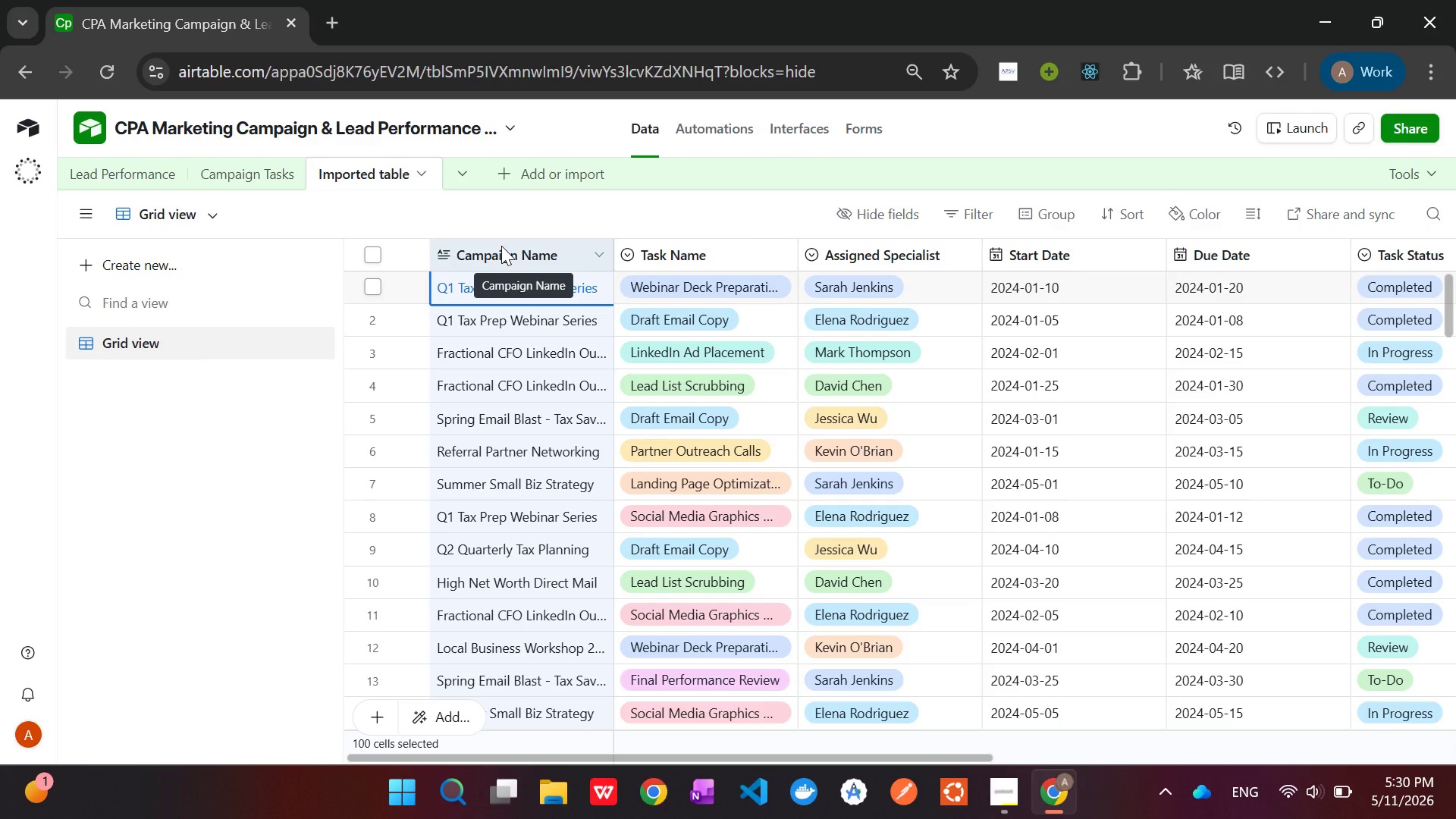 
key(Control+C)
 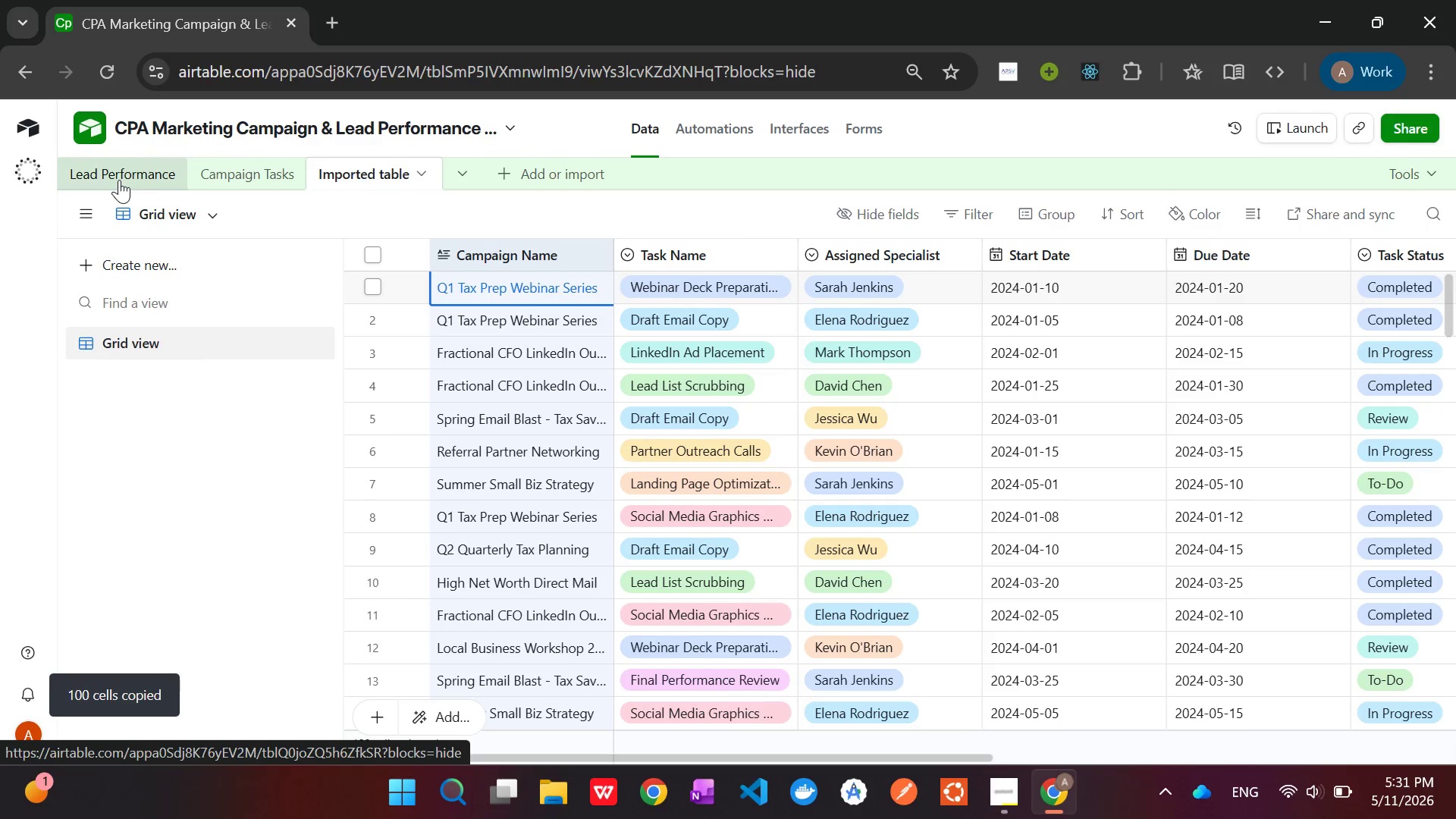 
left_click([145, 177])
 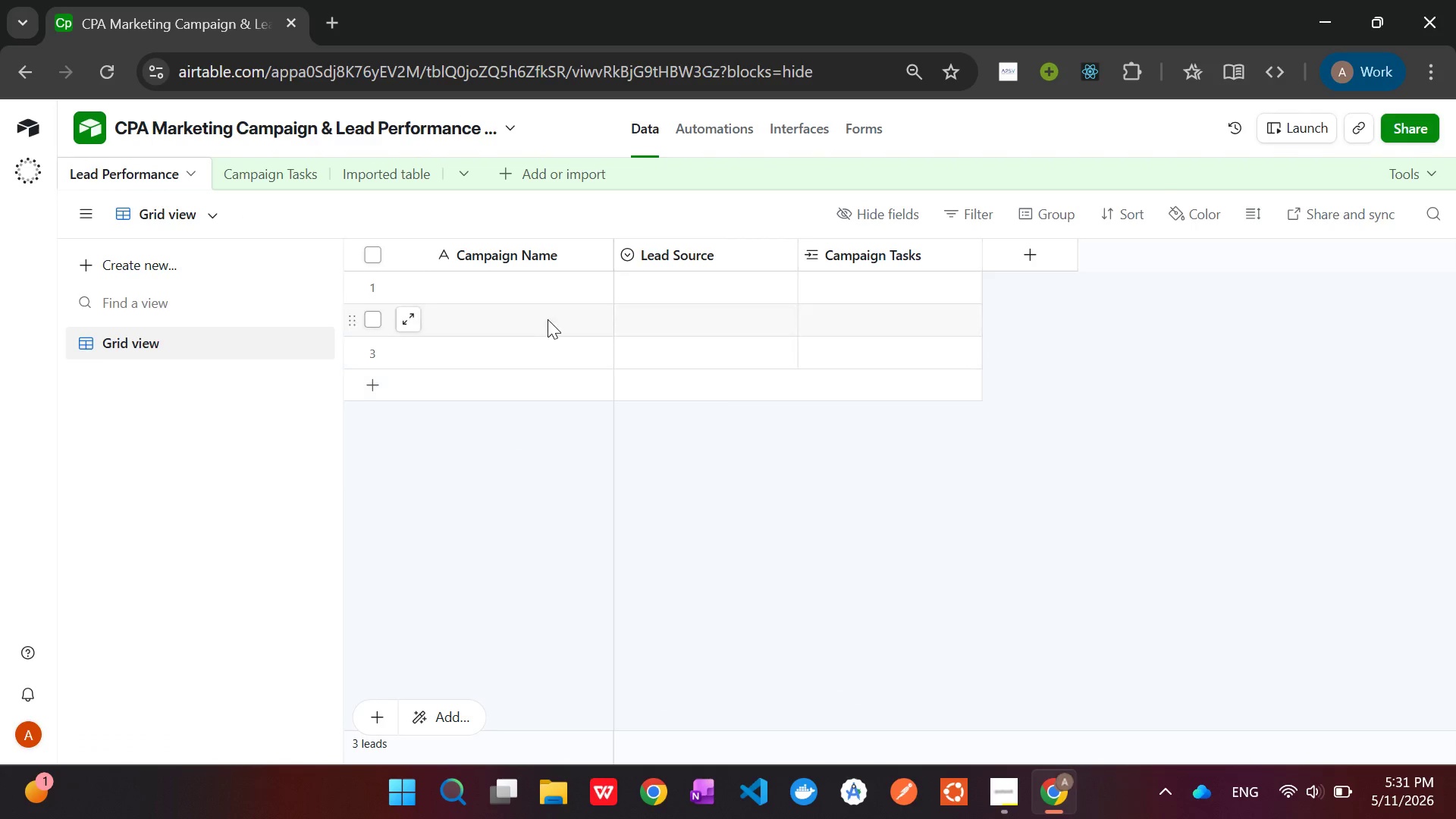 
left_click([519, 273])
 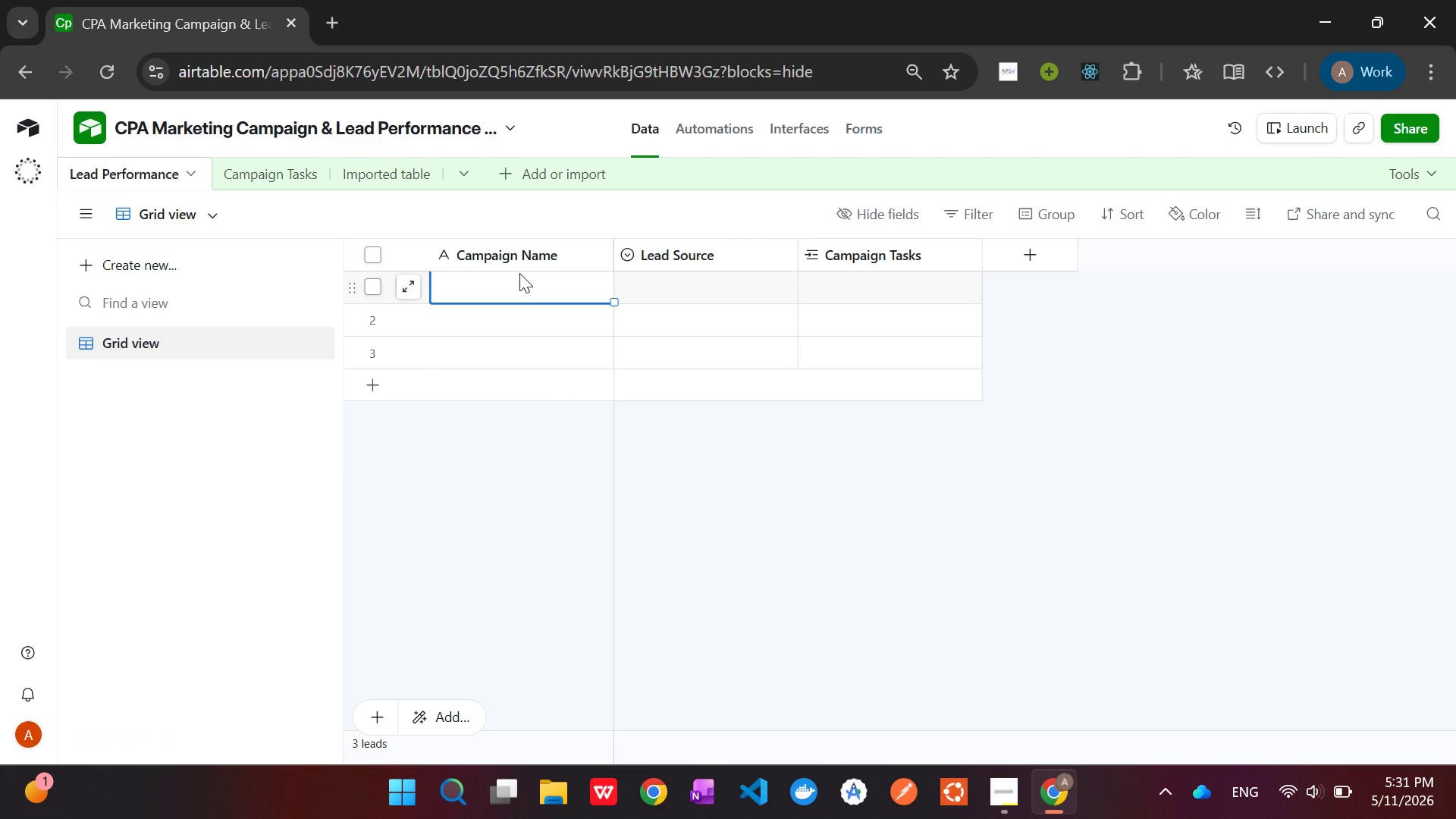 
key(Control+V)
 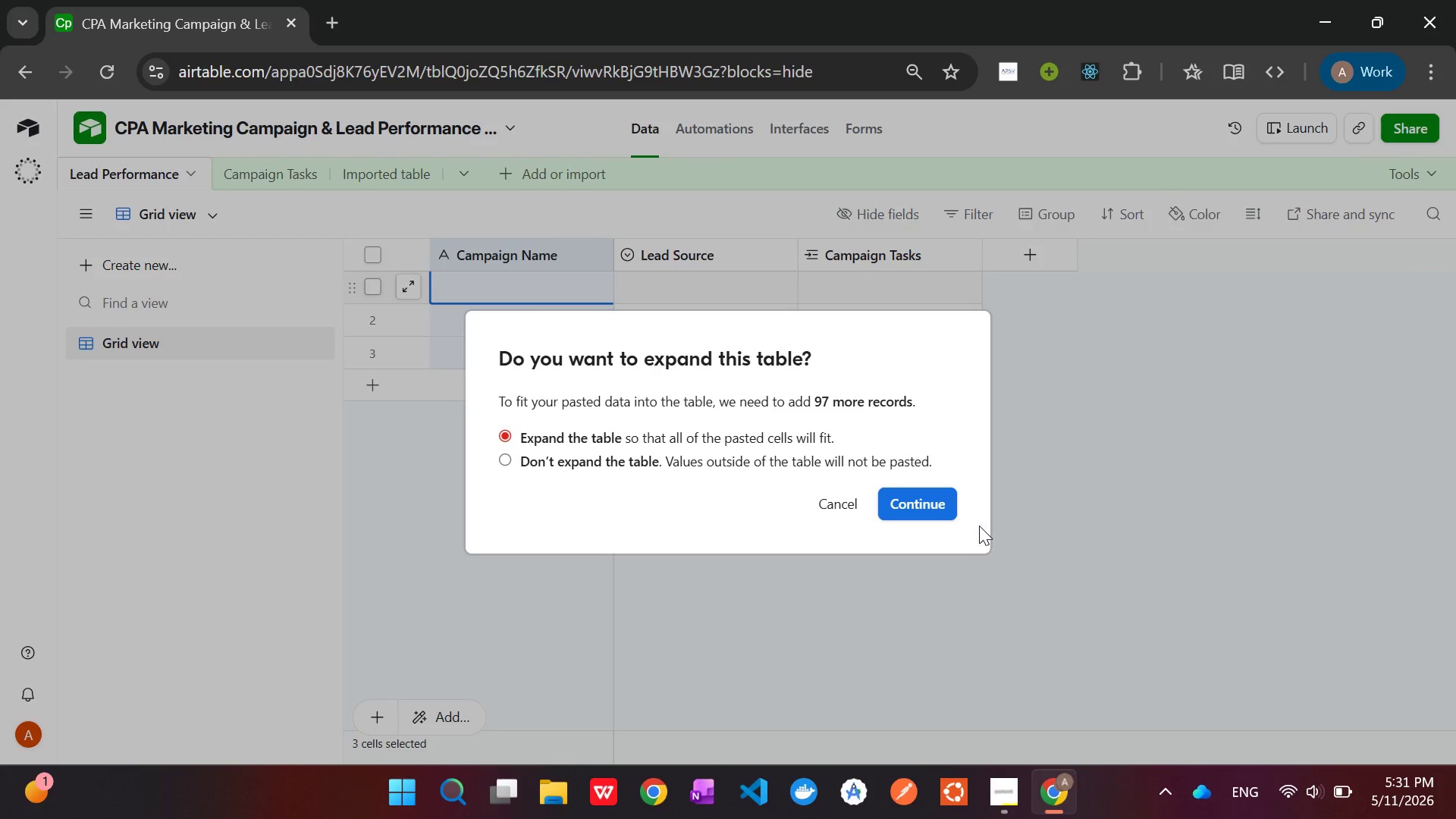 
left_click([914, 494])
 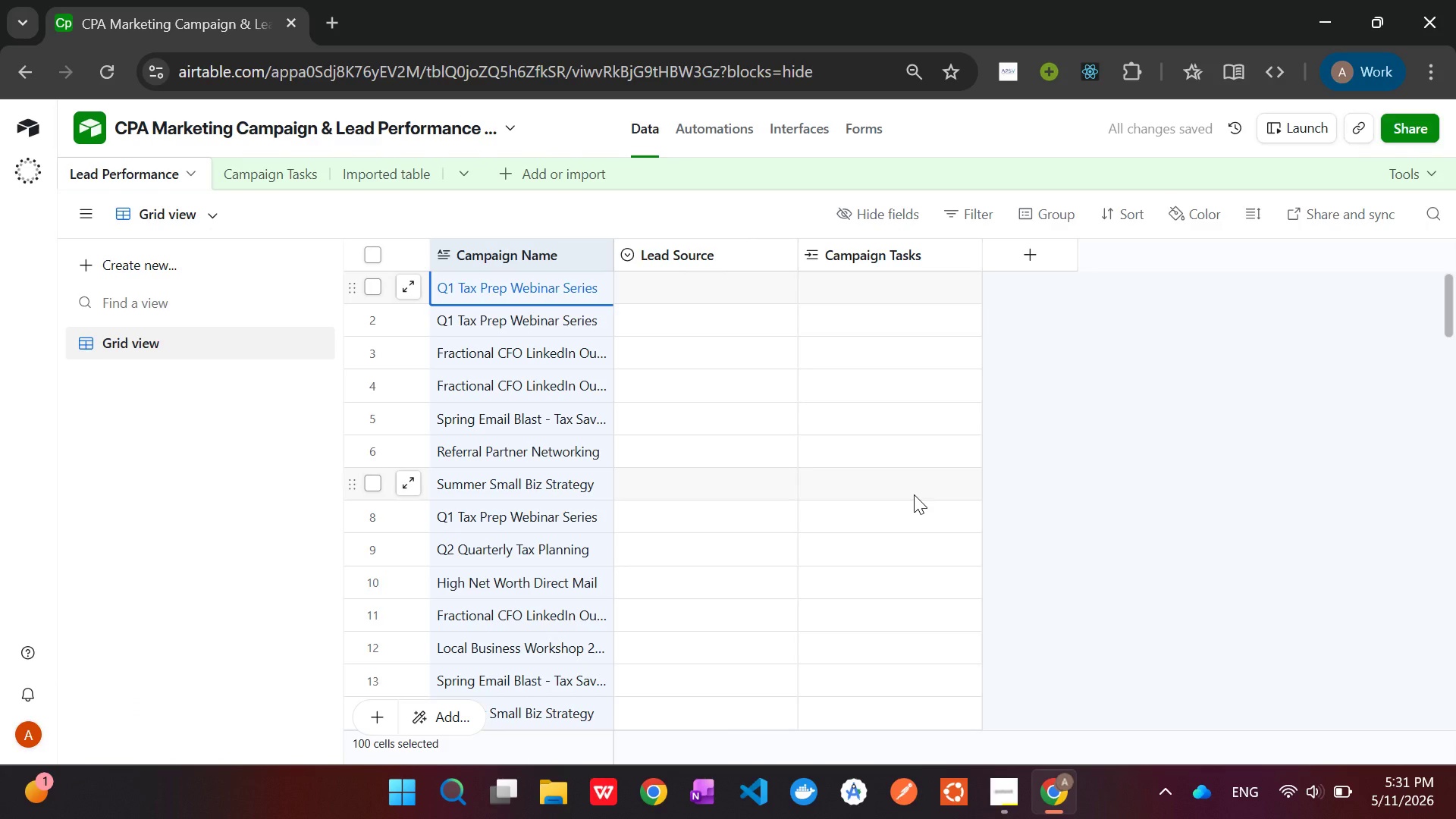 
scroll: coordinate [914, 494], scroll_direction: down, amount: 33.0
 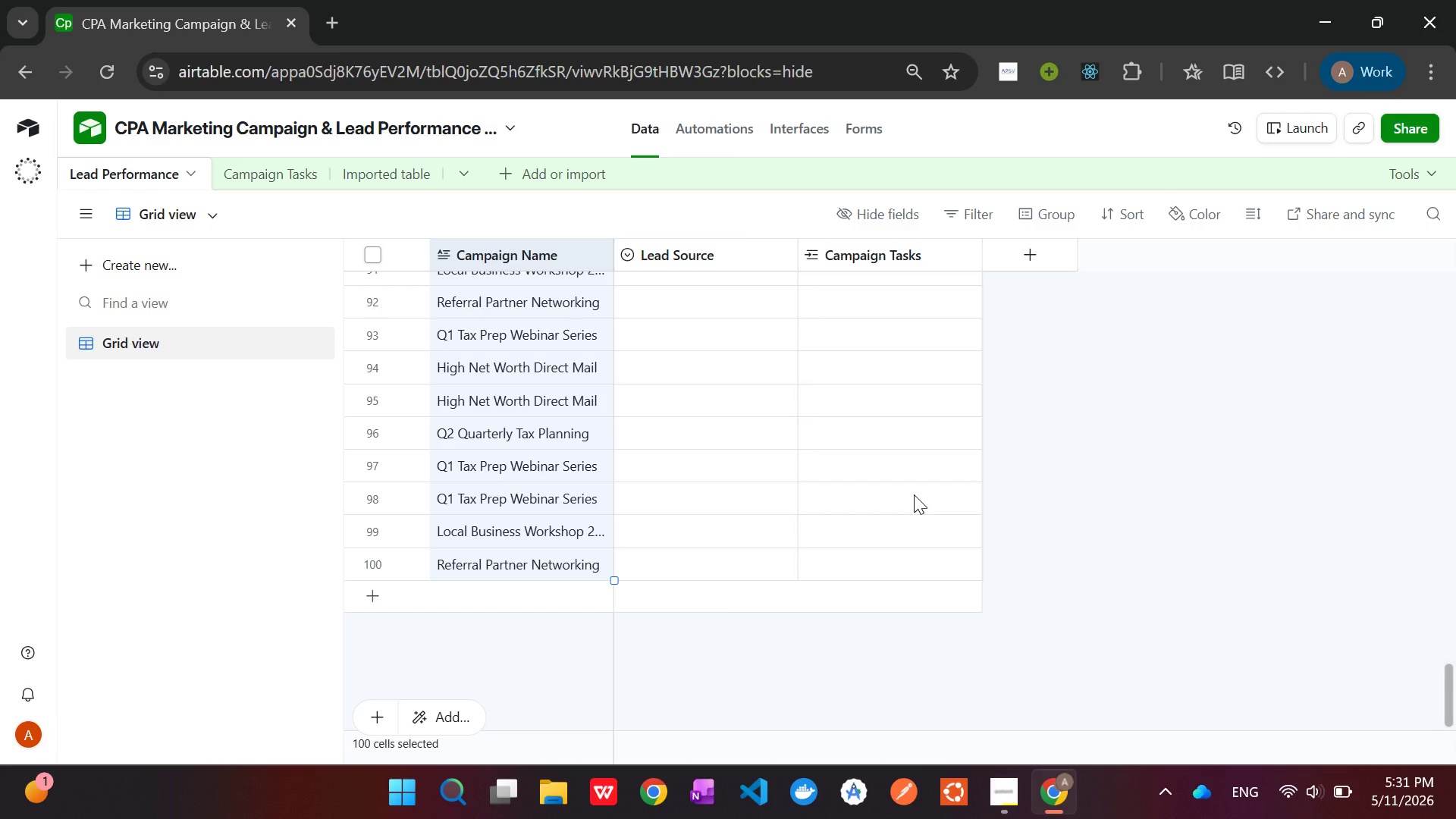 
scroll: coordinate [914, 494], scroll_direction: up, amount: 34.0
 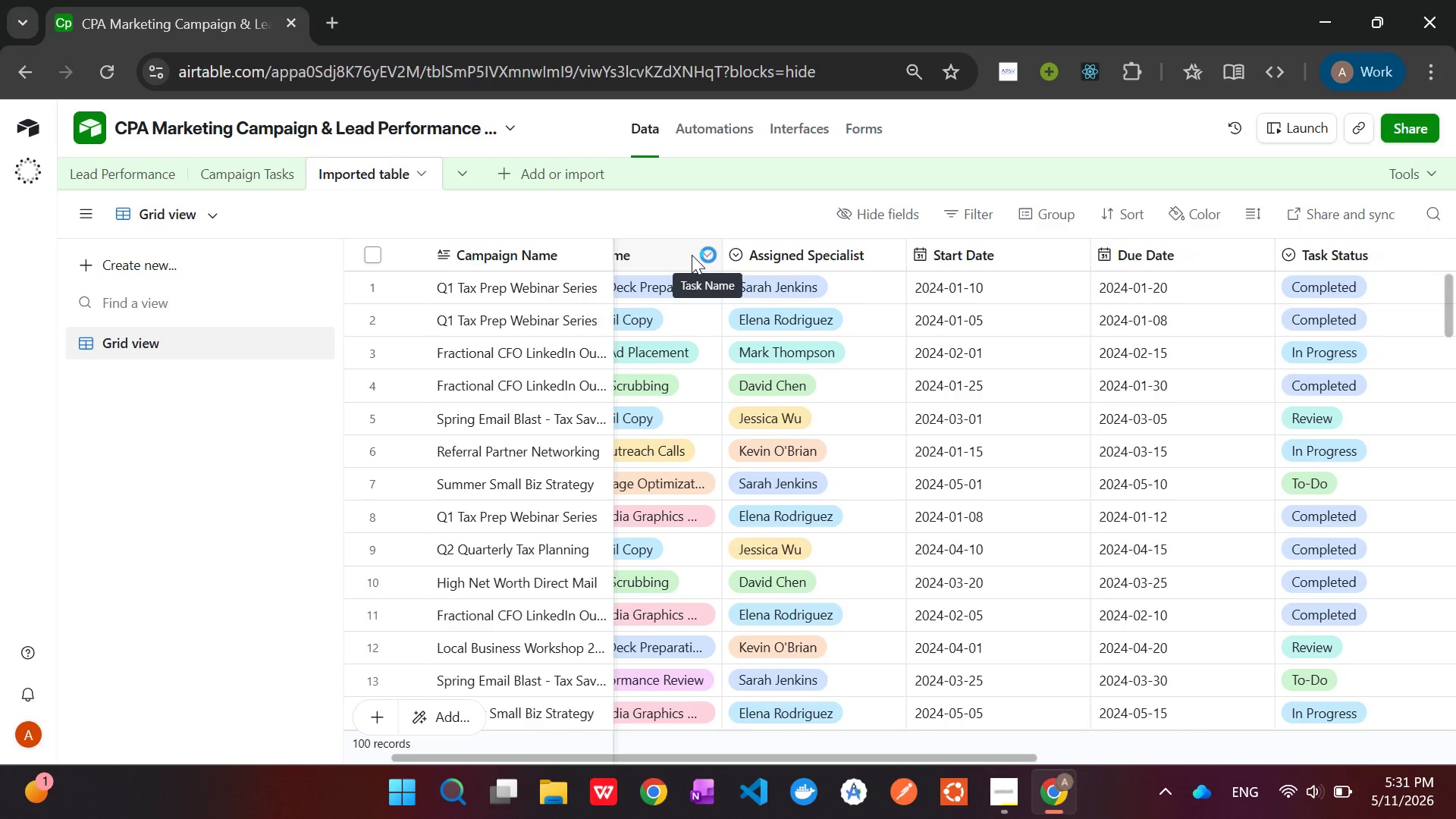 
wait(16.67)
 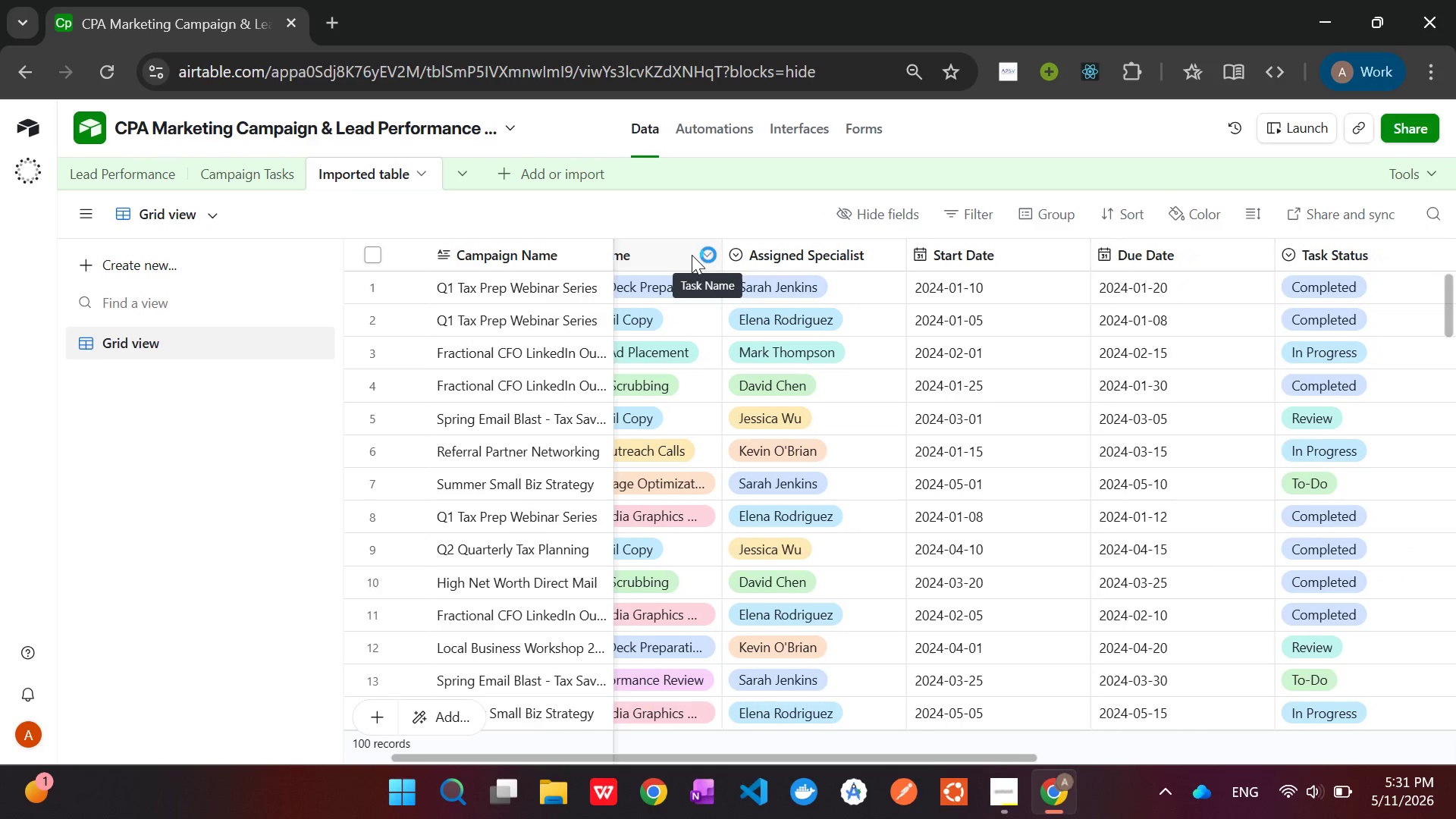 
left_click([692, 255])
 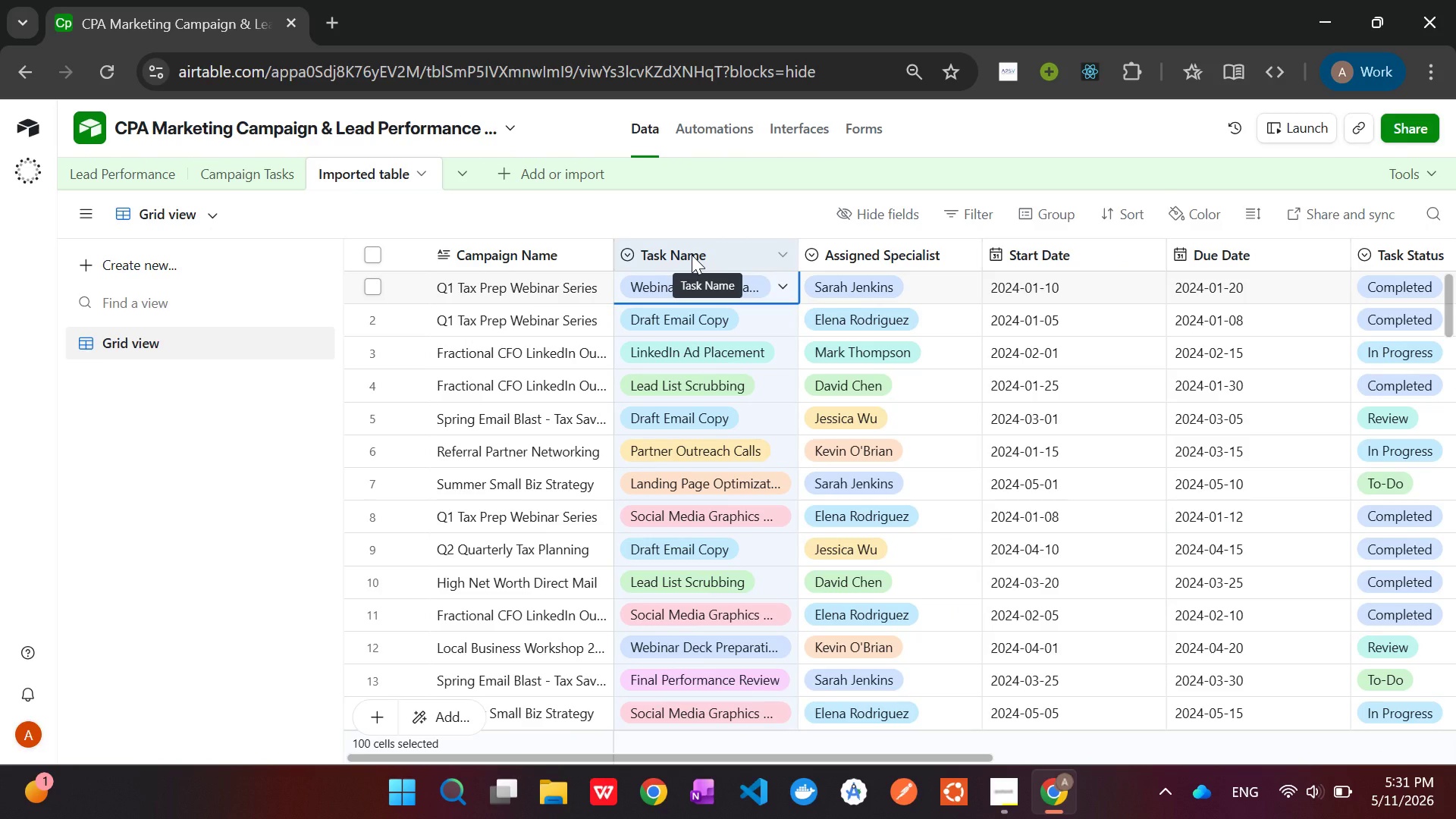 
right_click([692, 255])
 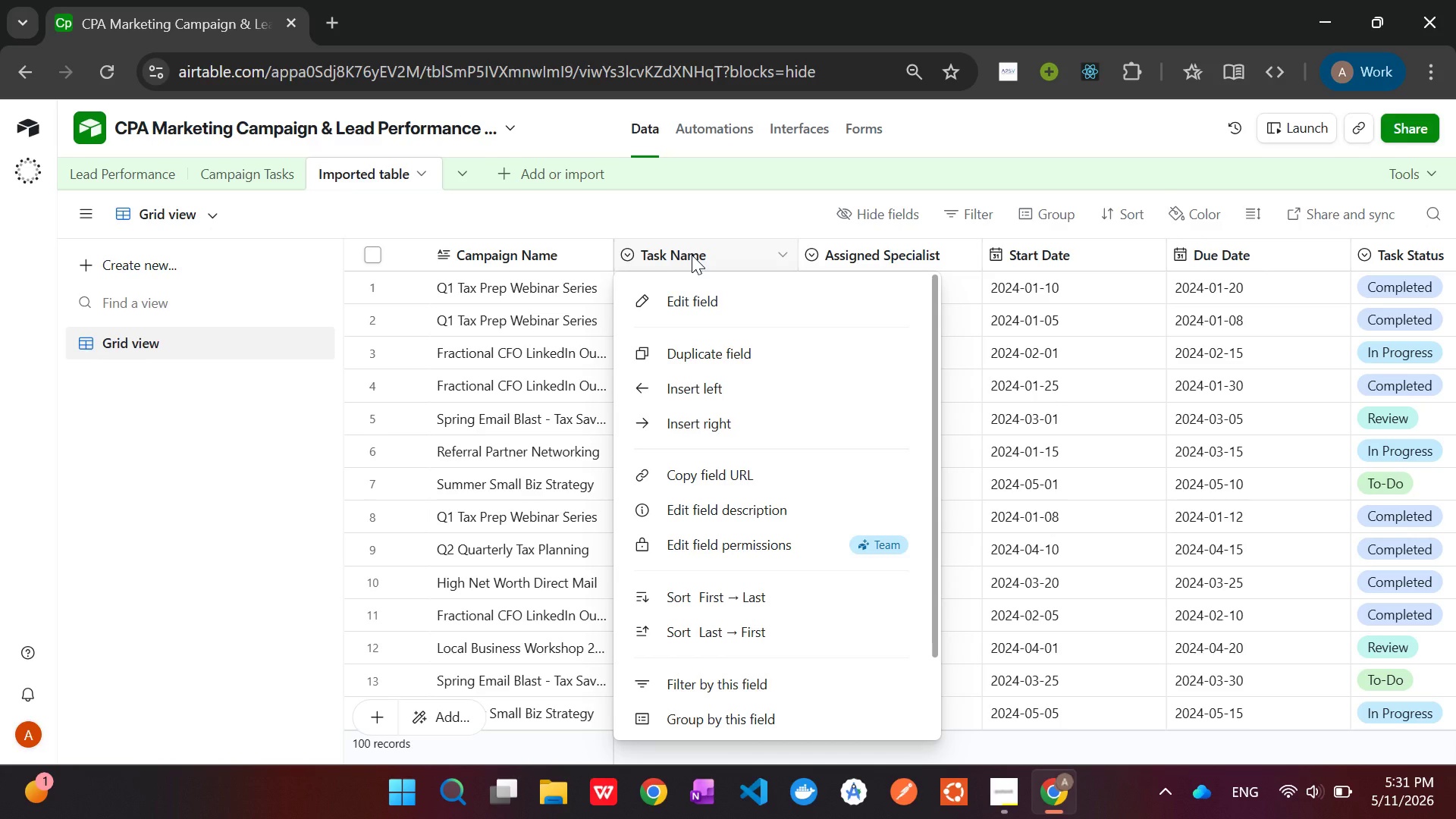 
left_click([692, 255])
 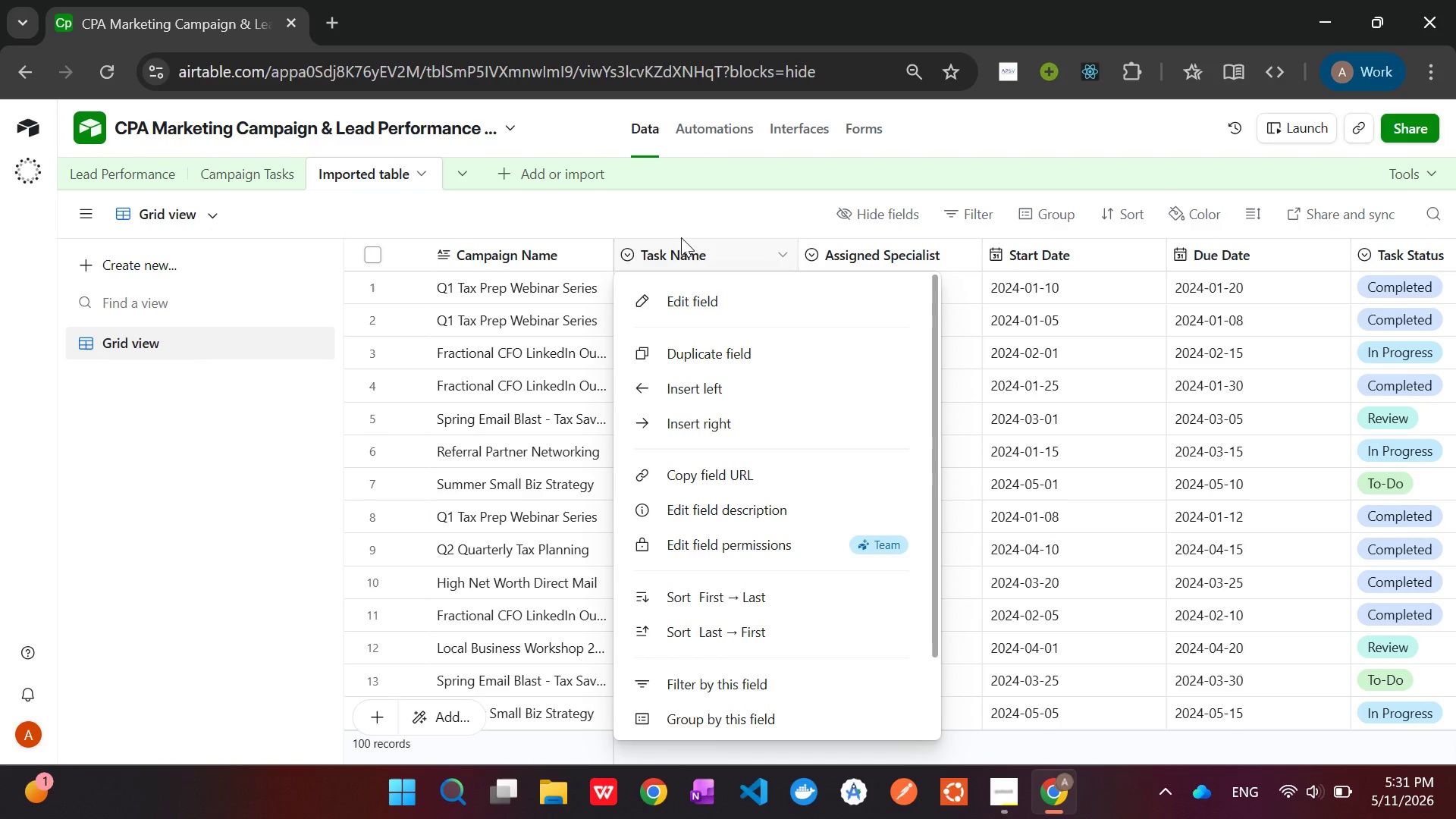 
left_click([670, 209])
 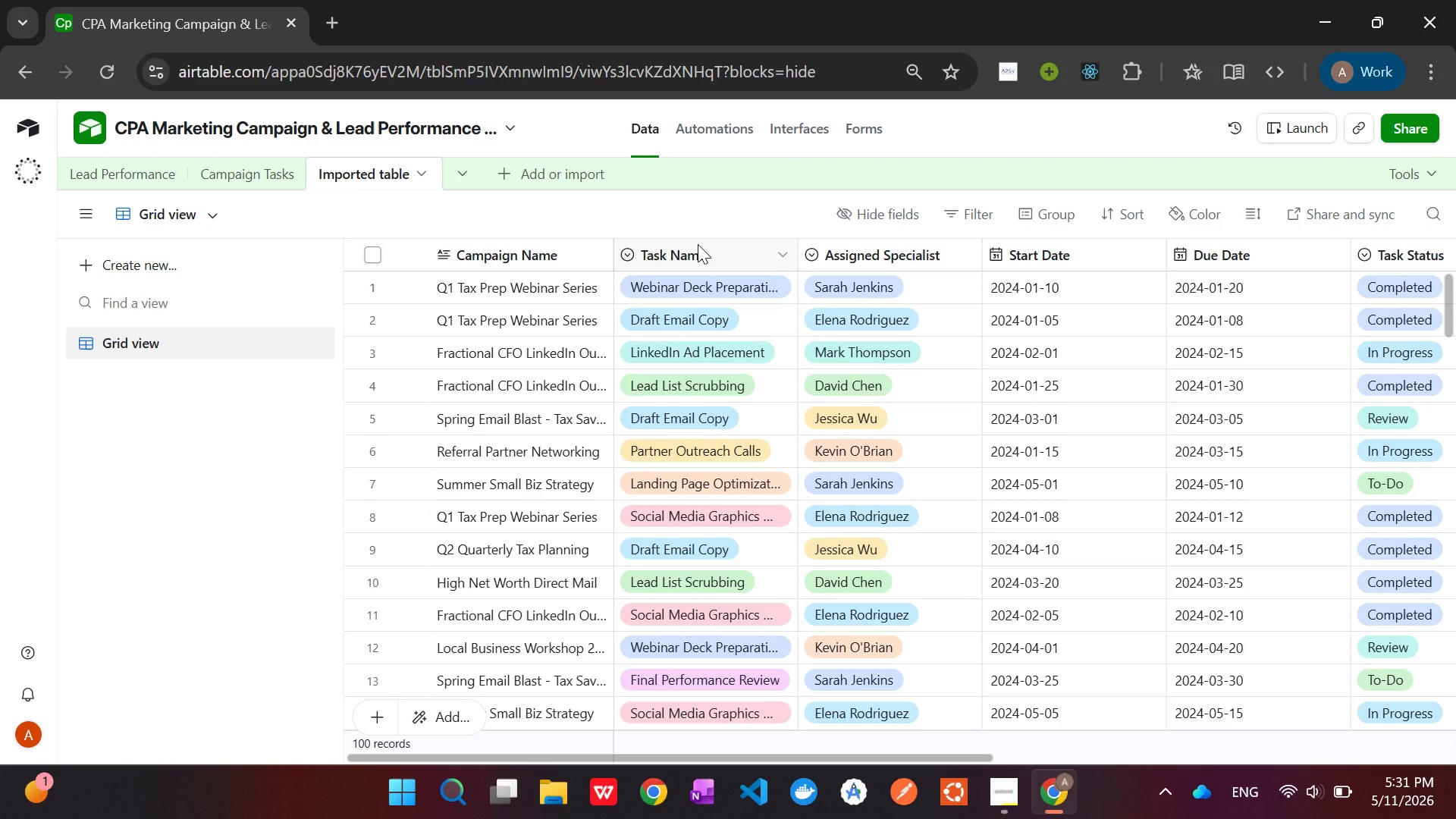 
left_click([698, 244])
 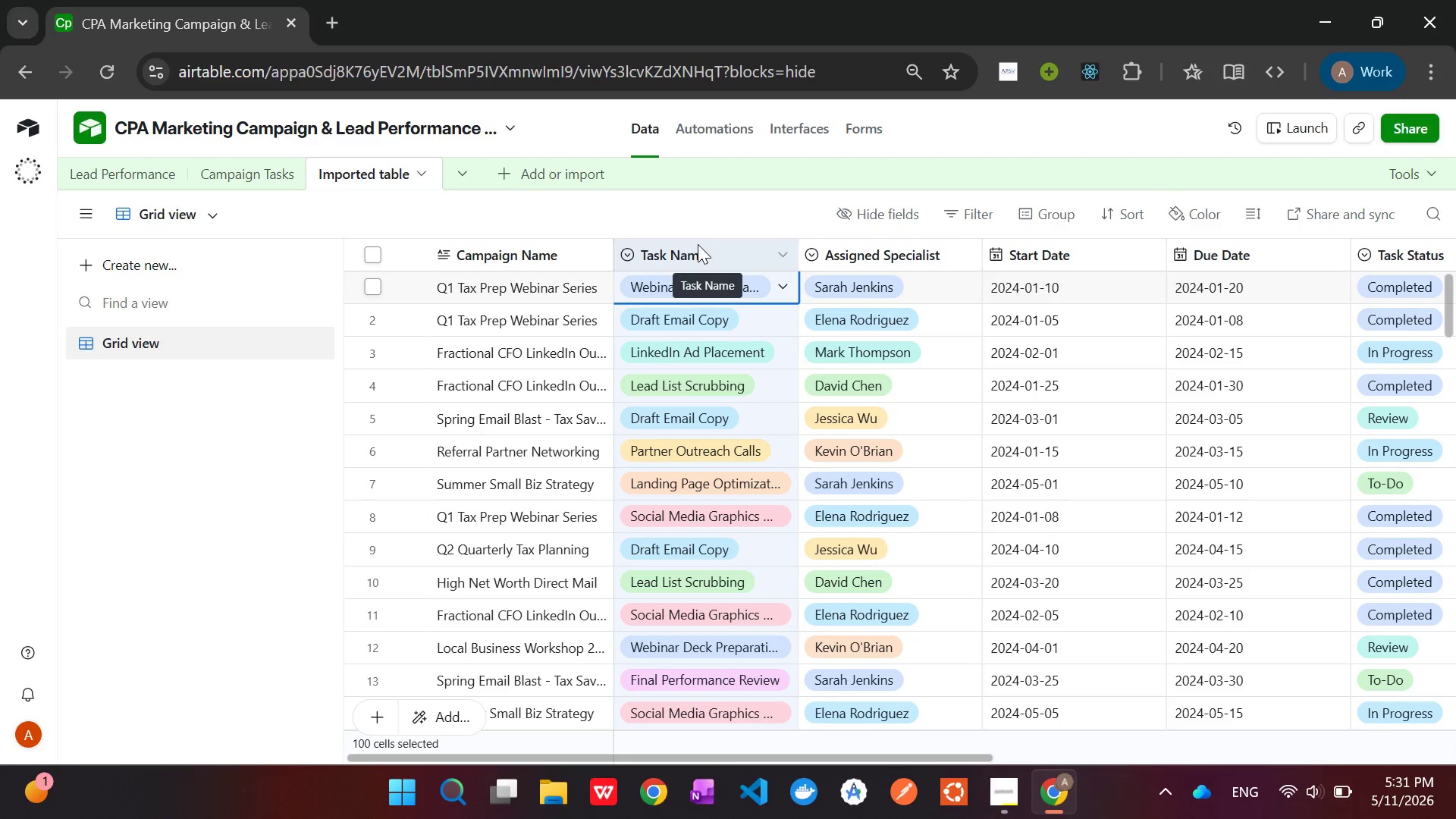 
key(Control+C)
 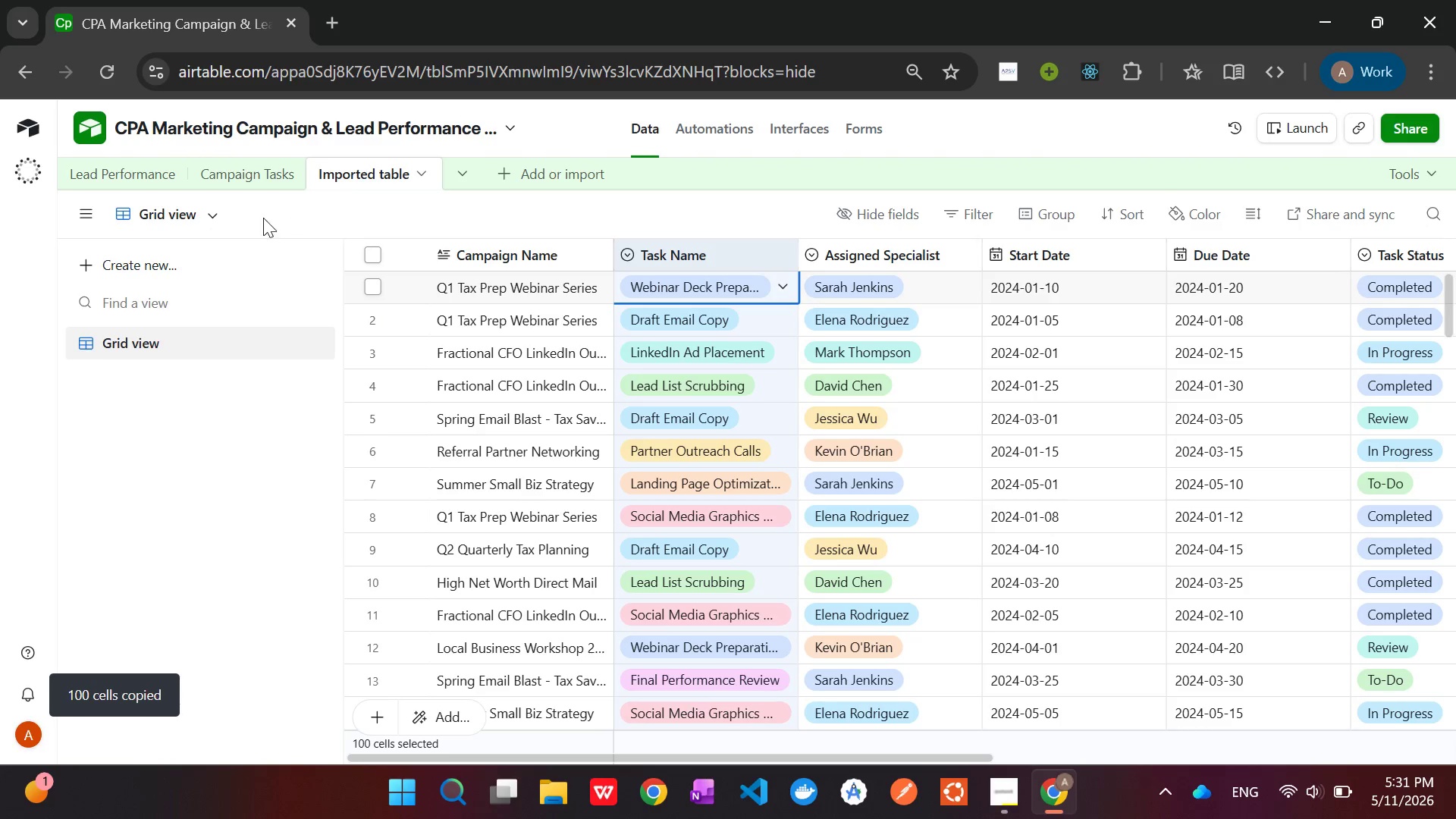 
left_click([236, 170])
 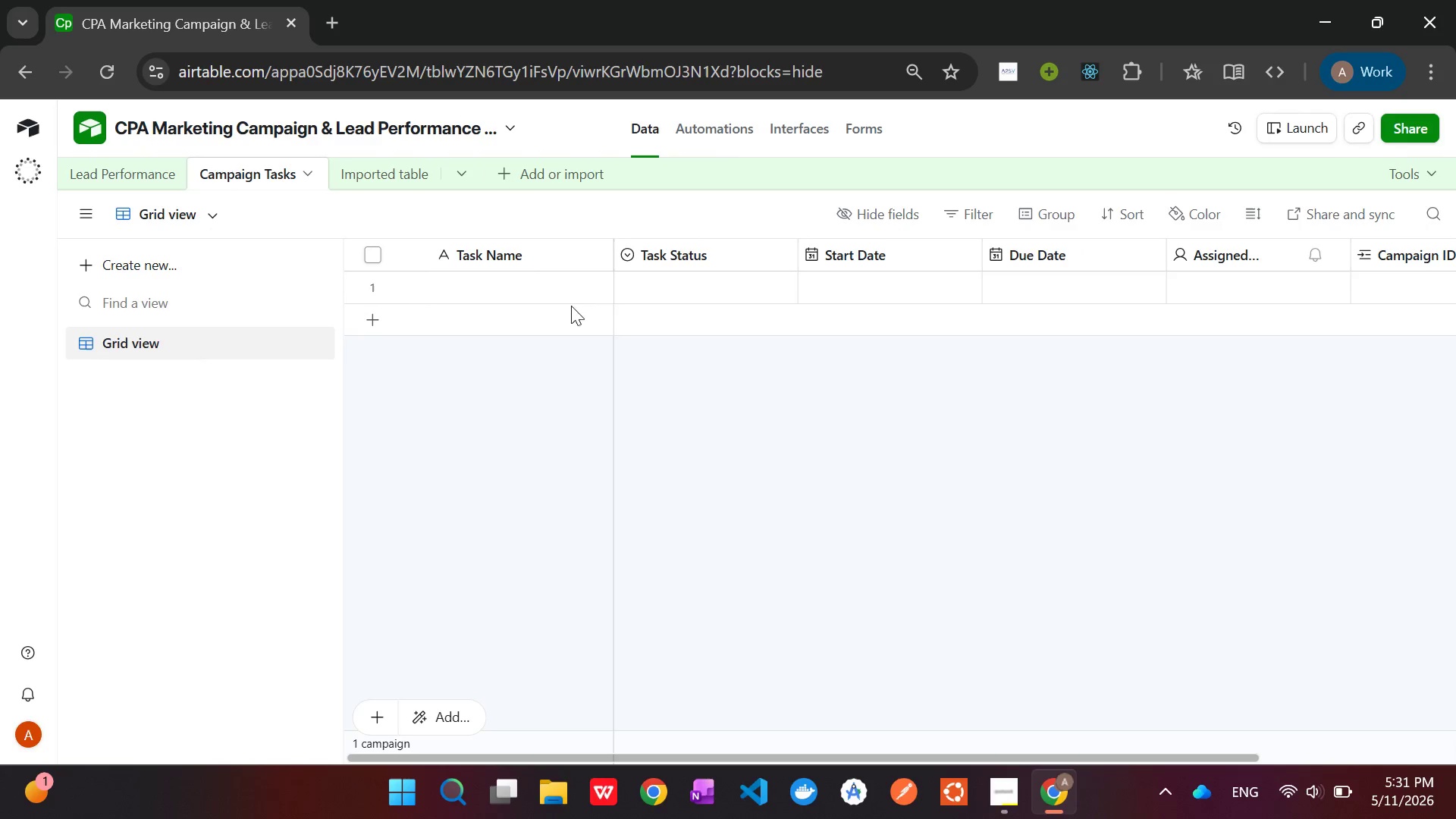 
left_click([510, 259])
 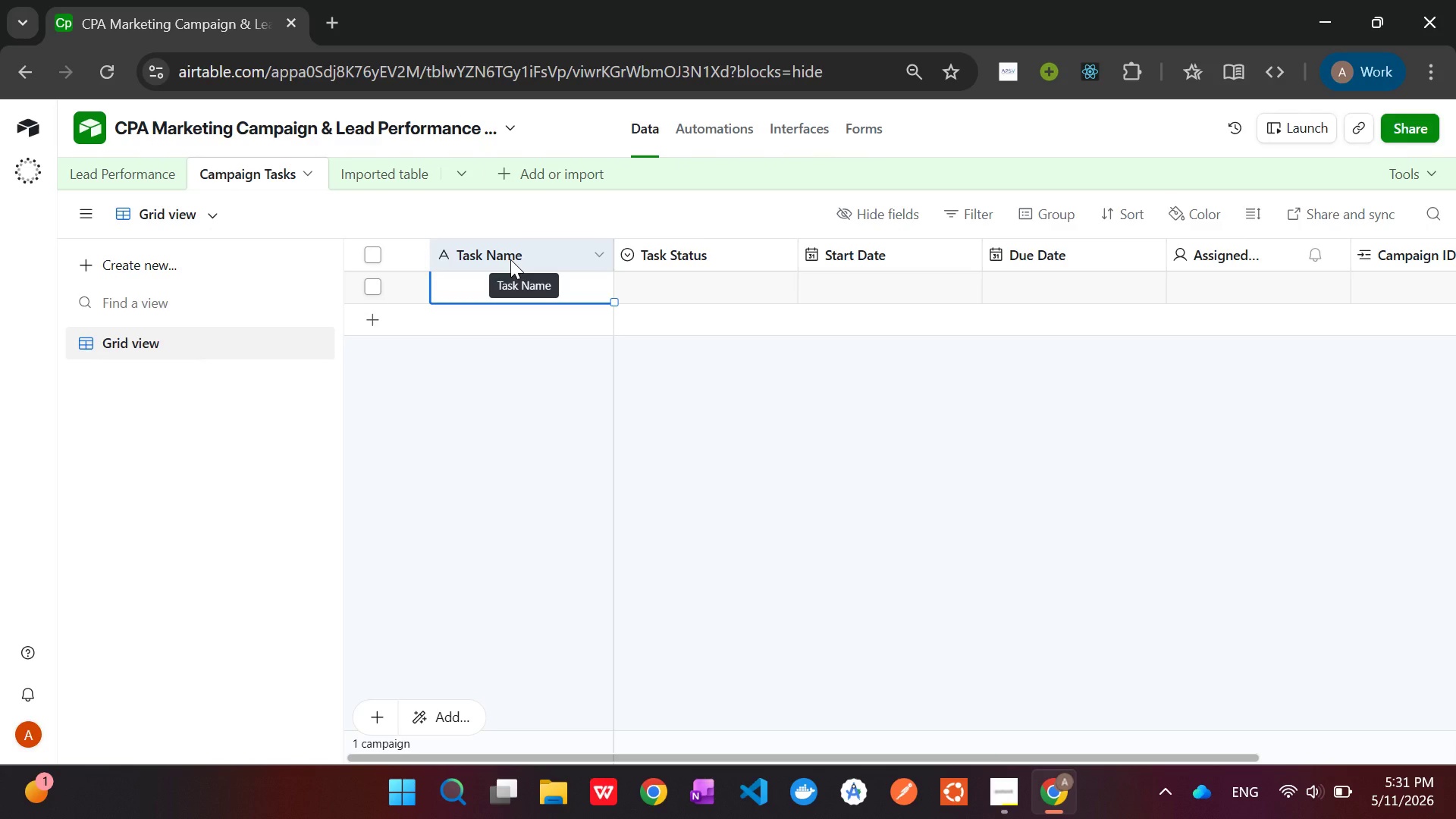 
key(Control+V)
 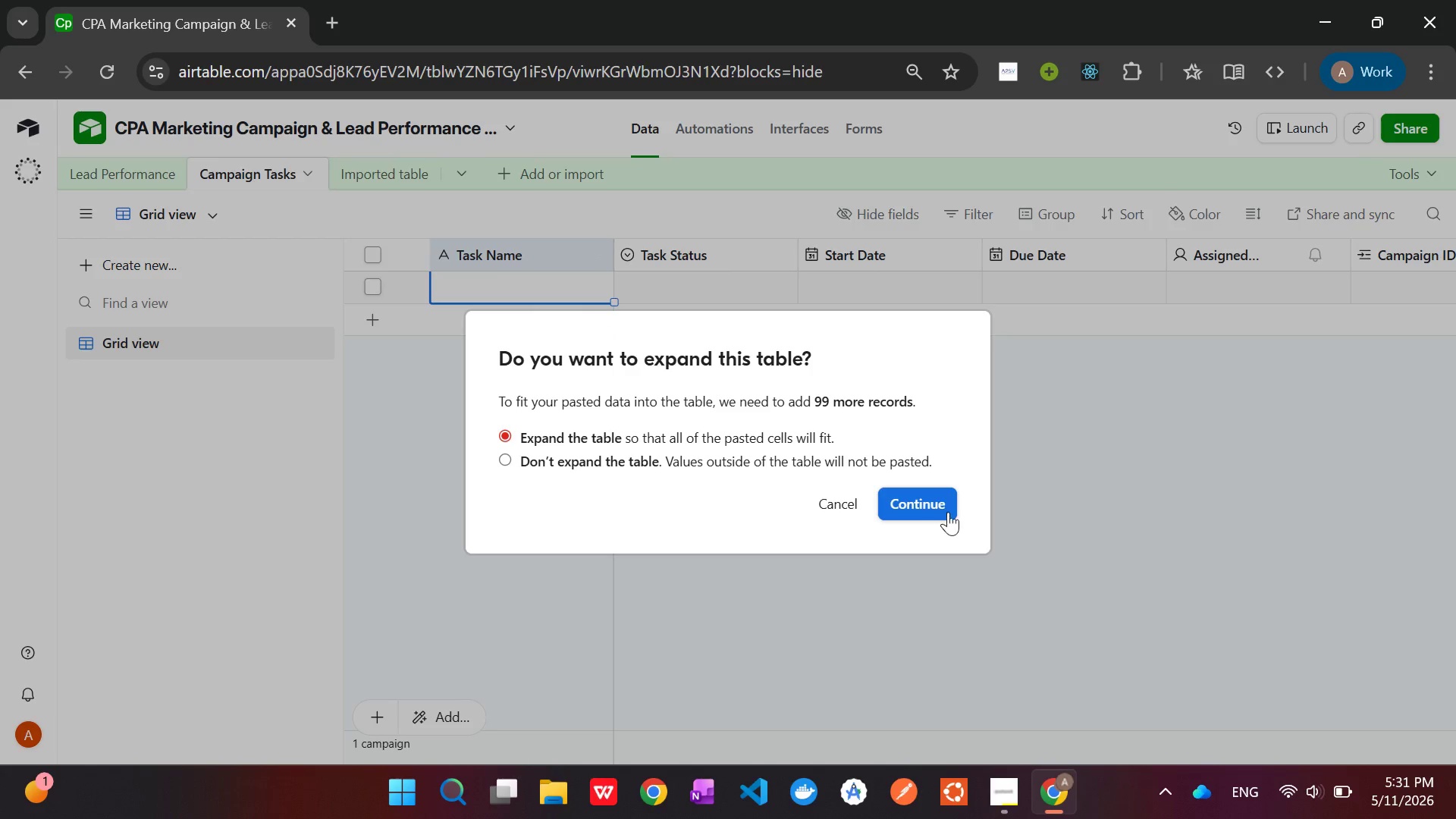 
left_click([951, 516])
 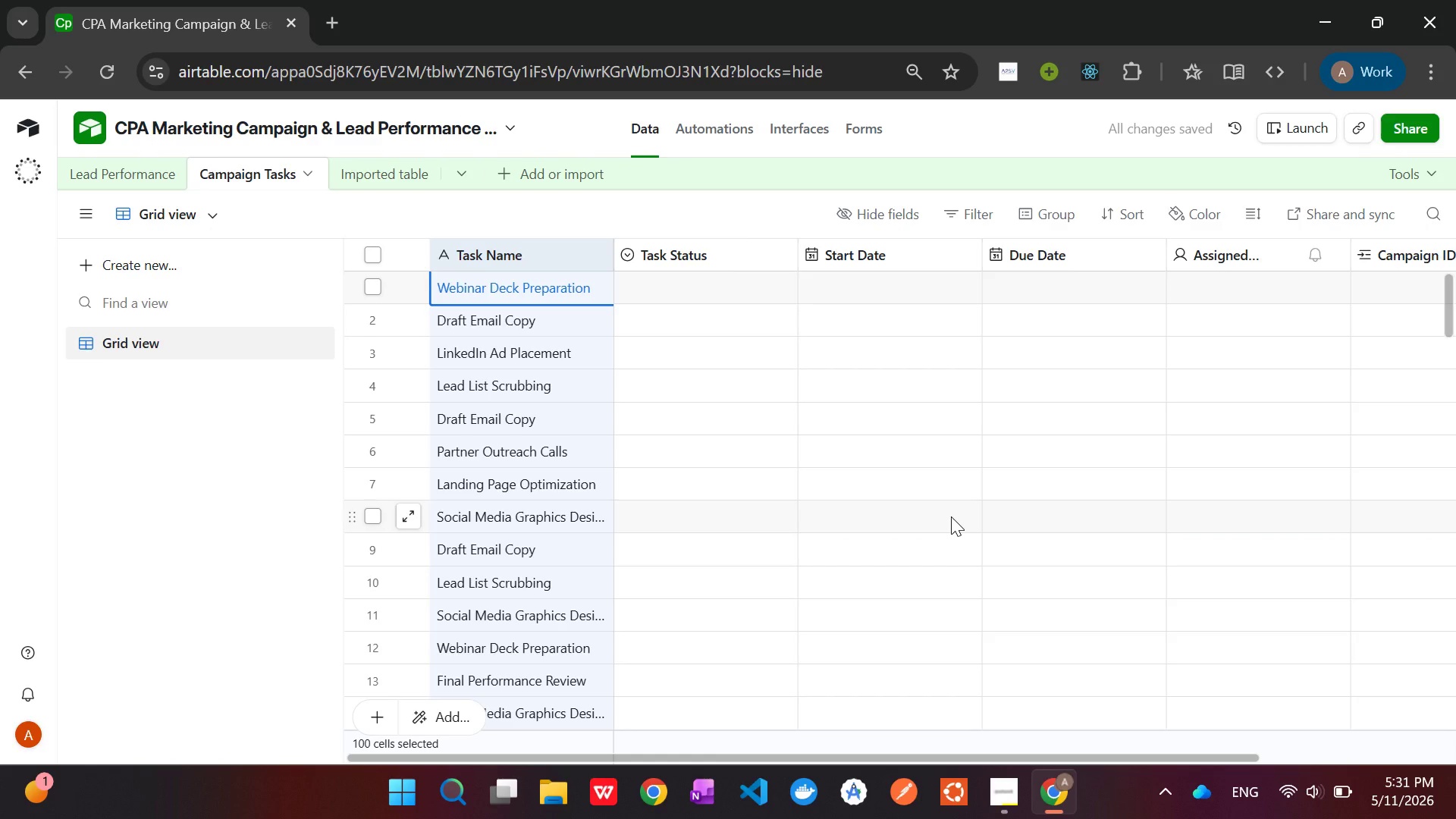 
left_click([951, 516])
 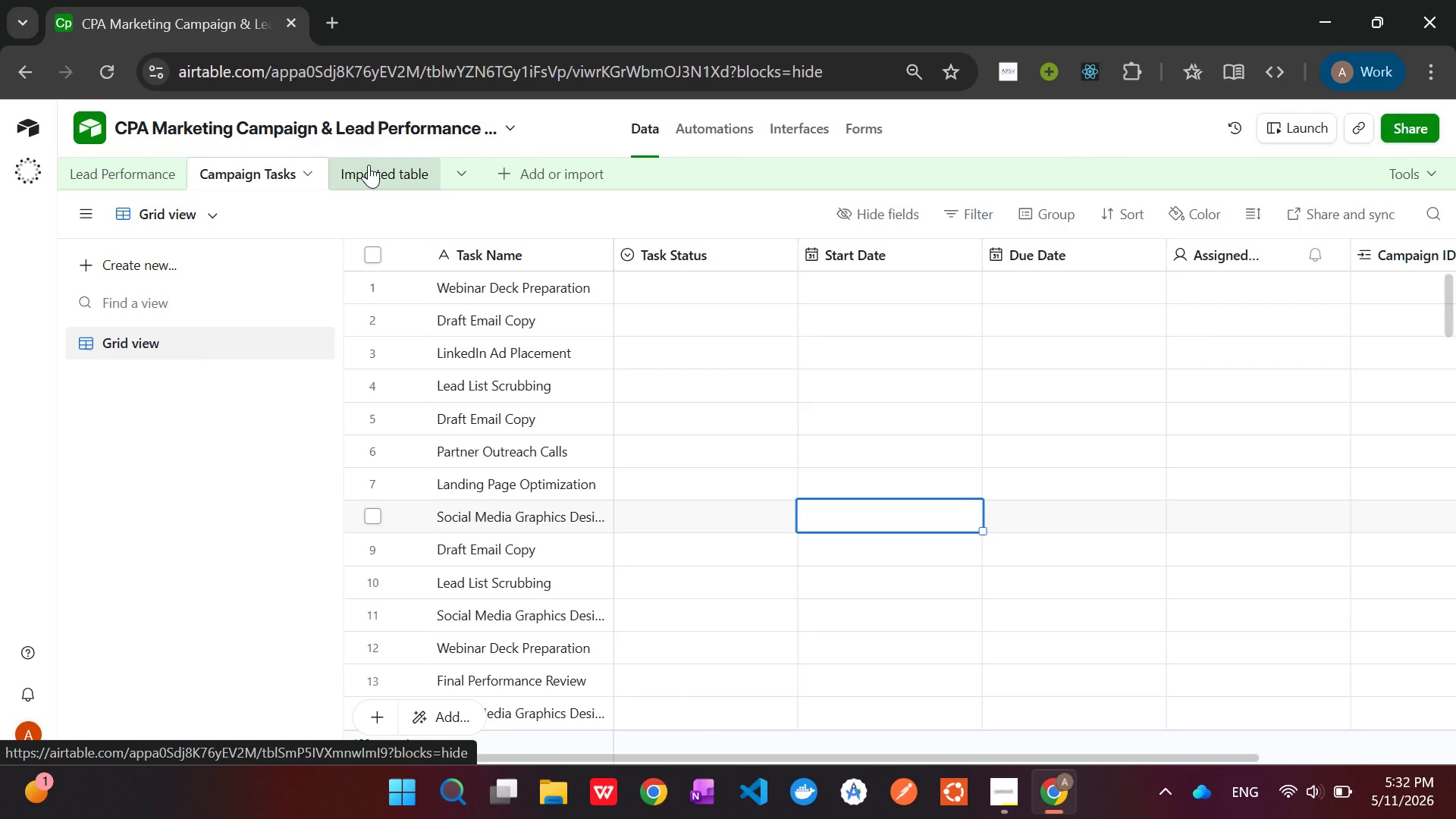 
wait(5.45)
 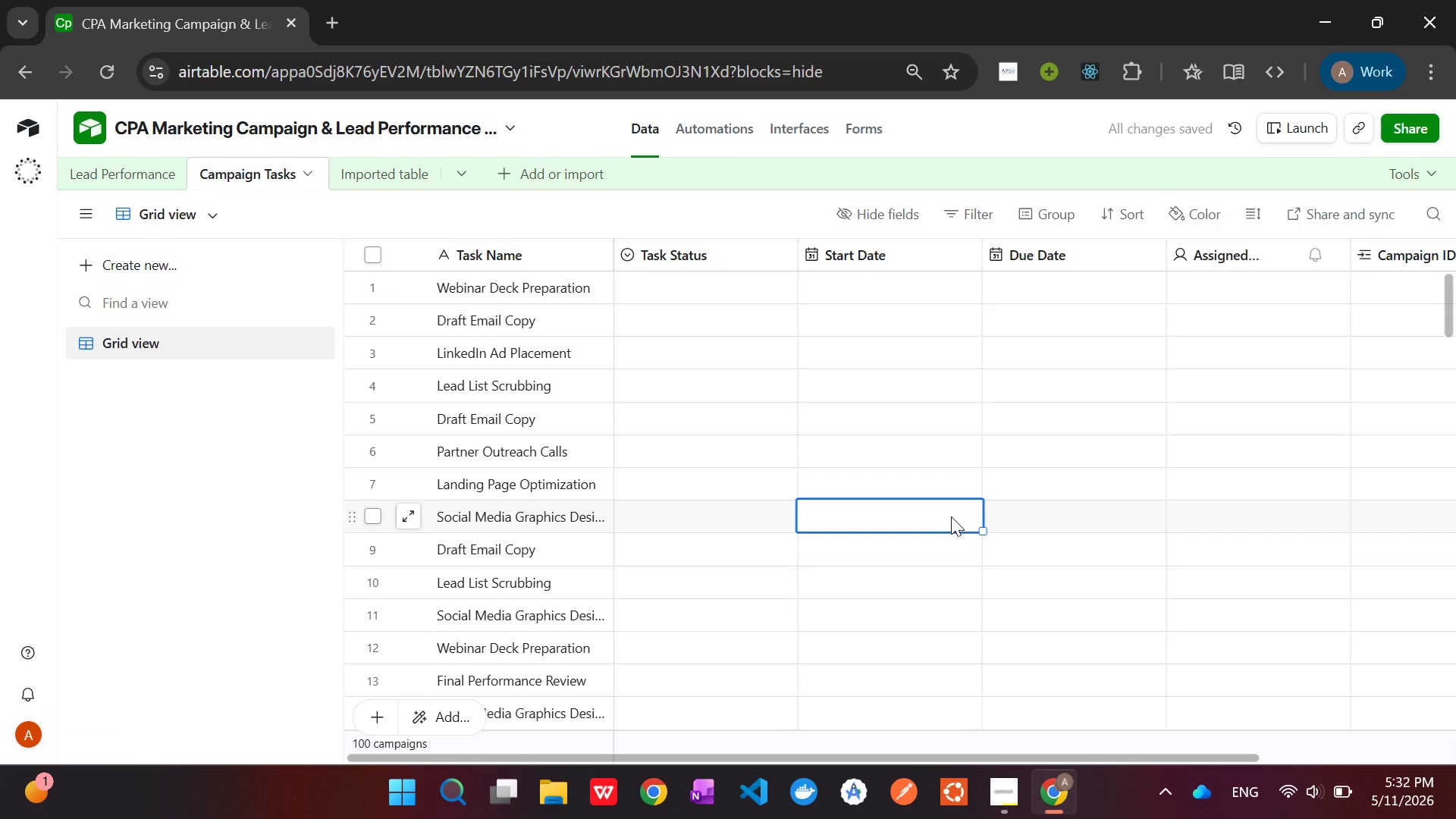 
left_click([369, 165])
 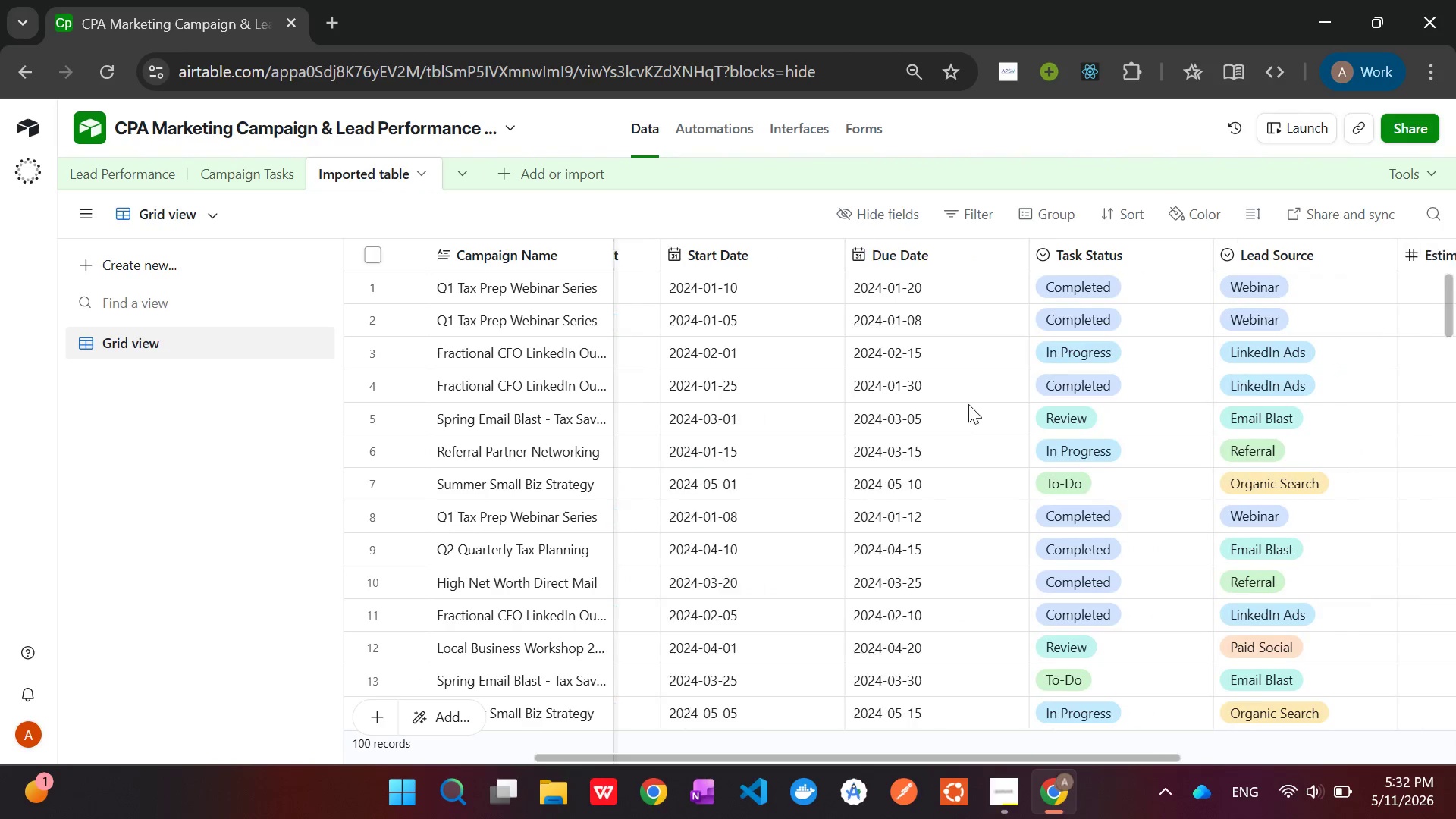 
left_click([976, 250])
 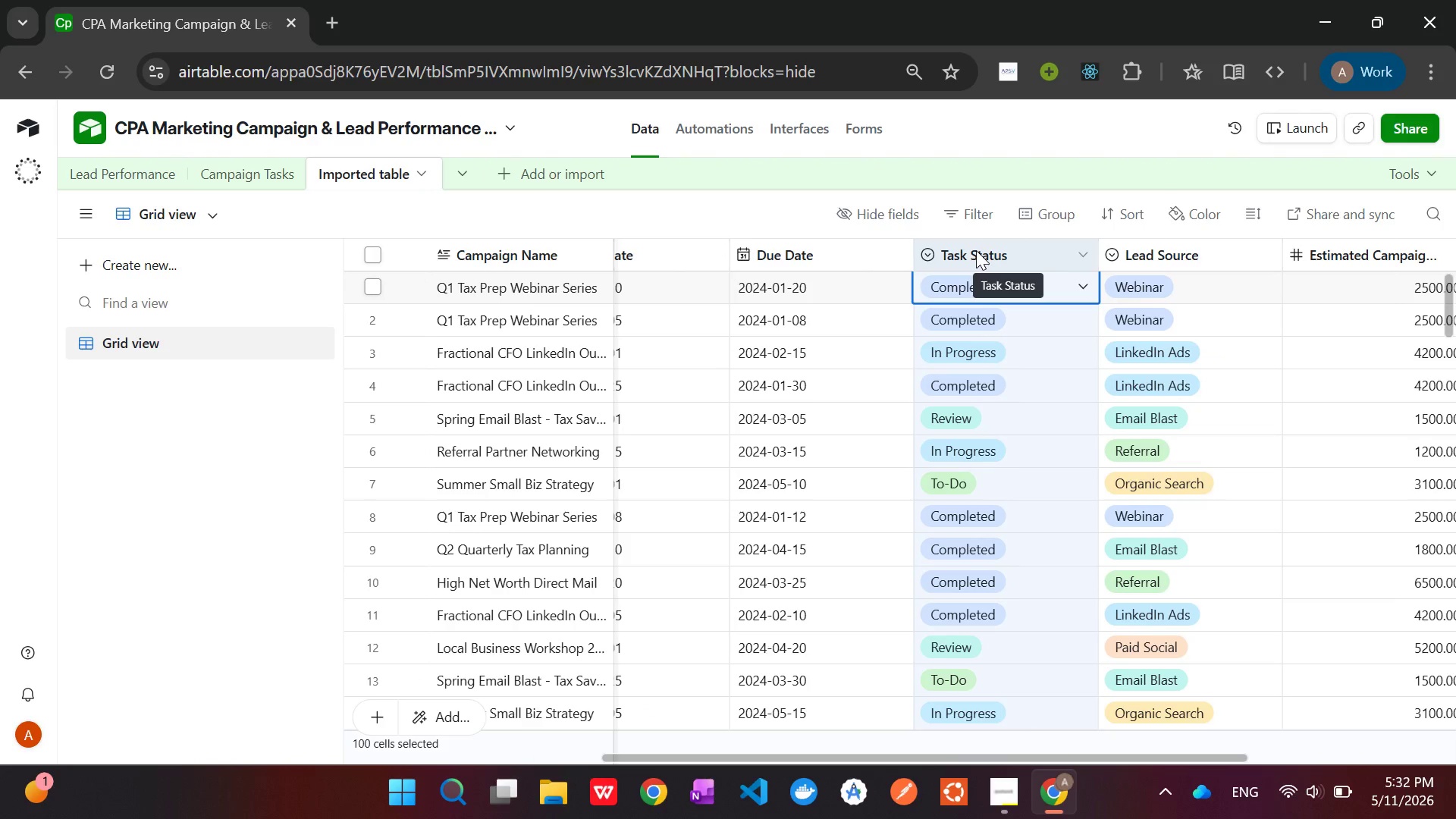 
key(Control+C)
 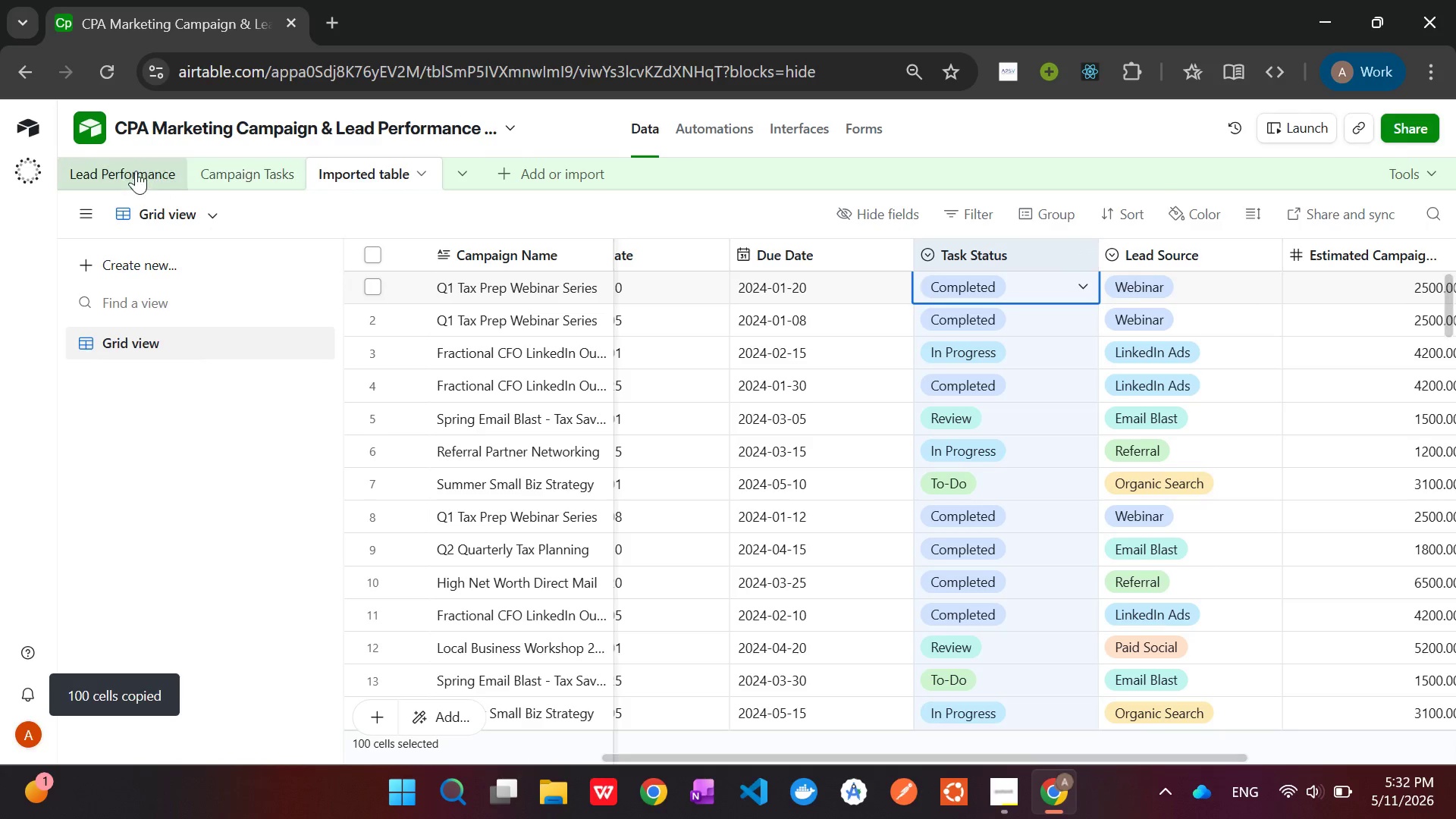 
left_click([243, 171])
 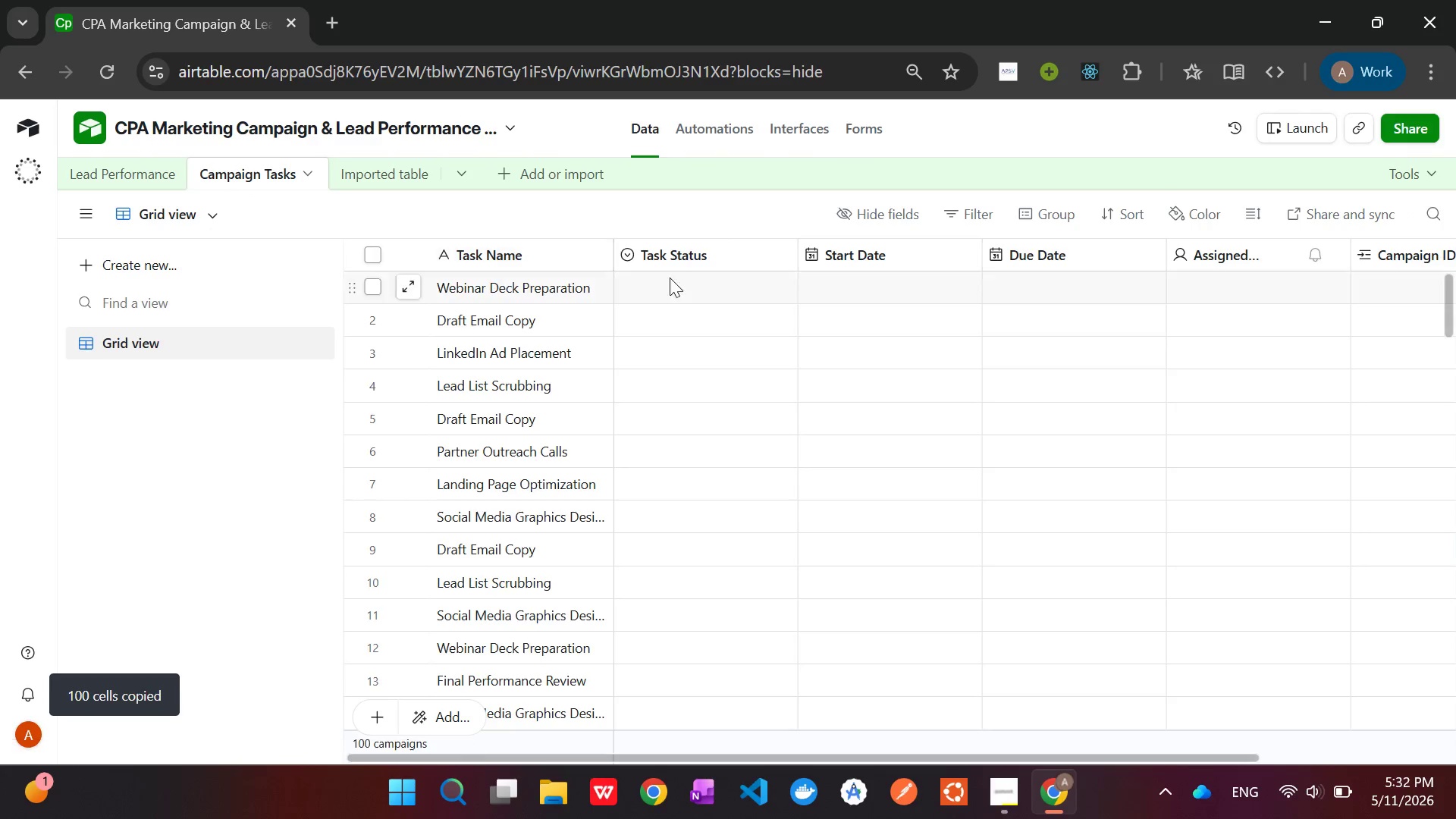 
left_click([686, 258])
 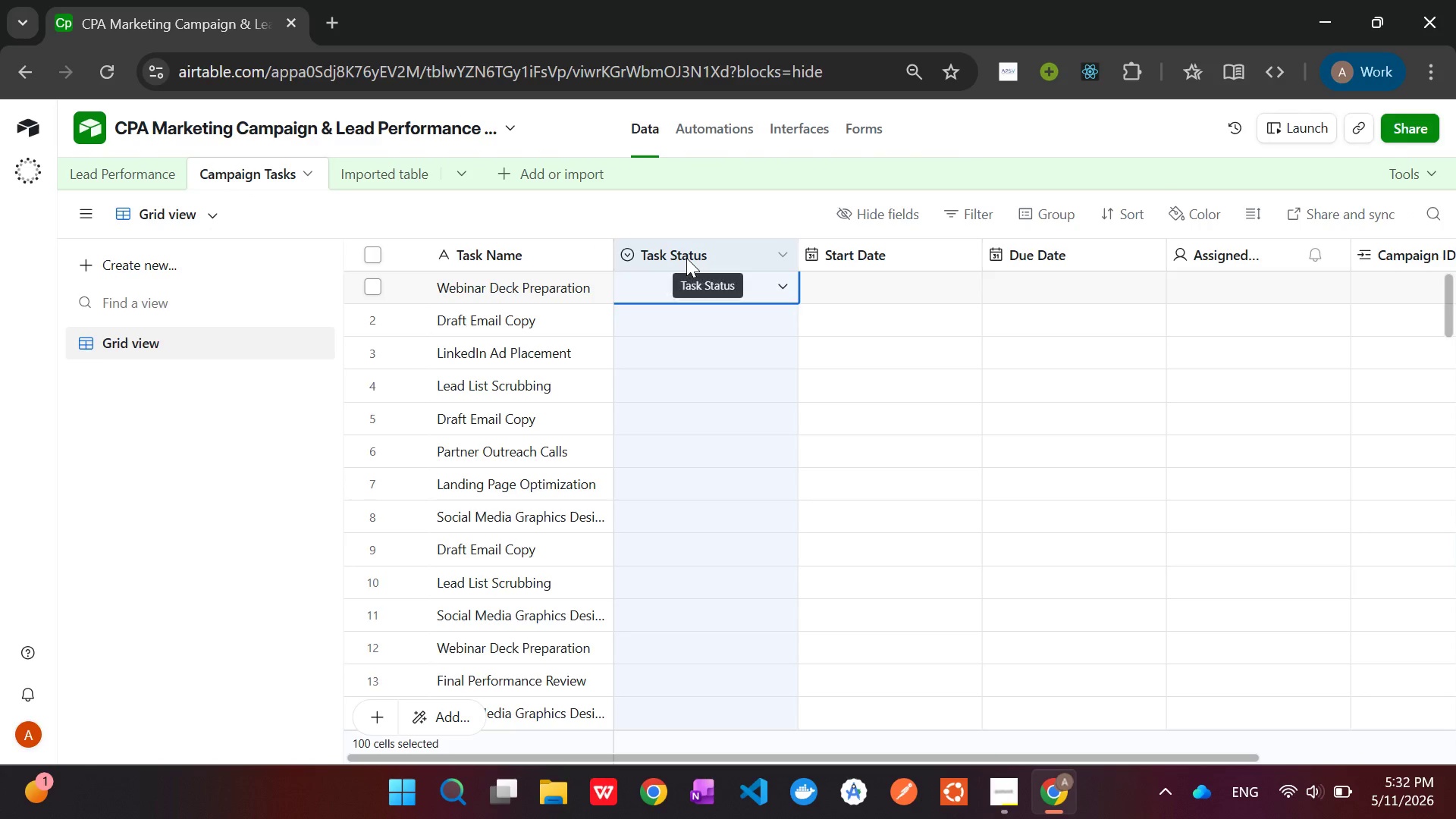 
key(Control+V)
 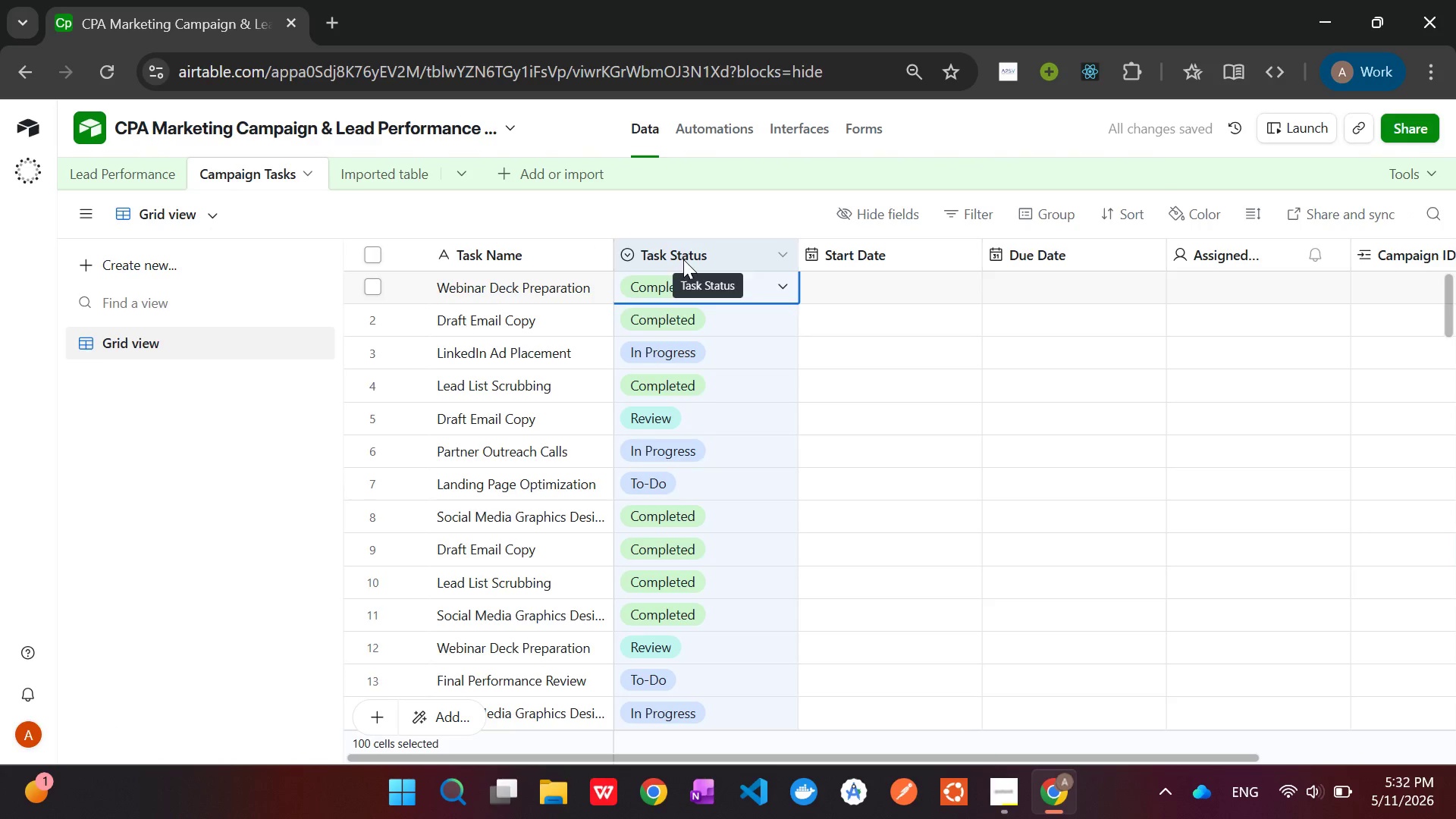 
scroll: coordinate [719, 530], scroll_direction: up, amount: 7.0
 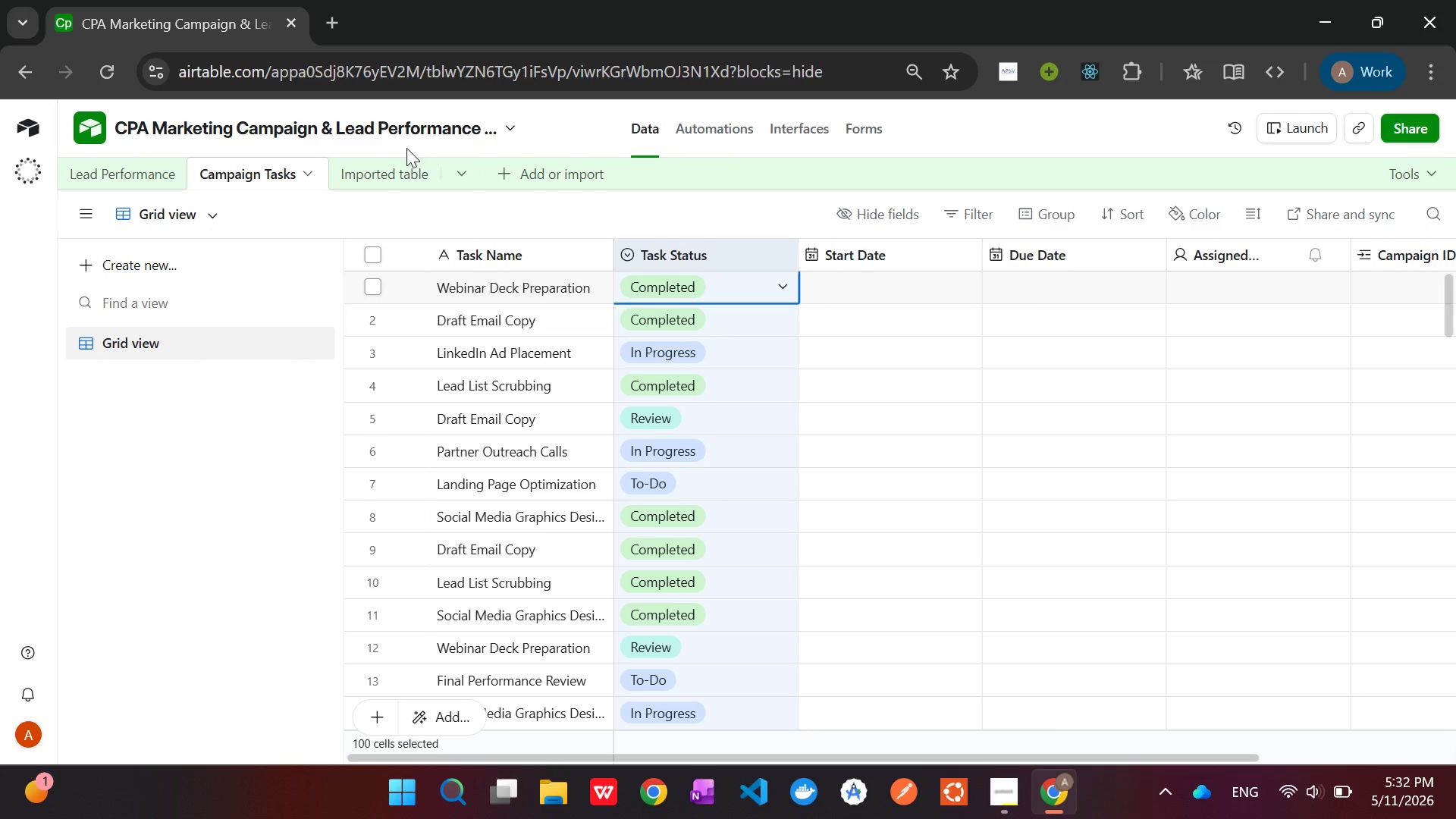 
left_click([379, 179])
 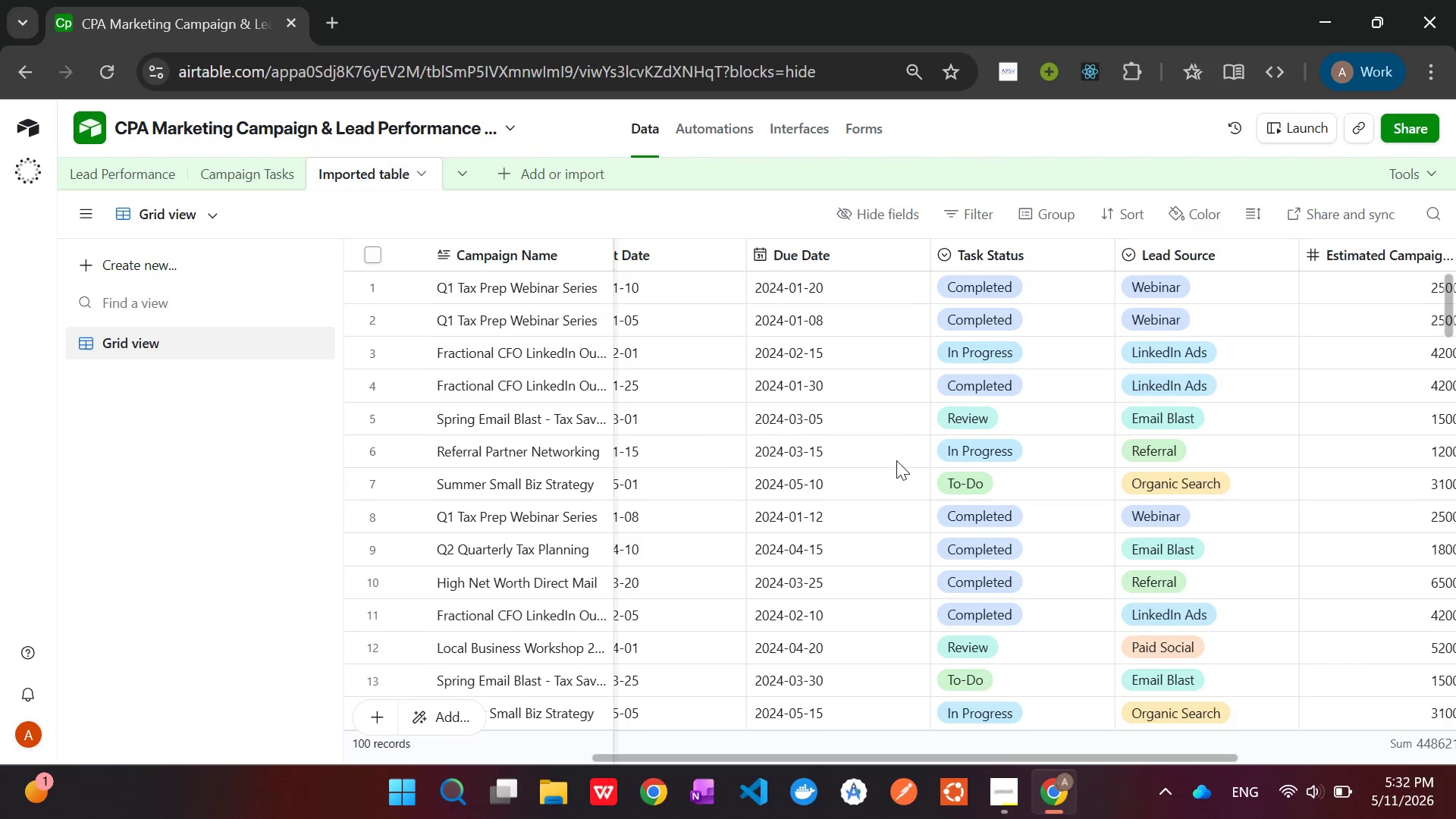 
left_click([771, 253])
 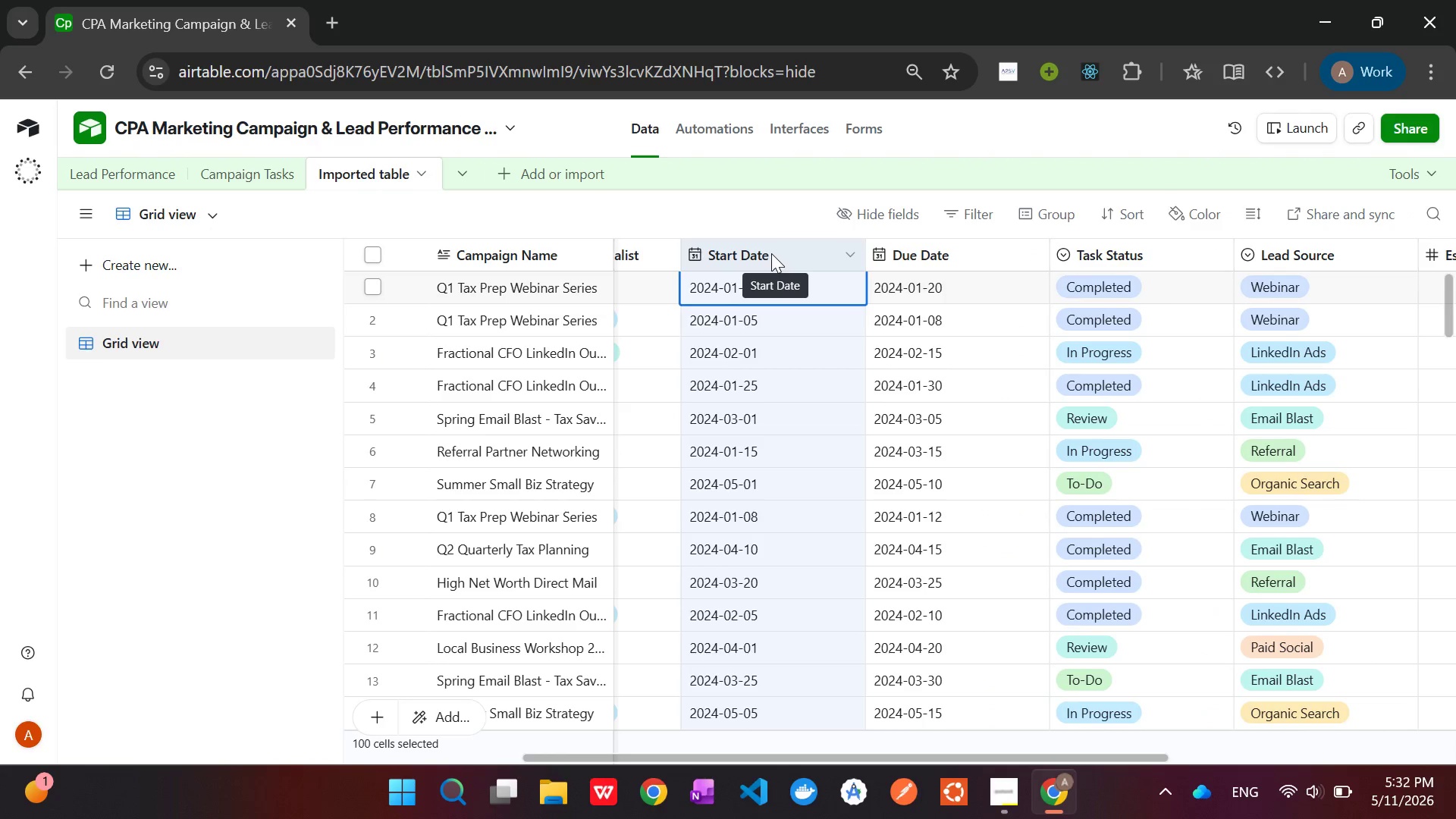 
key(Control+C)
 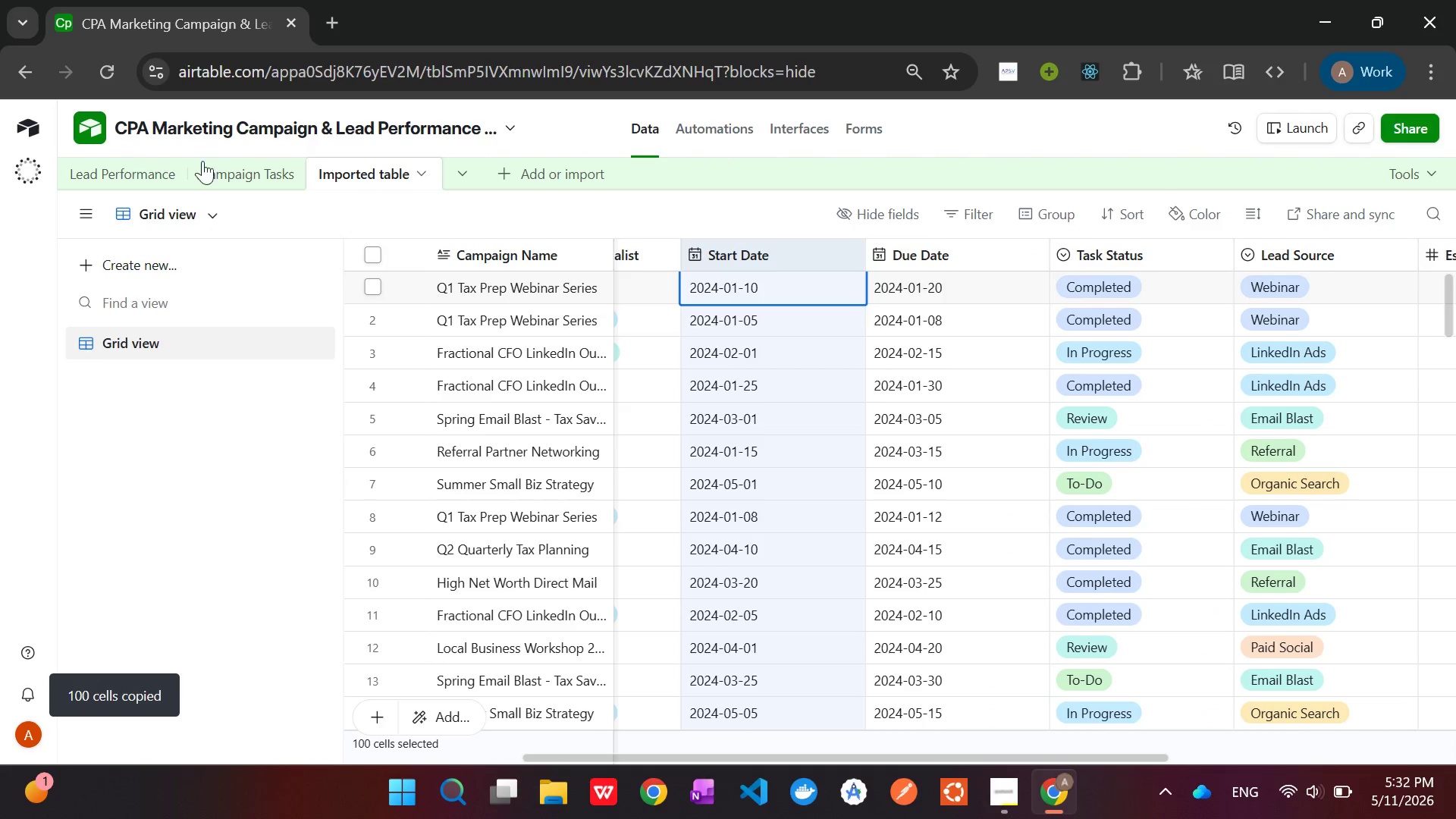 
left_click([236, 168])
 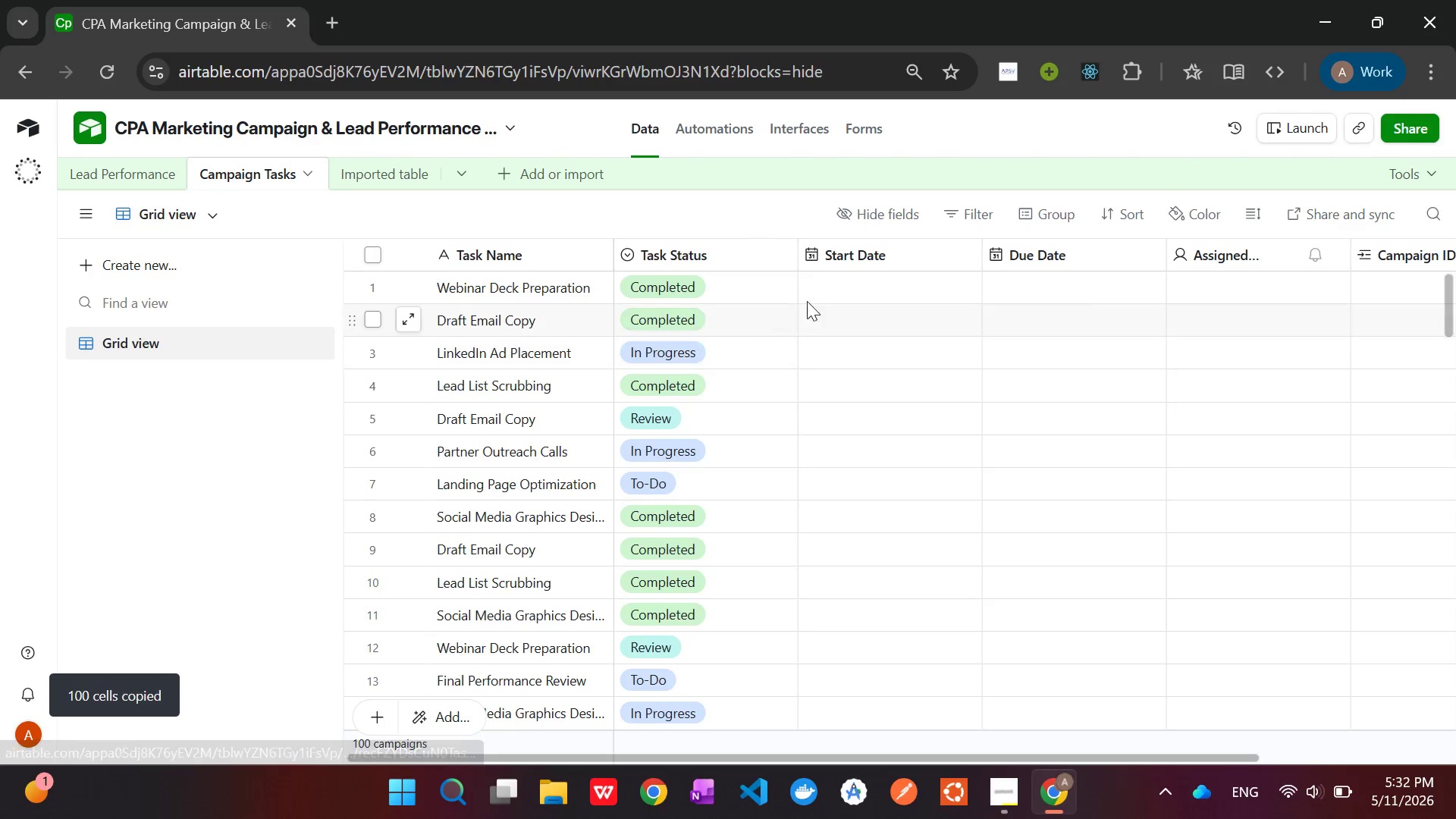 
left_click([858, 249])
 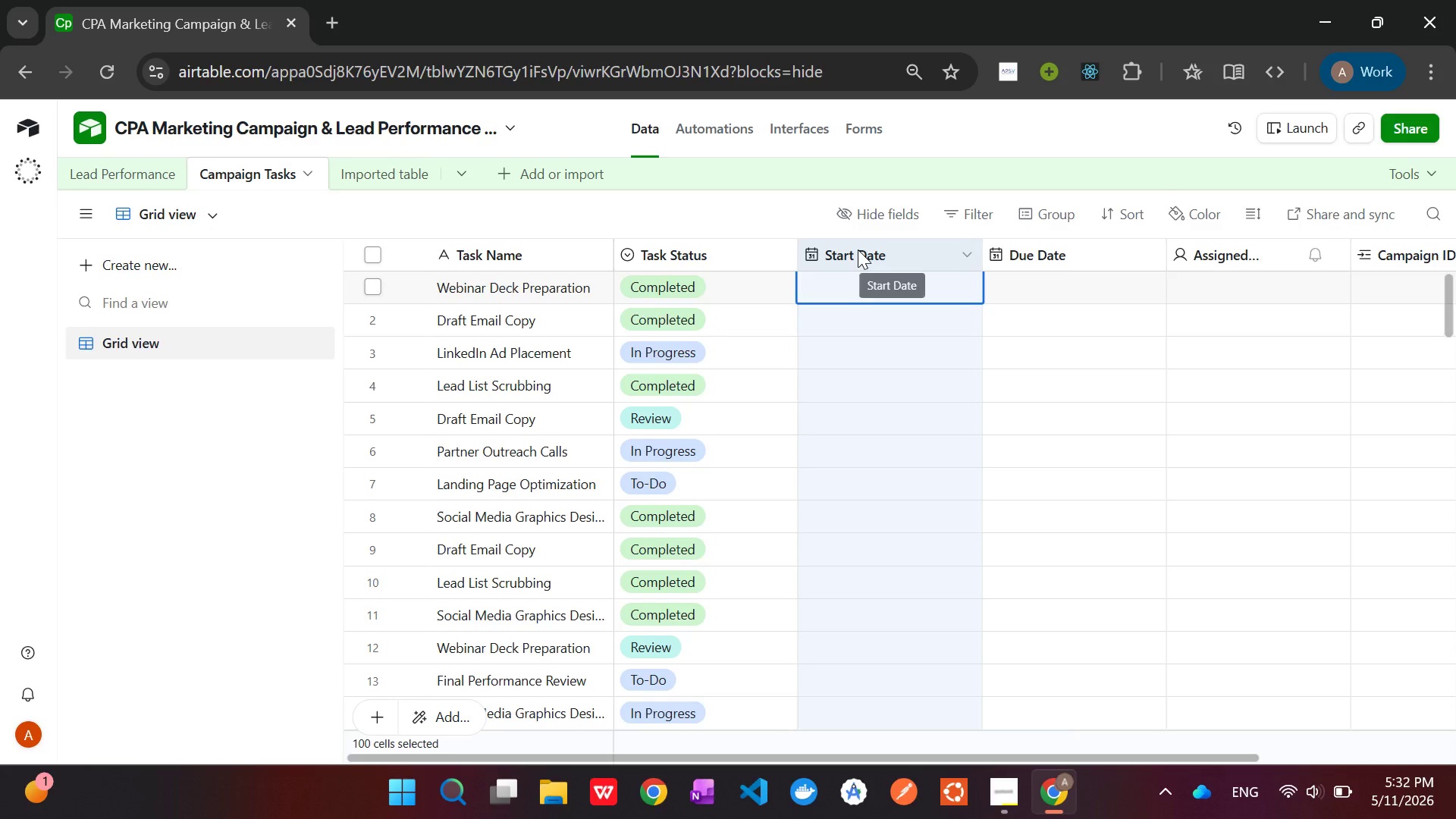 
key(Control+V)
 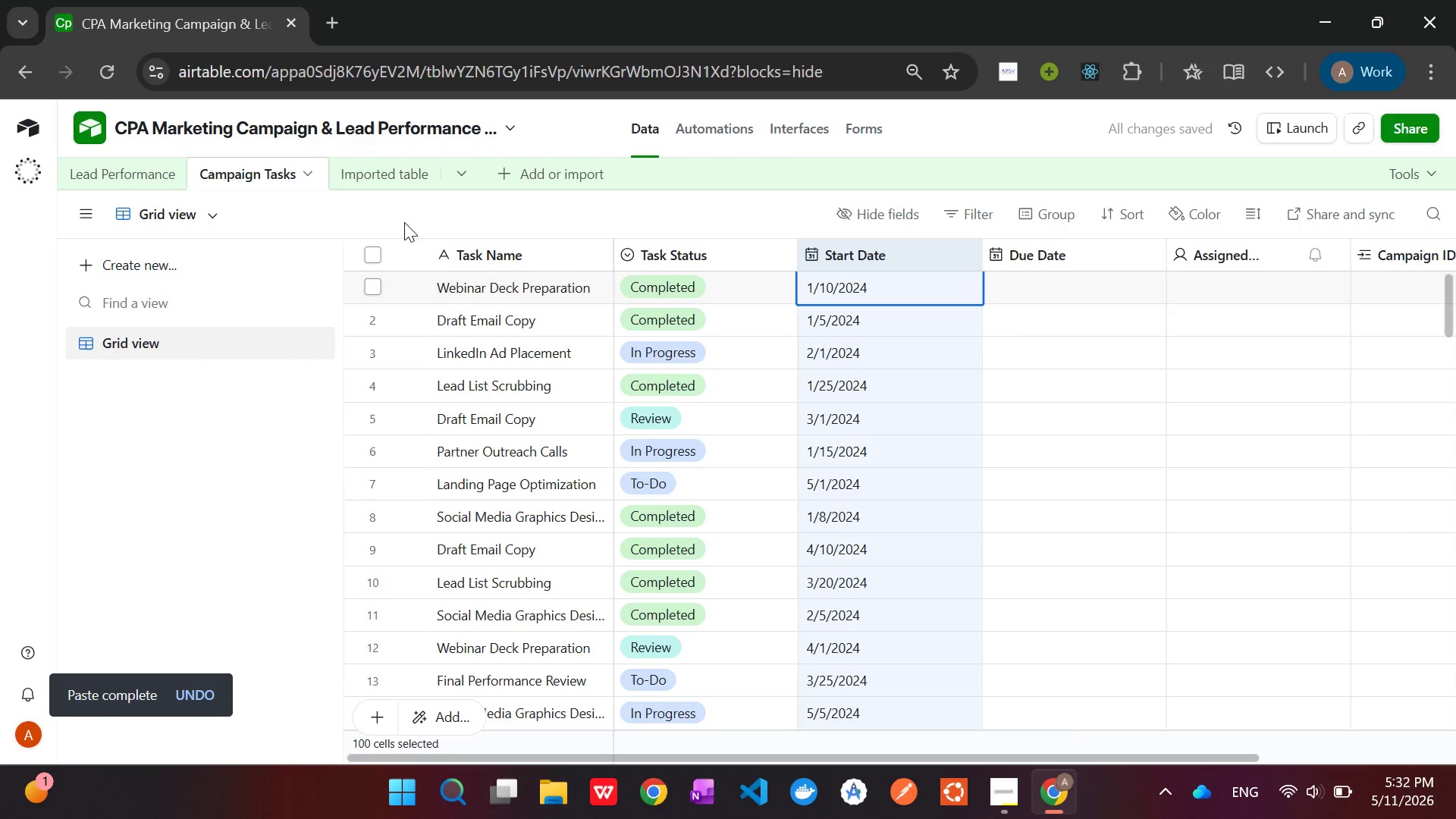 
left_click([382, 171])
 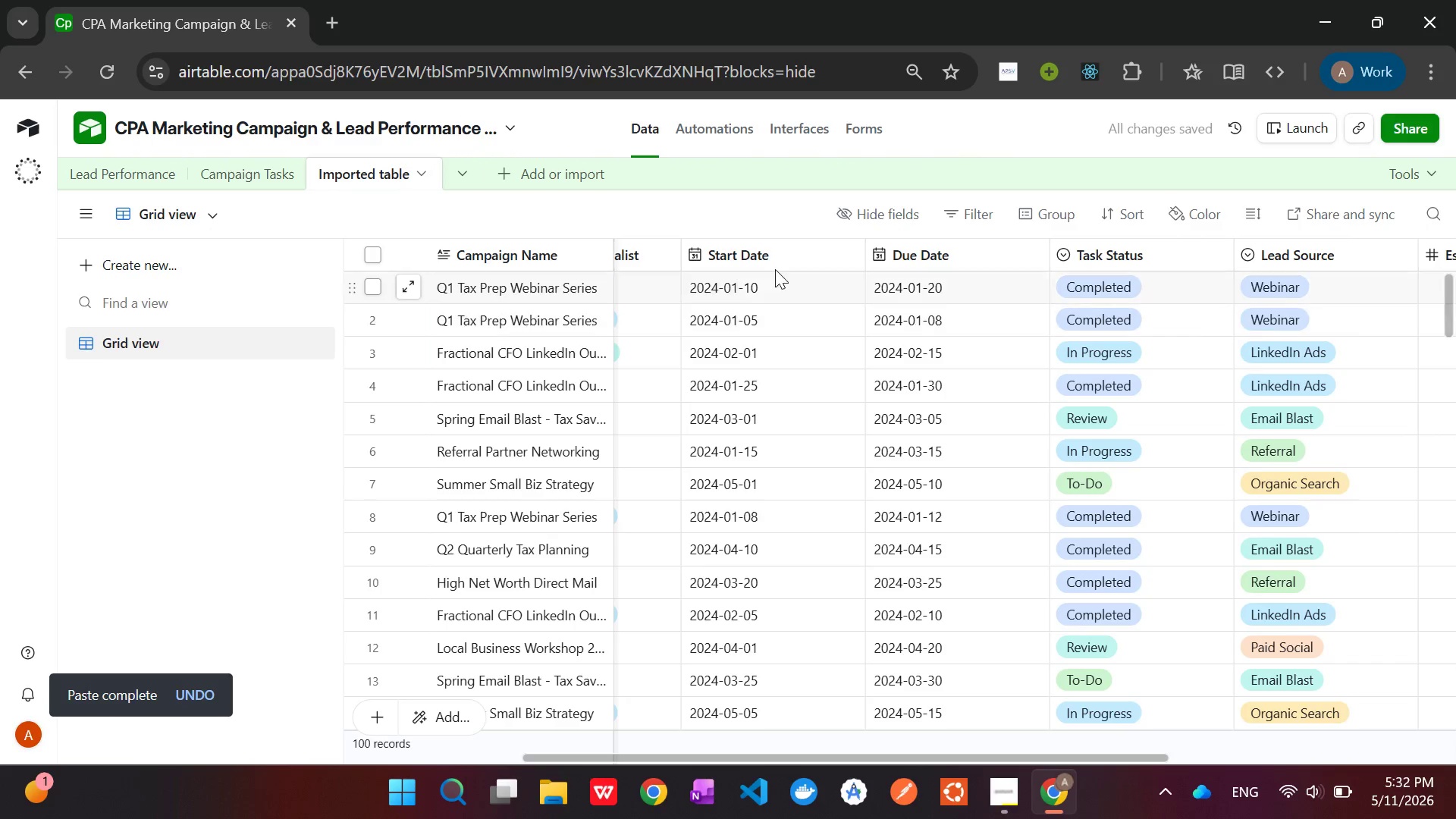 
left_click([927, 267])
 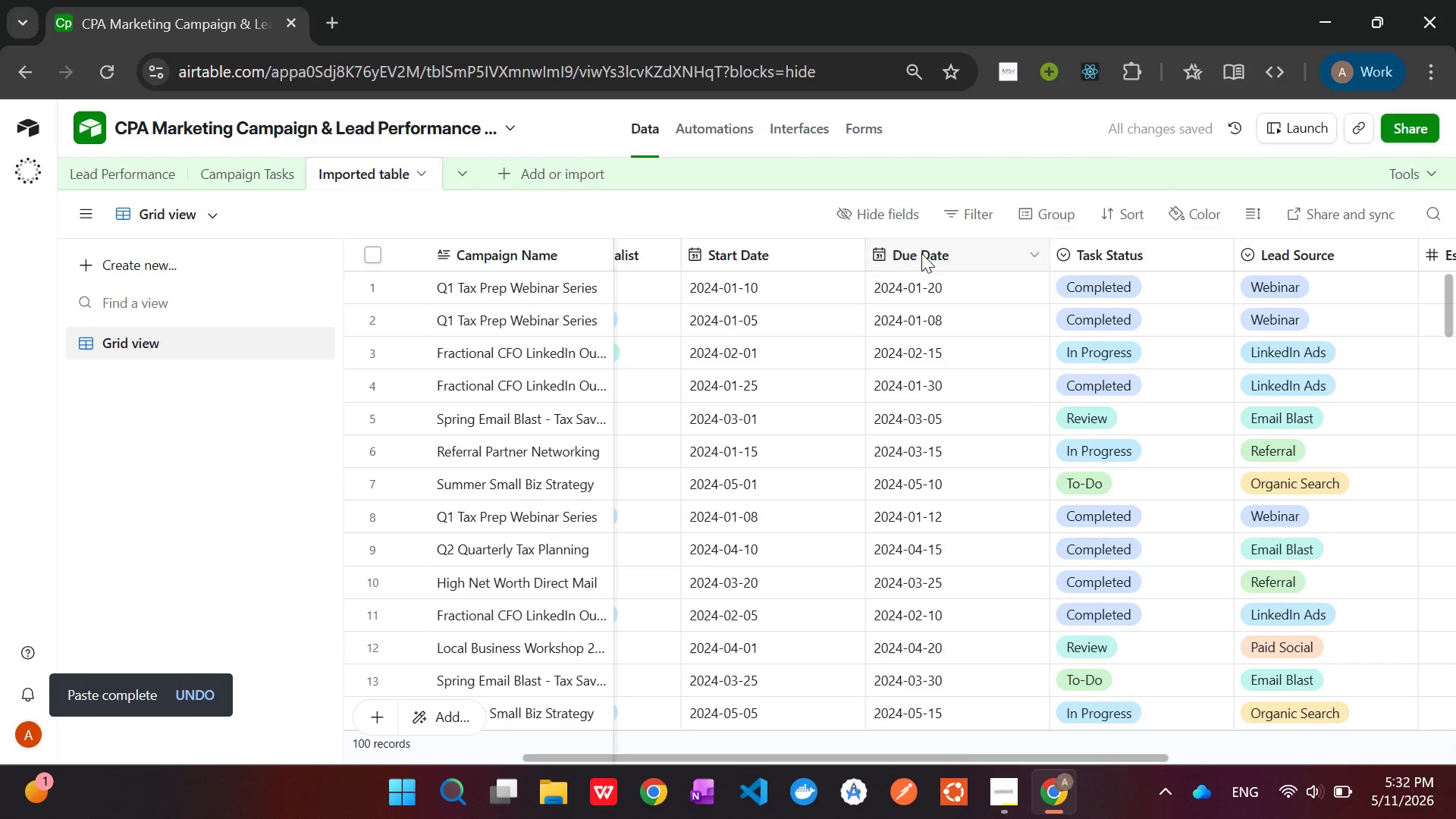 
left_click([921, 253])
 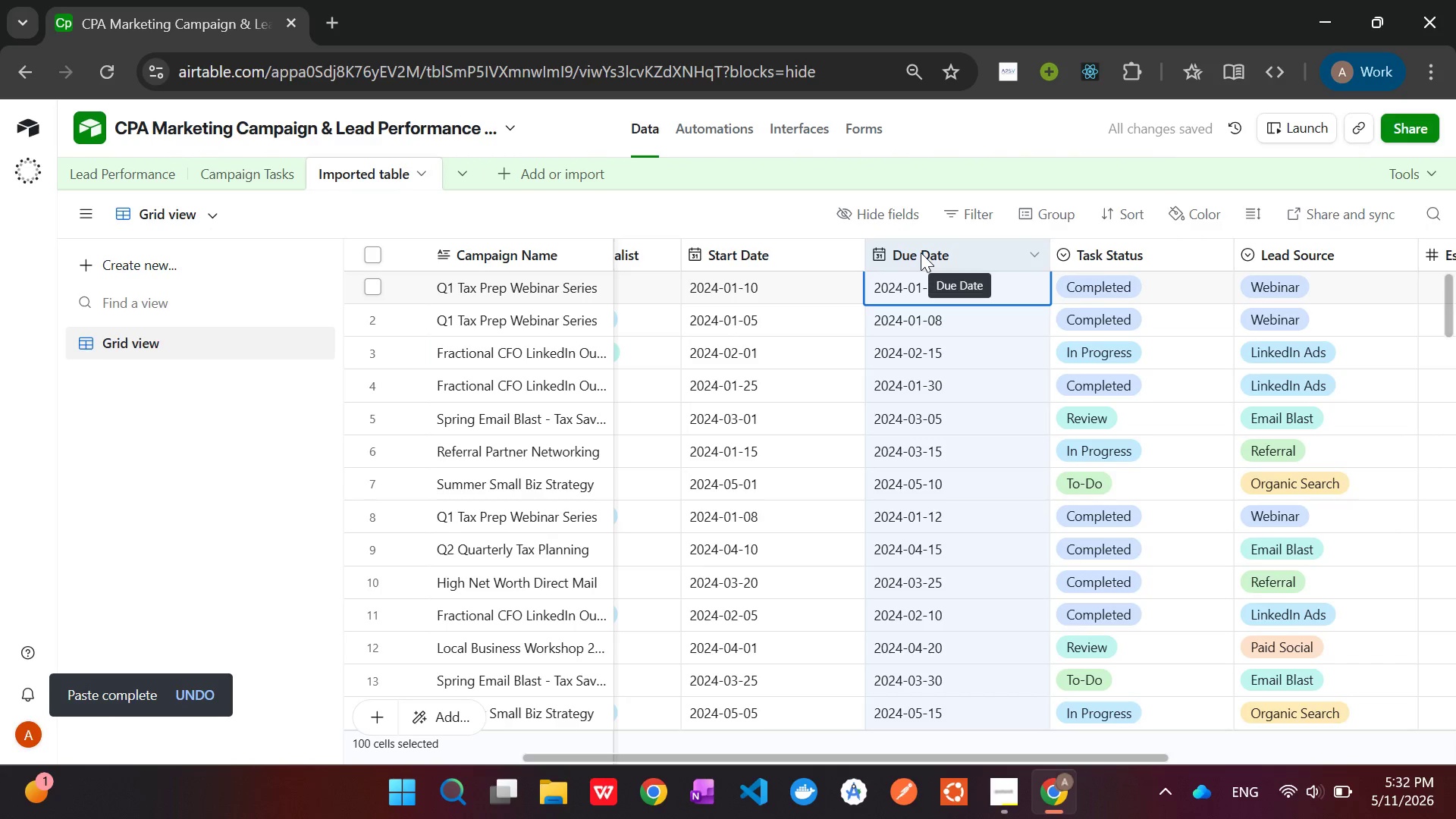 
key(Control+C)
 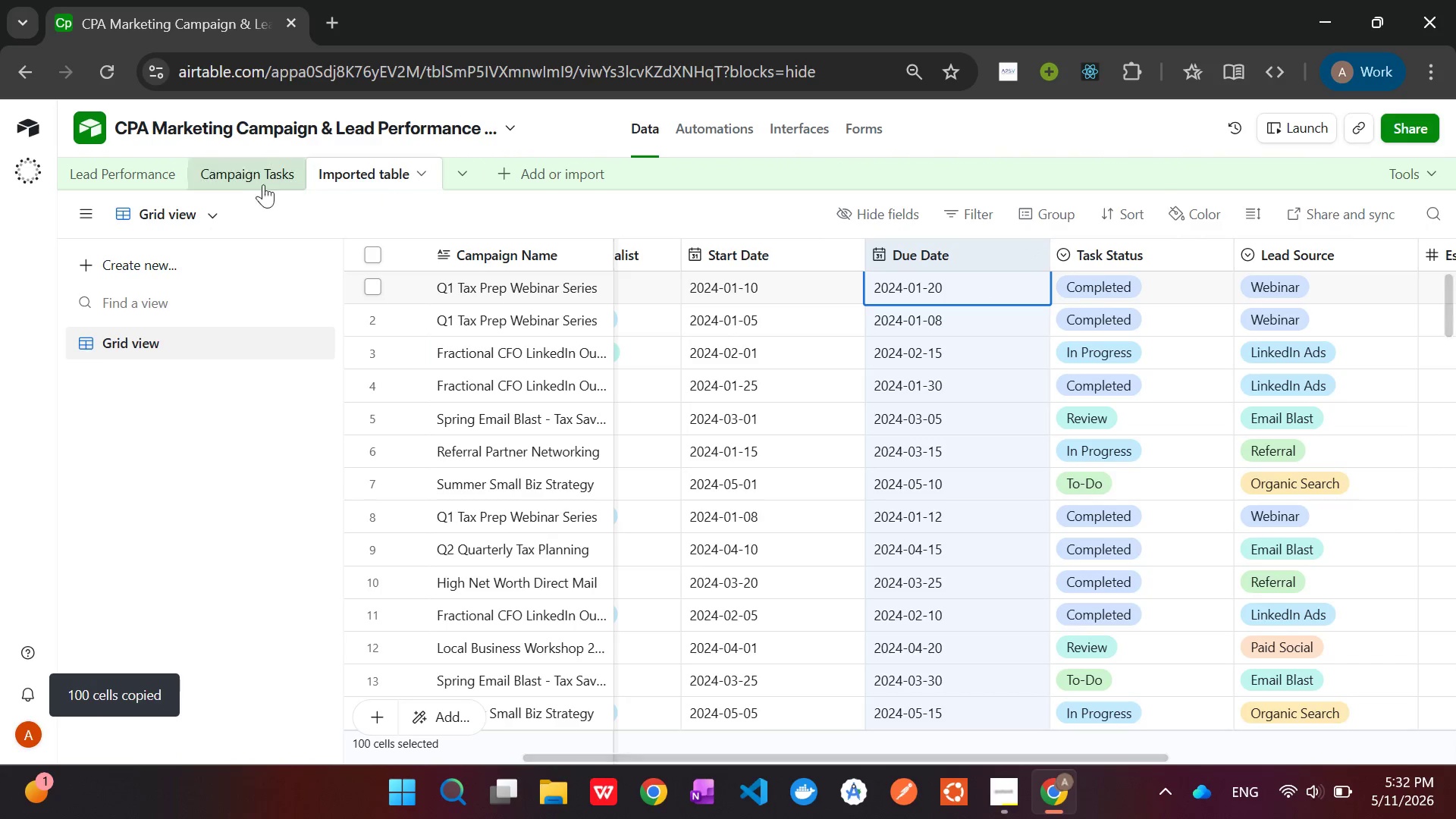 
left_click([234, 187])
 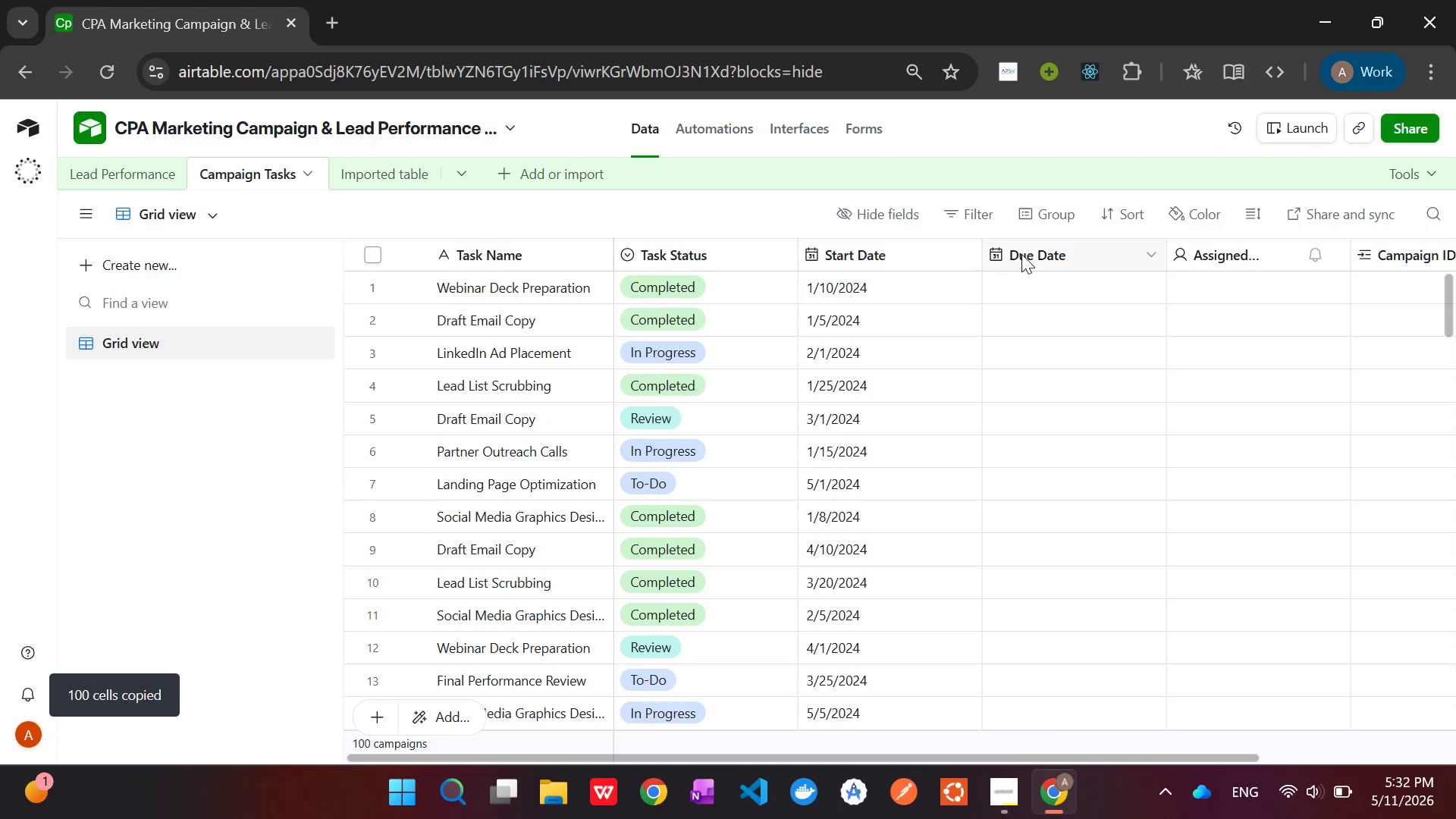 
left_click([1028, 256])
 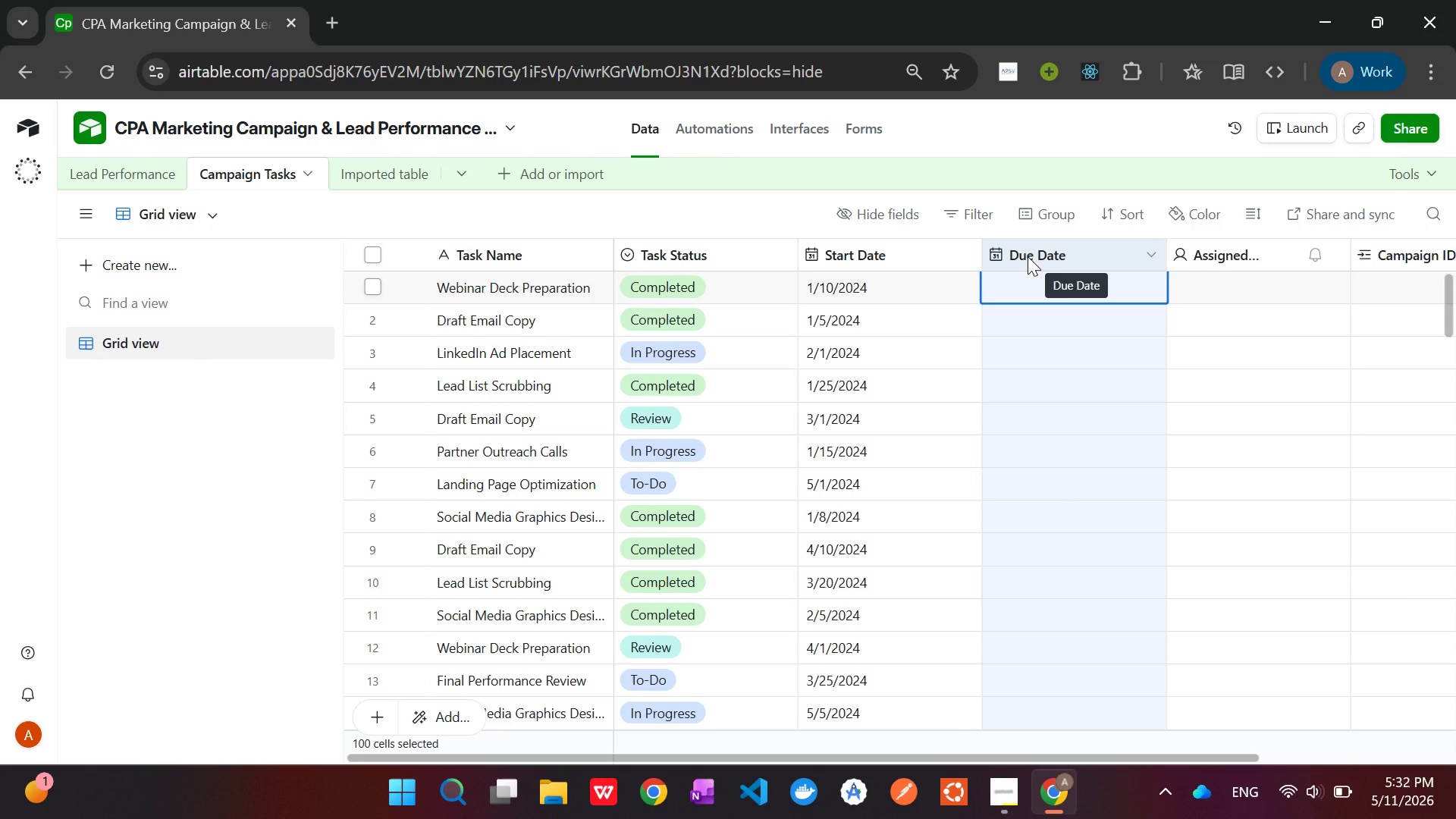 
key(Control+V)
 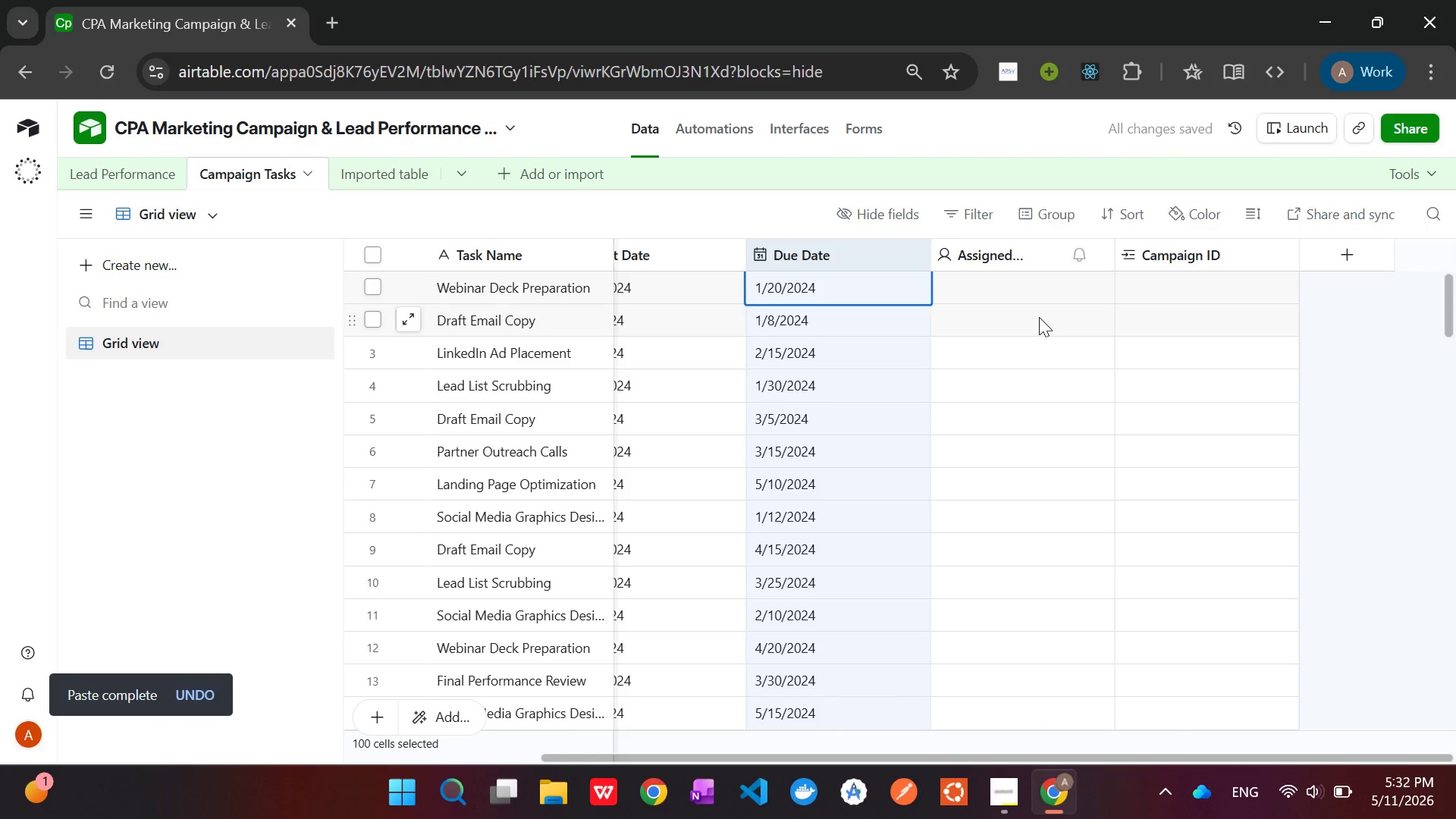 
wait(7.69)
 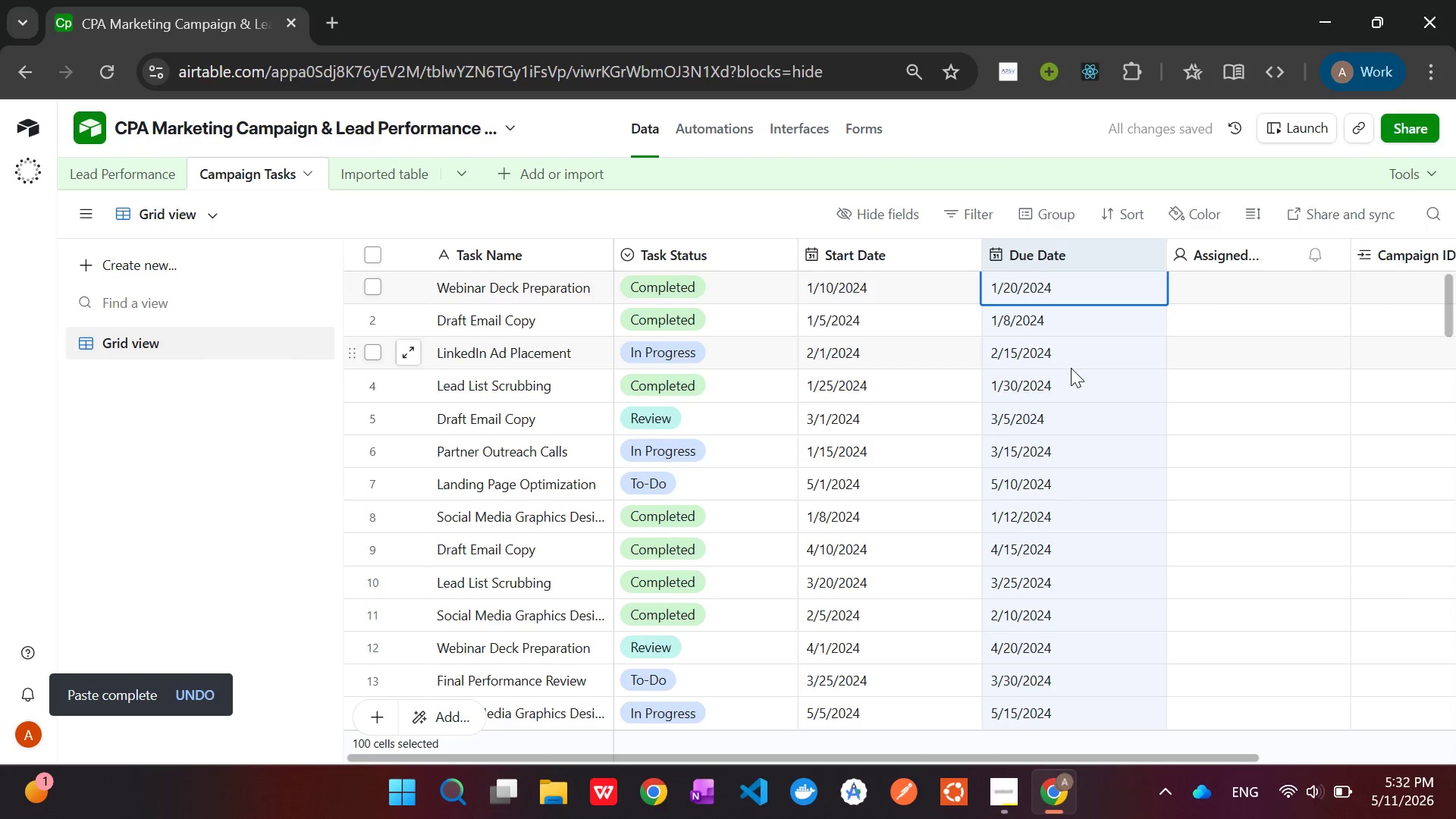 
left_click([394, 168])
 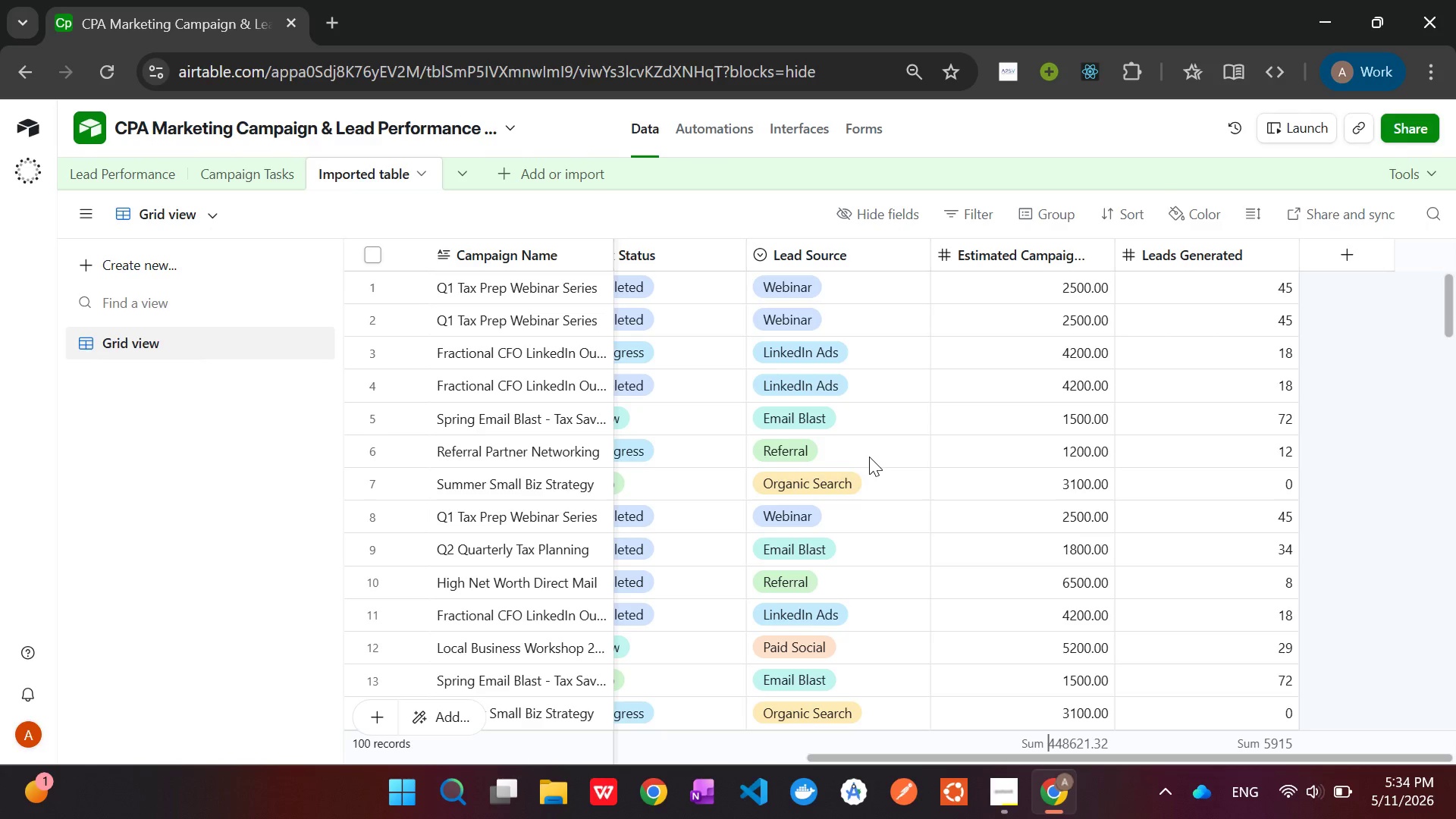 
wait(81.38)
 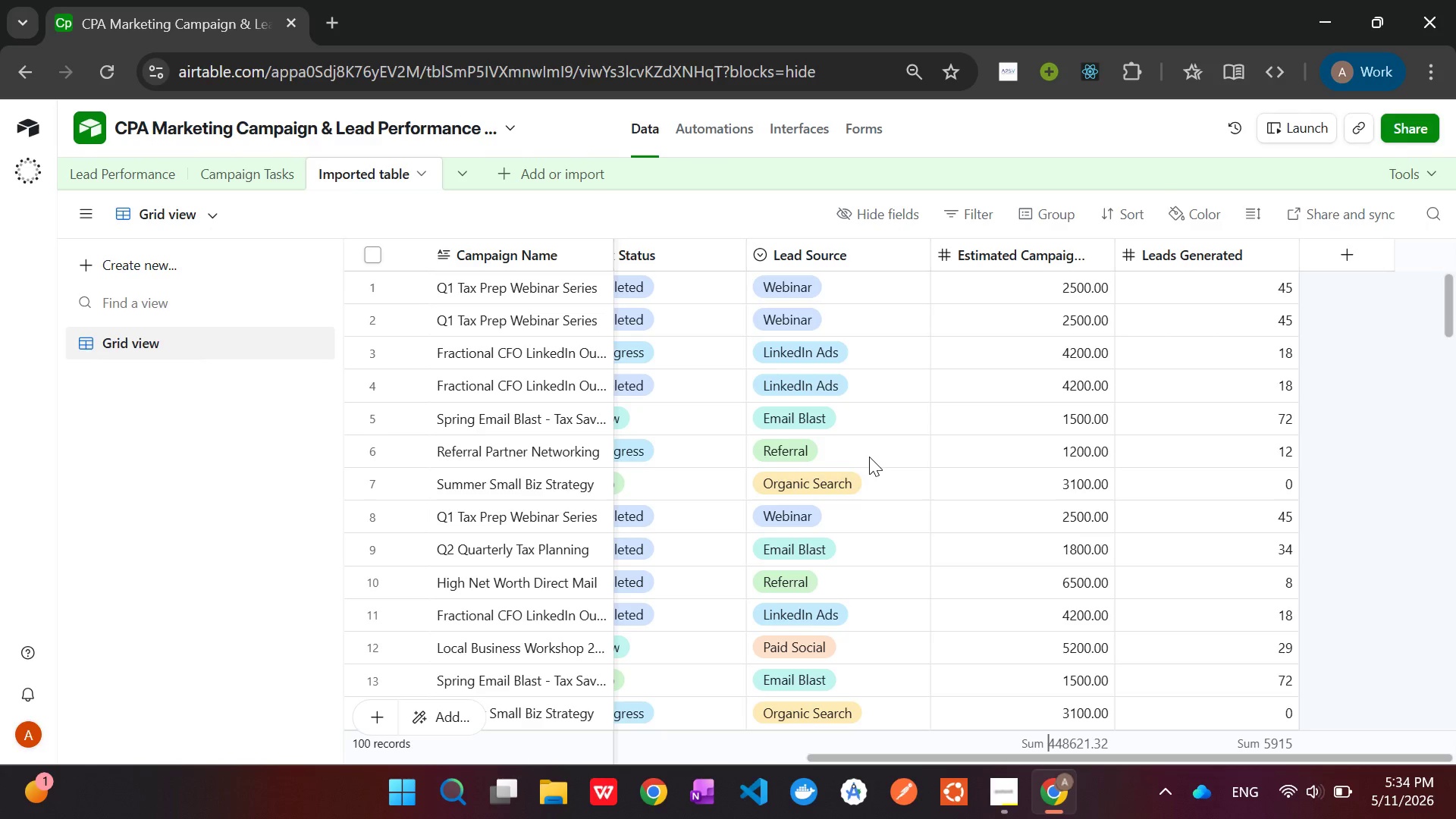 
left_click([234, 165])
 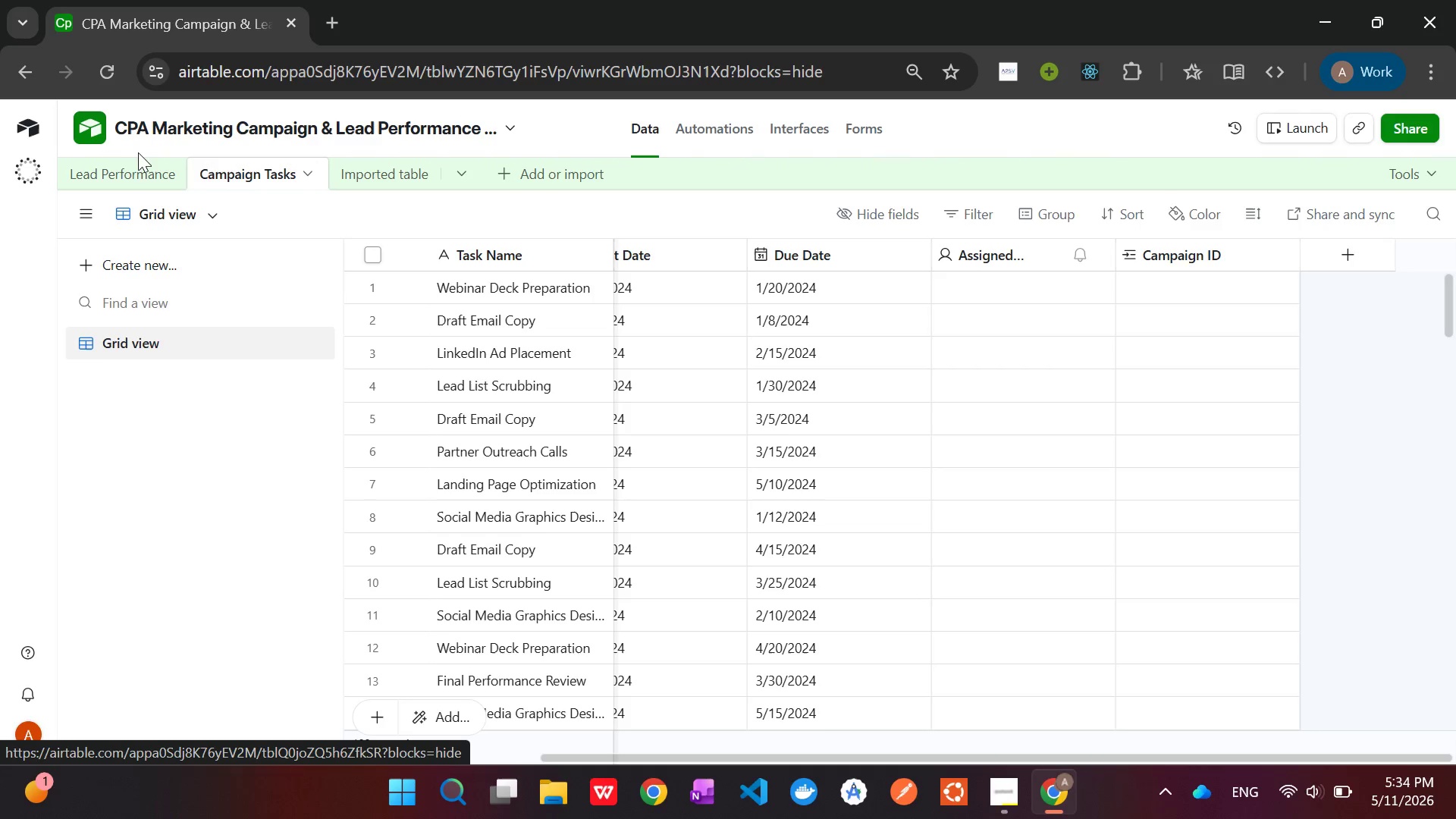 
left_click([124, 184])
 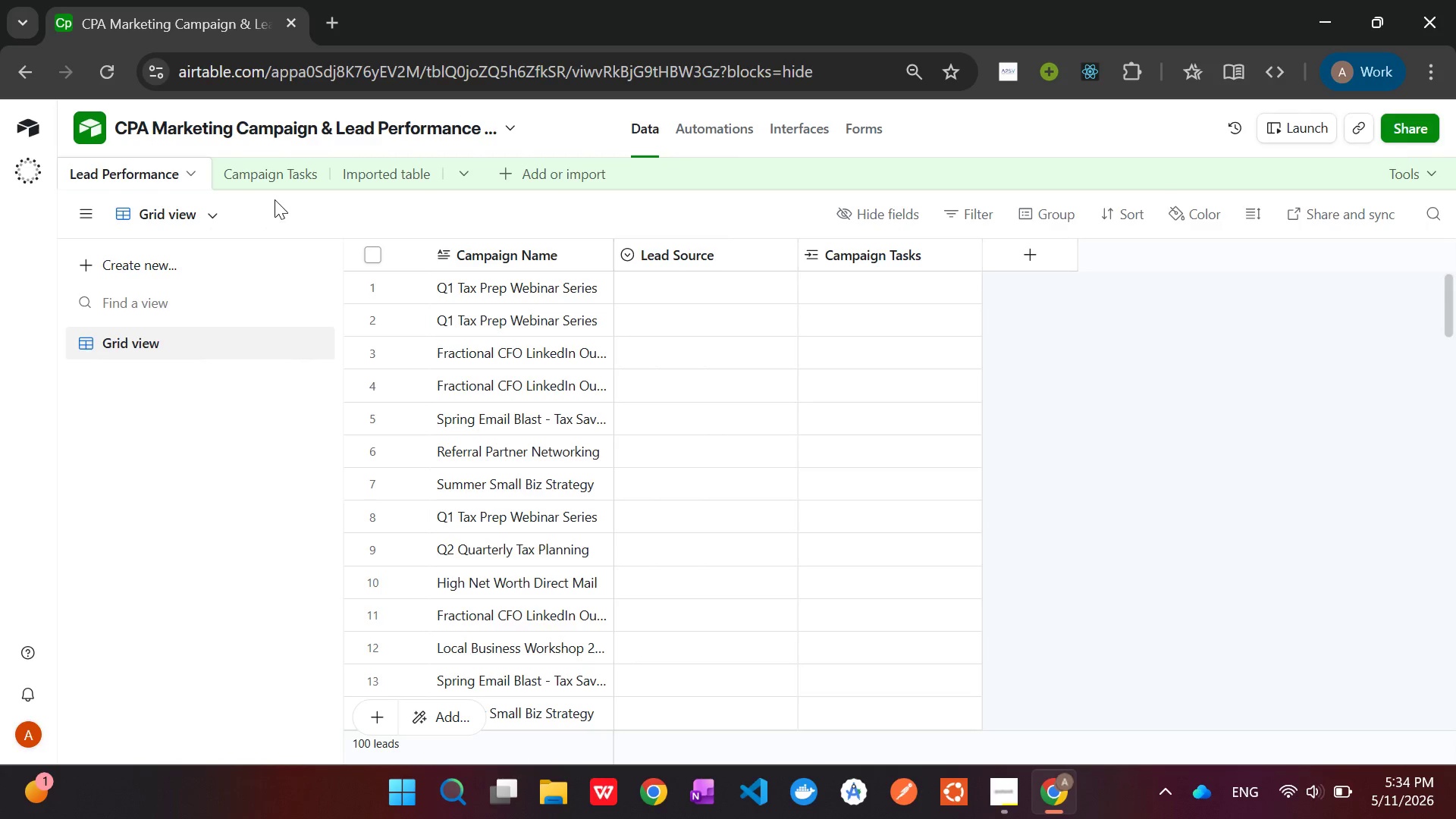 
left_click([406, 176])
 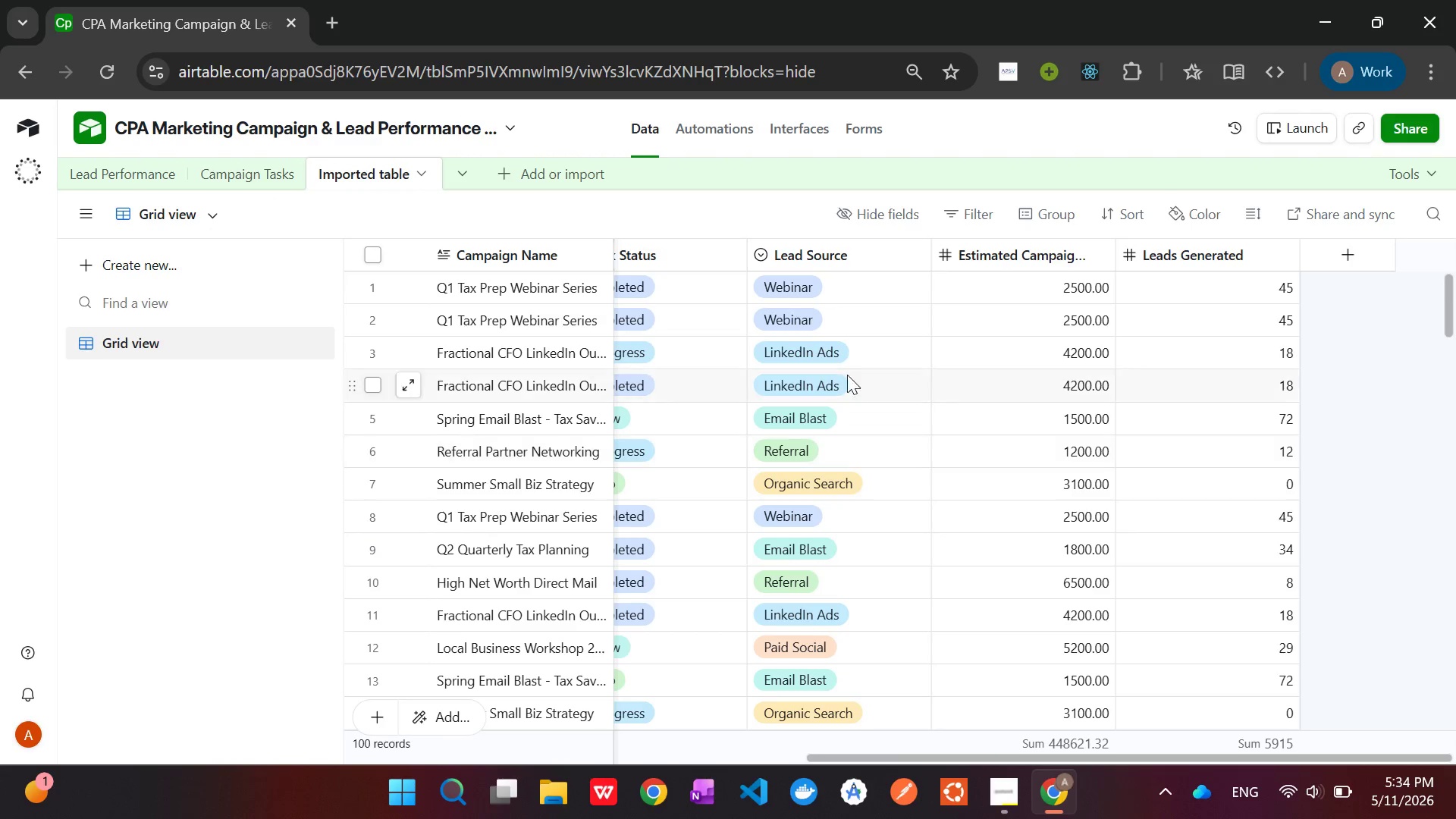 
left_click([810, 257])
 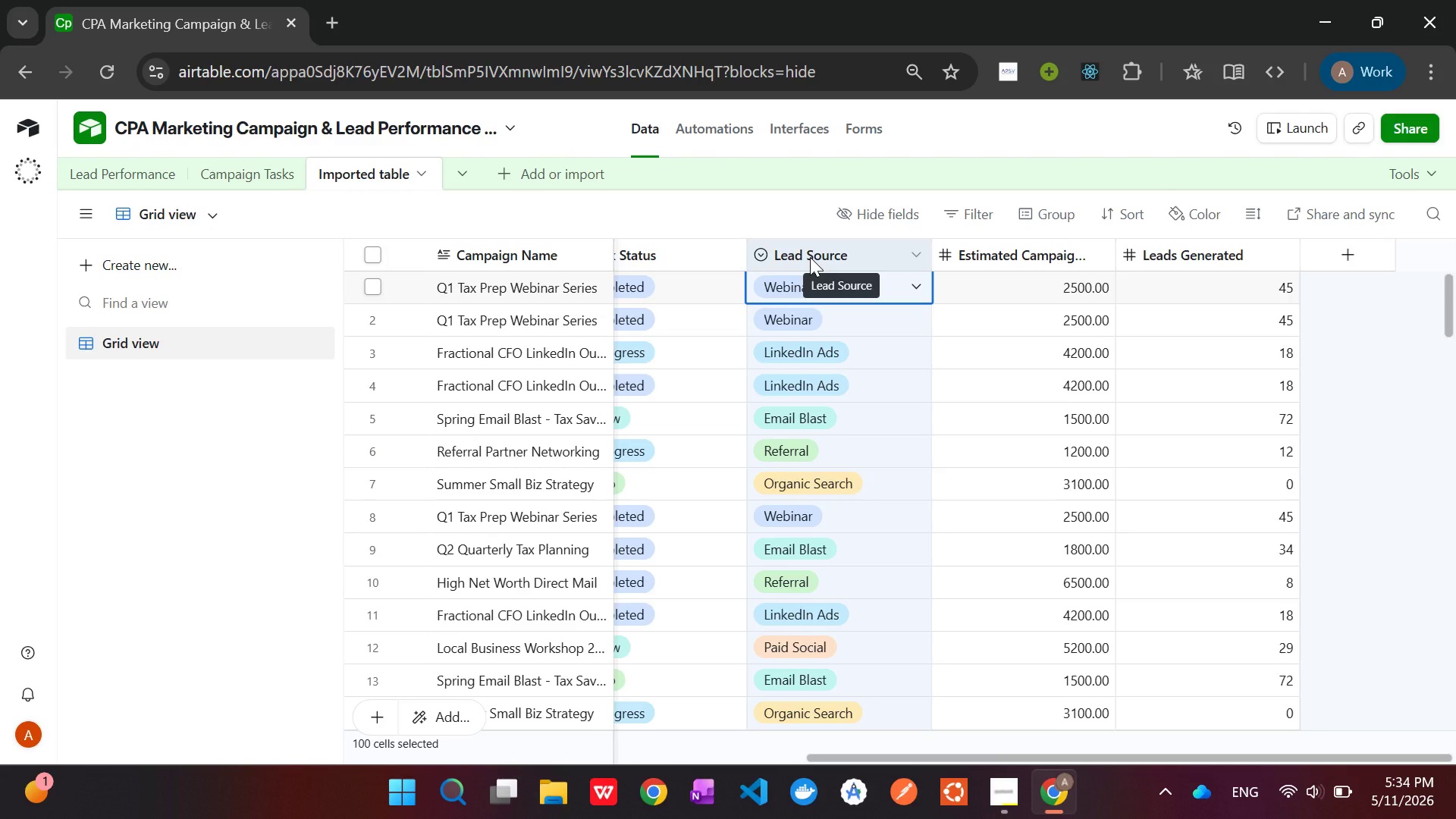 
key(Control+C)
 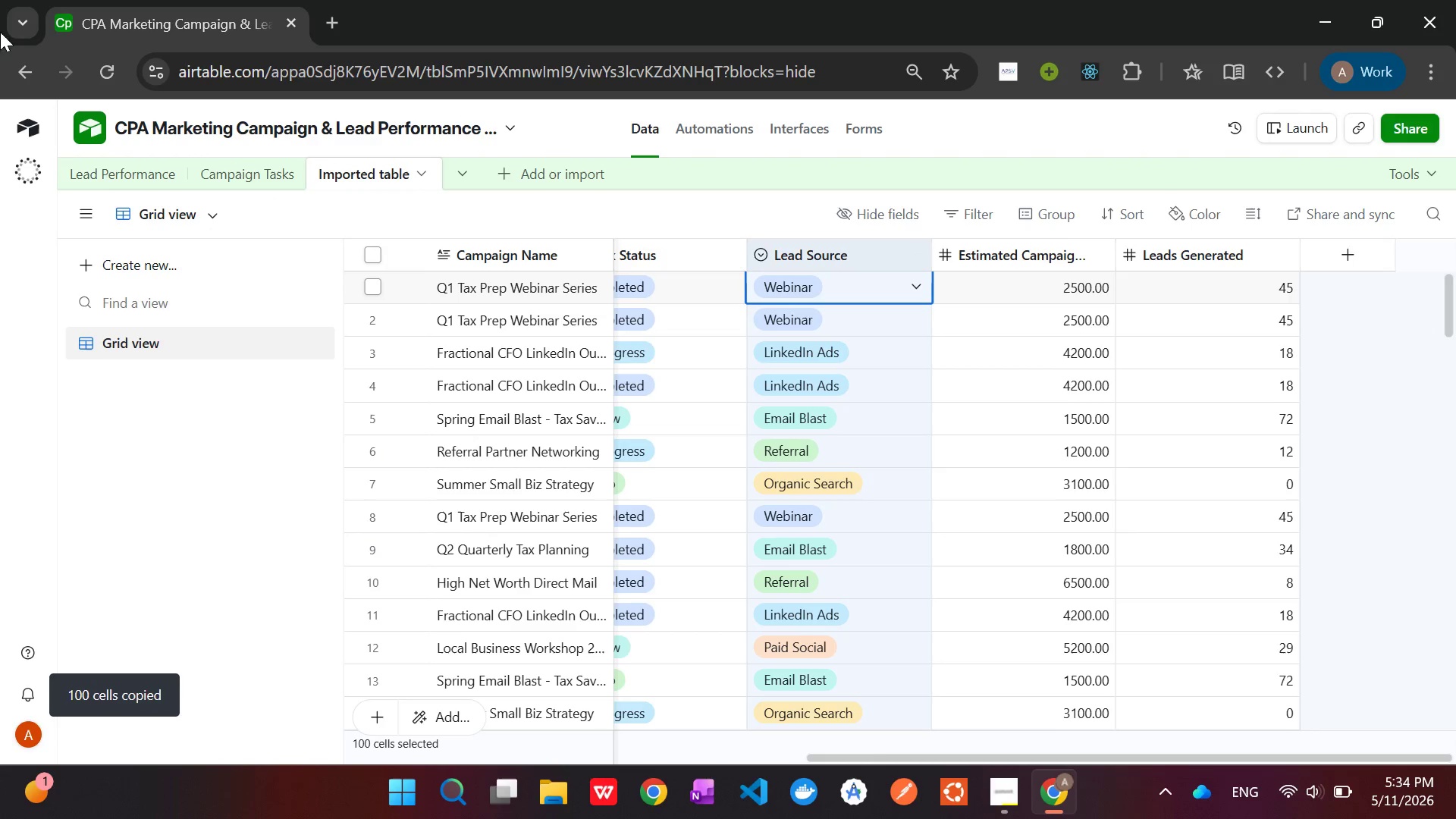 
left_click([102, 174])
 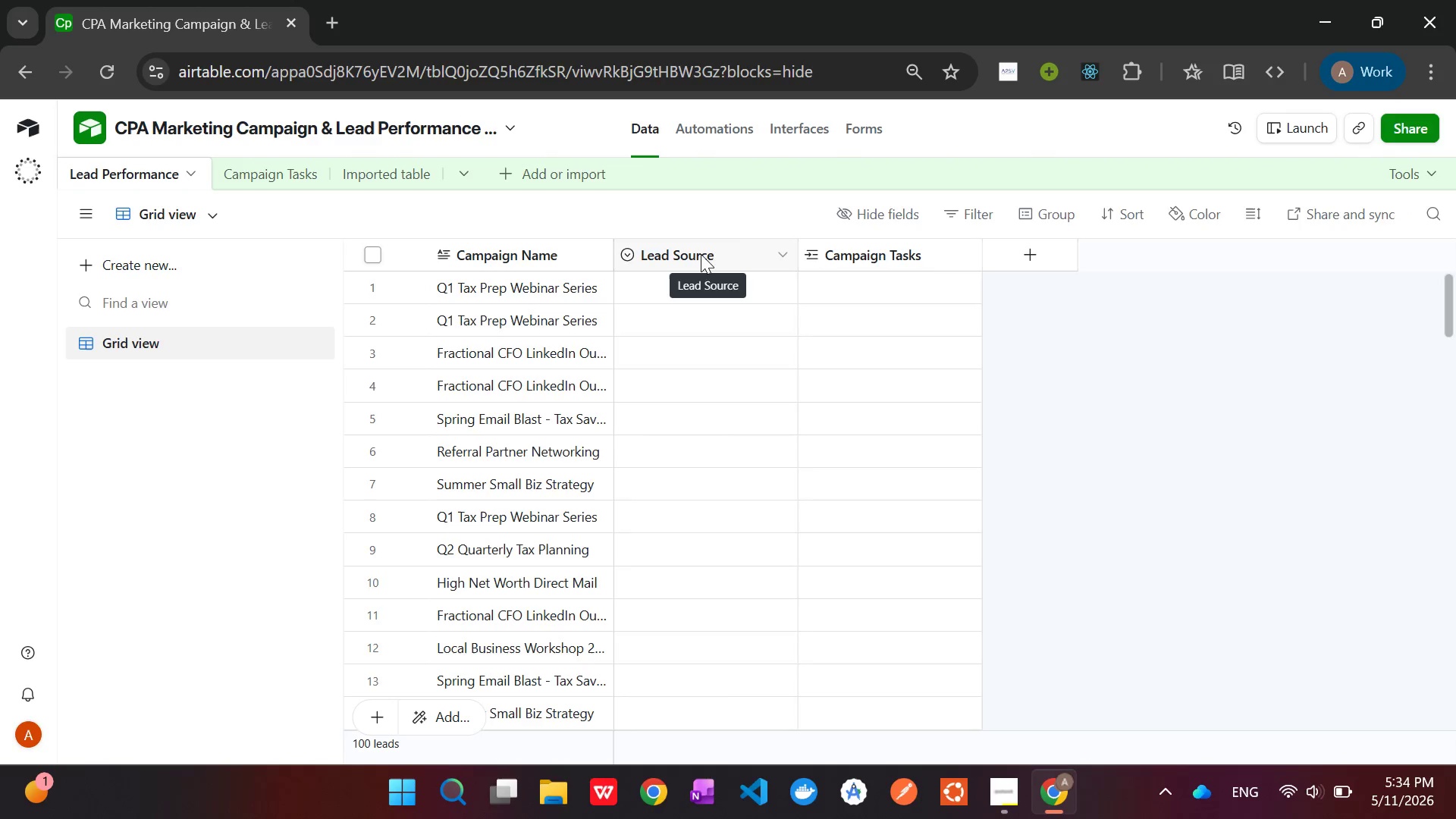 
left_click([698, 251])
 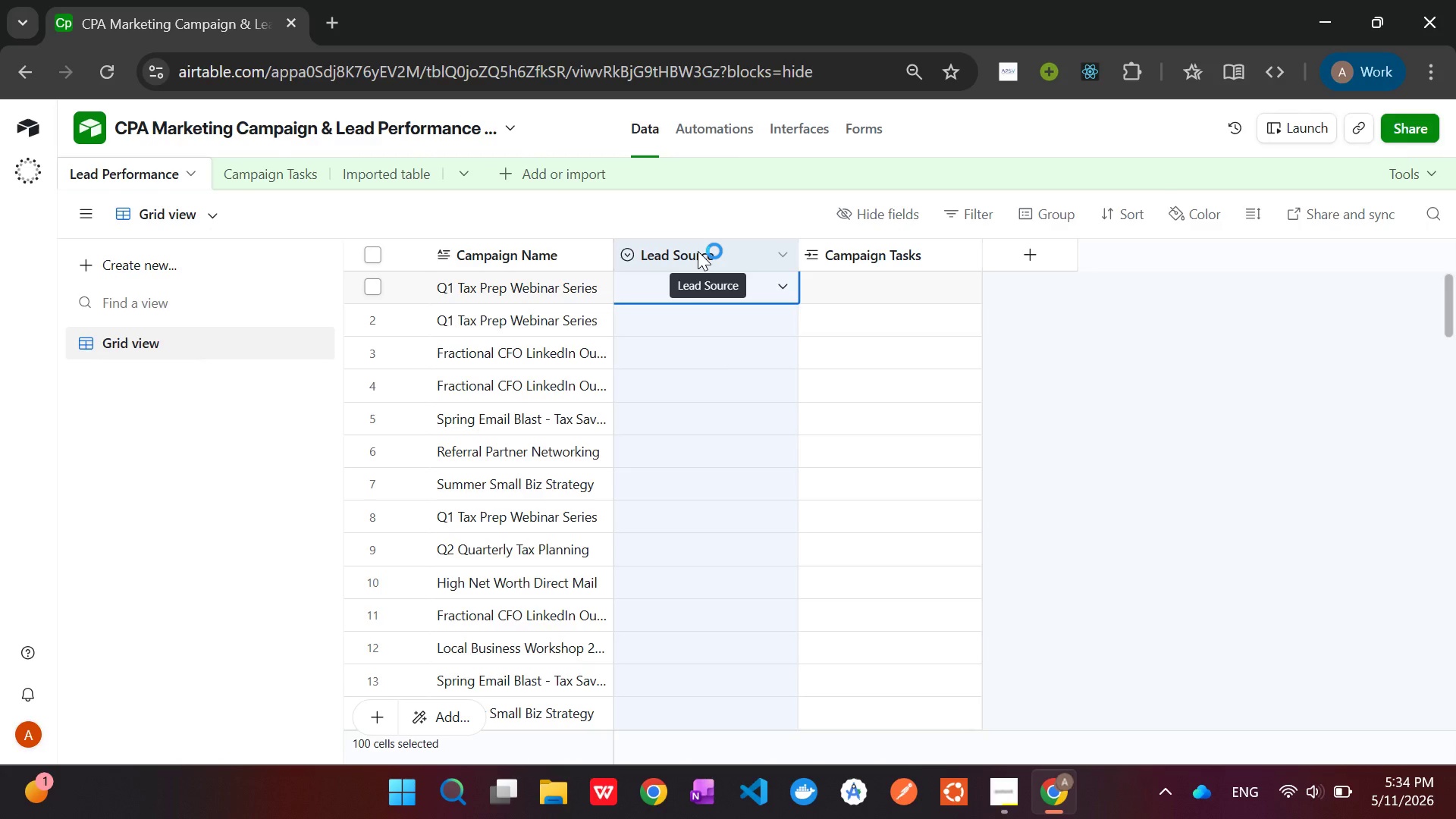 
key(Control+V)
 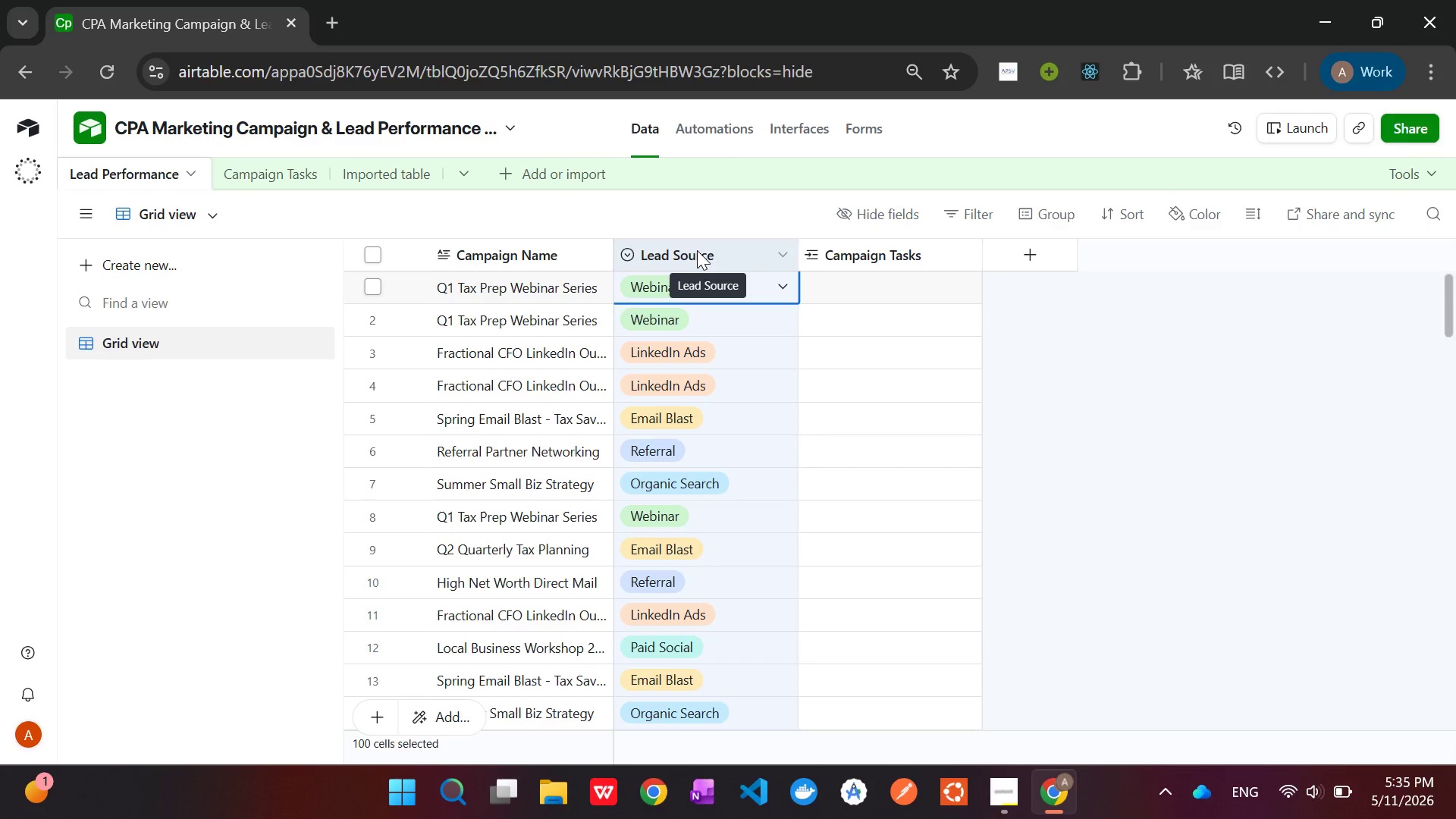 
wait(68.28)
 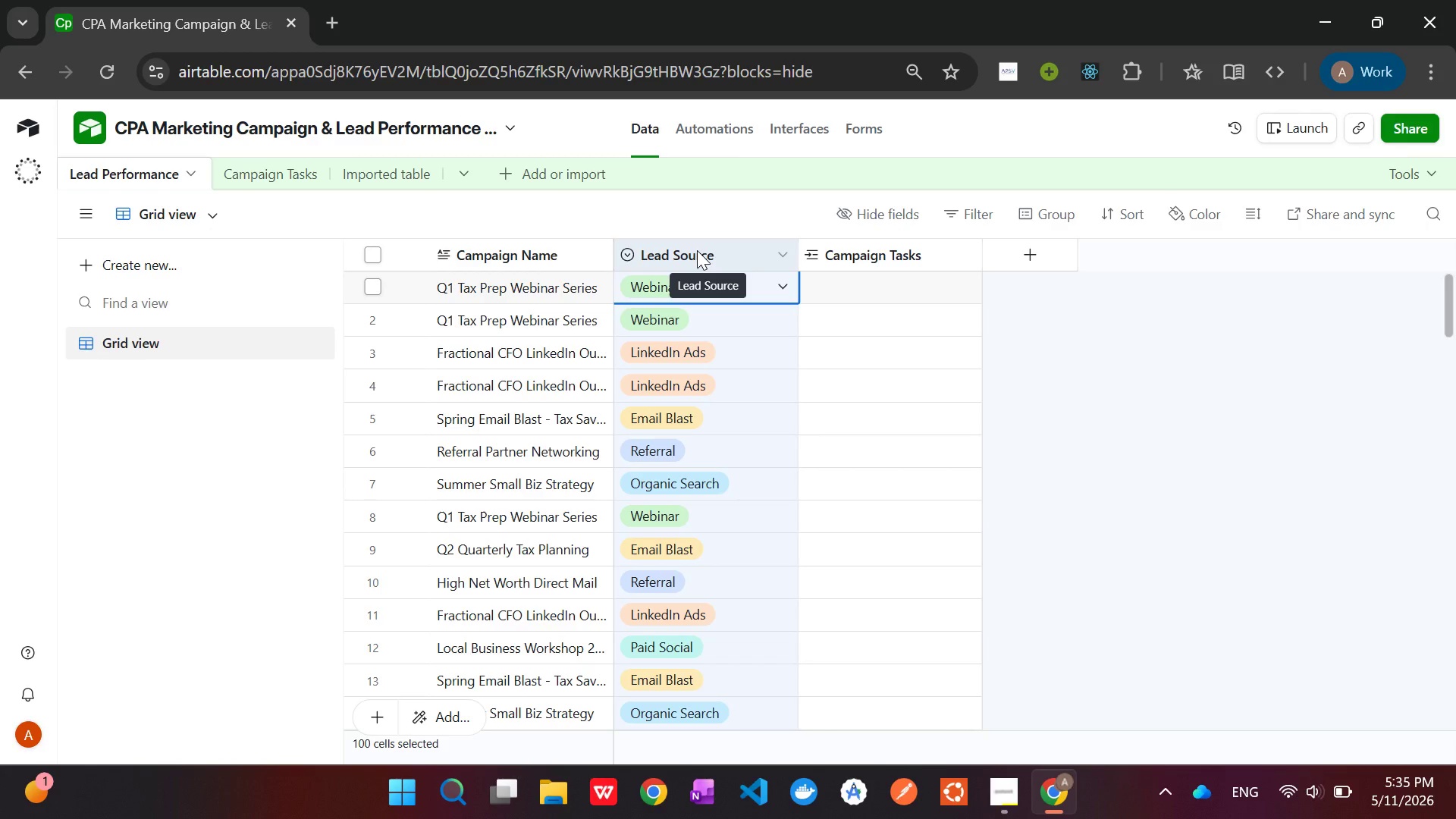 
left_click([261, 186])
 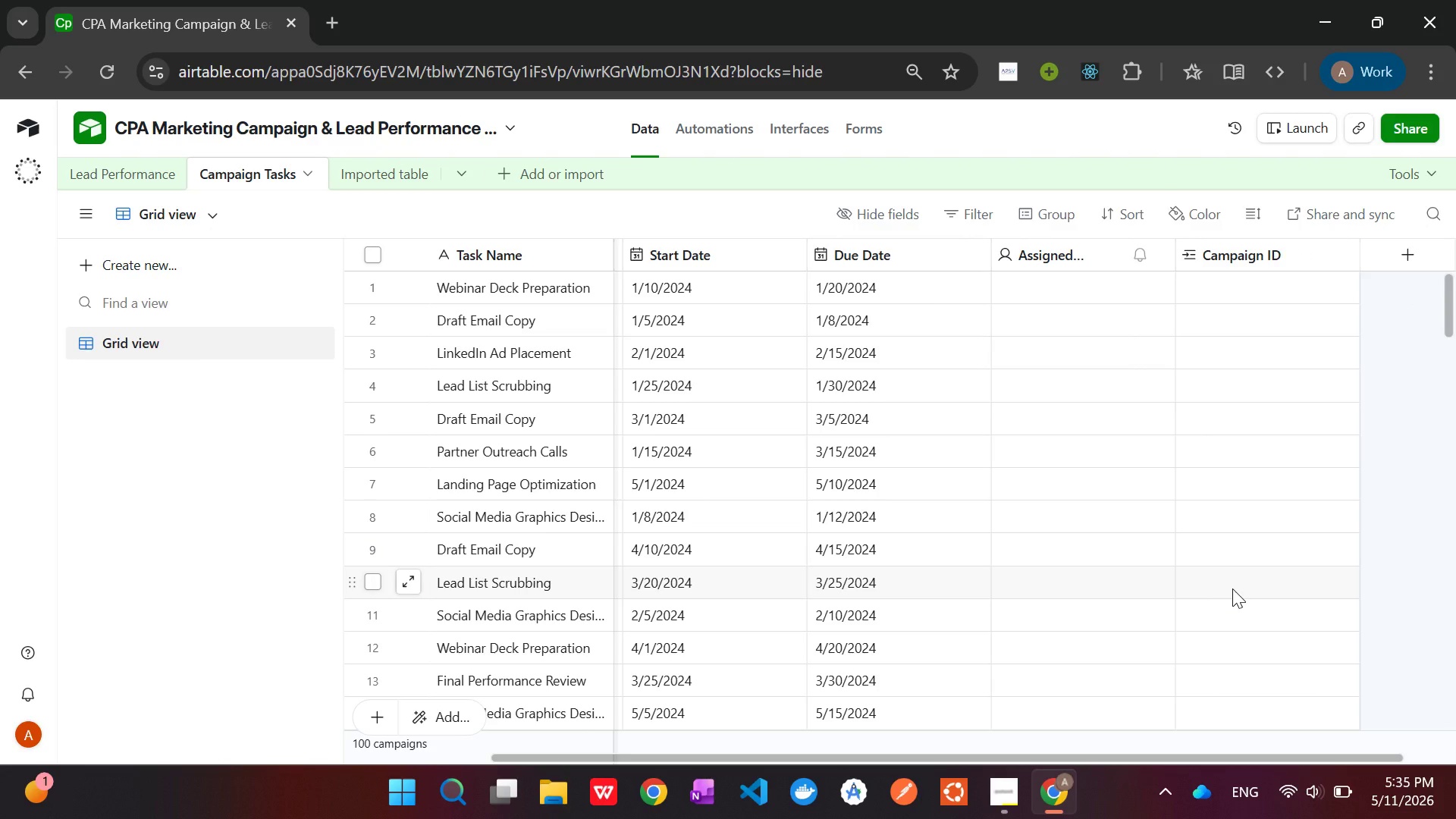 
wait(20.58)
 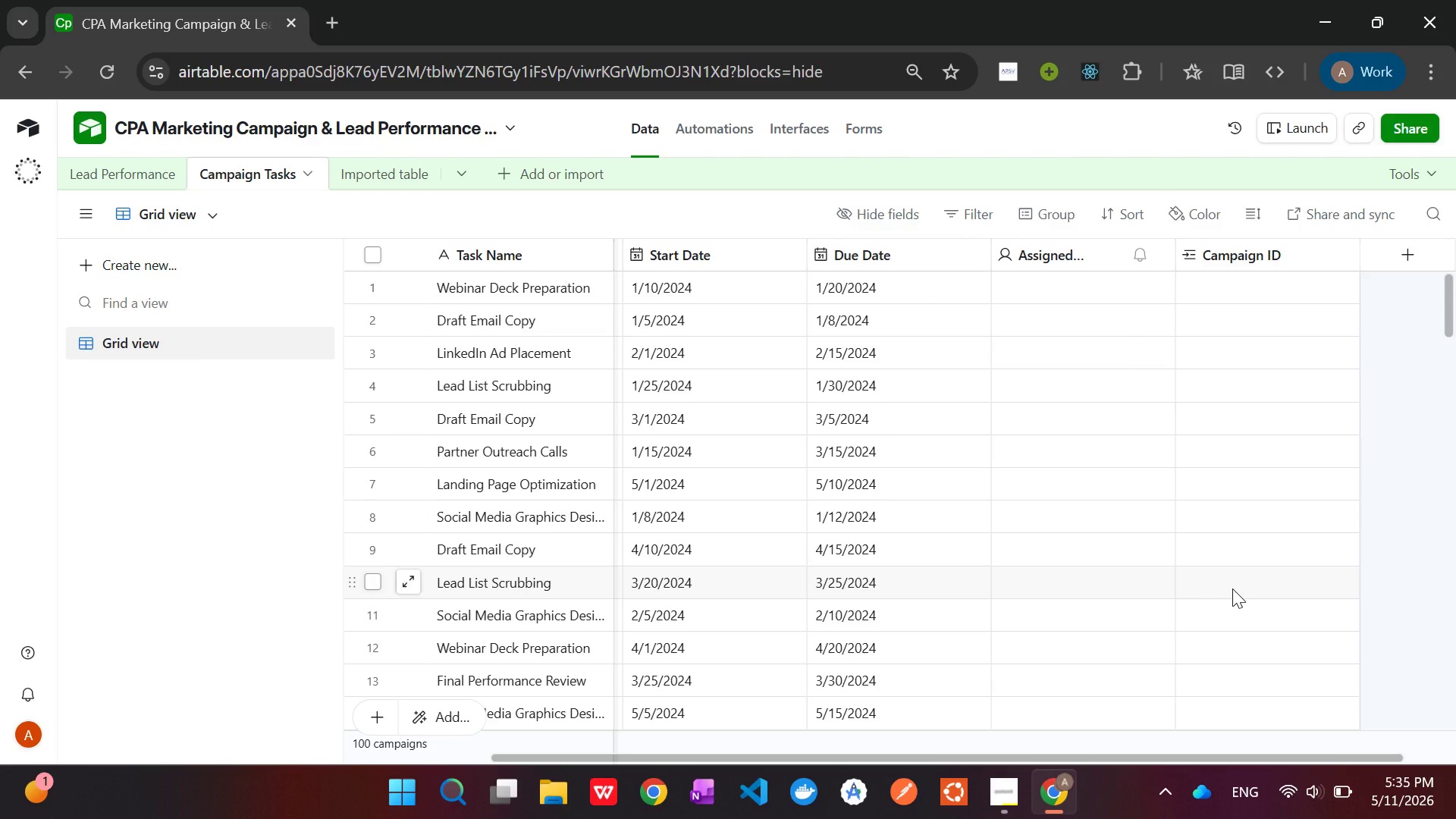 
scroll: coordinate [1235, 588], scroll_direction: up, amount: 7.0
 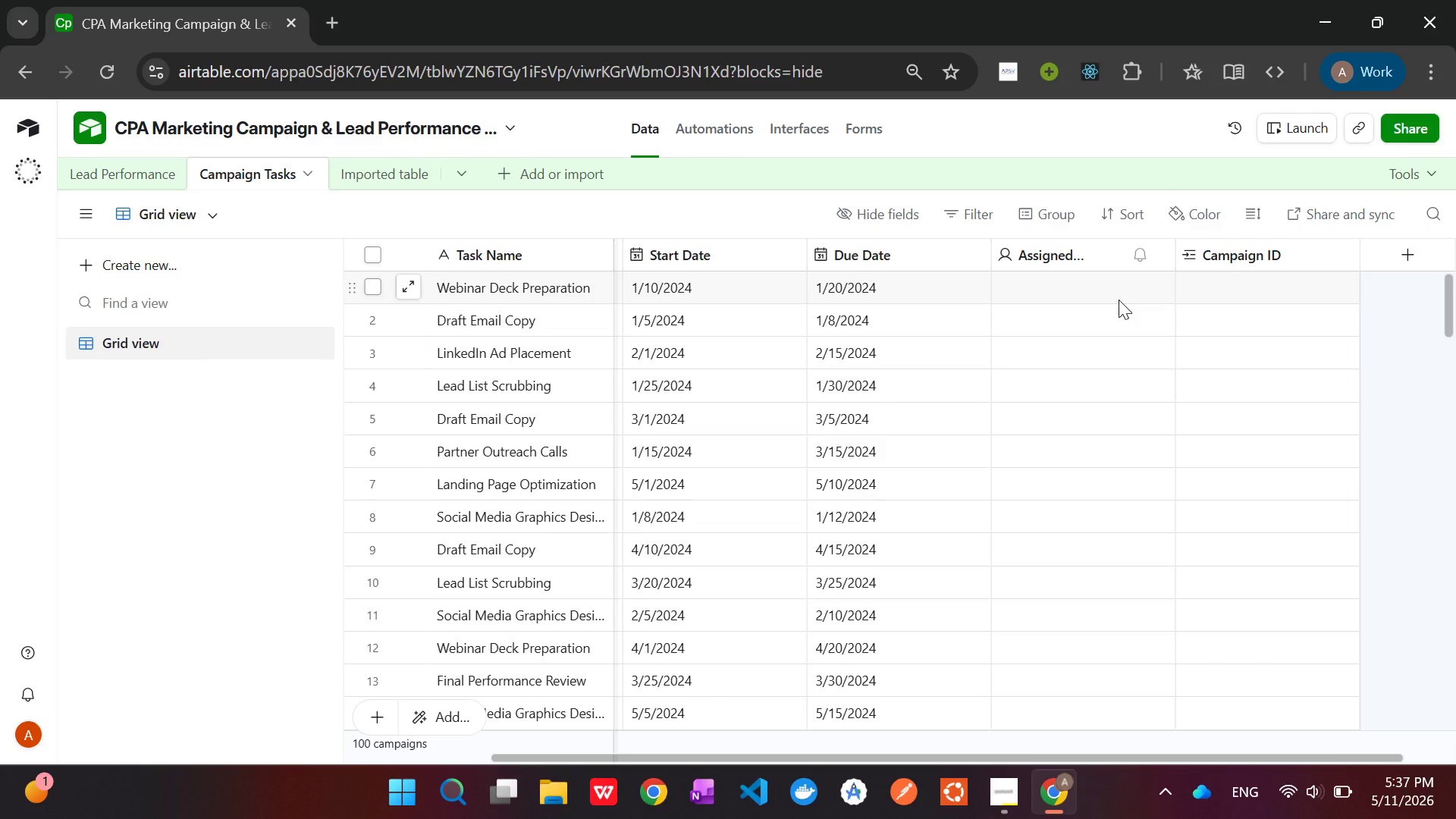 
wait(71.22)
 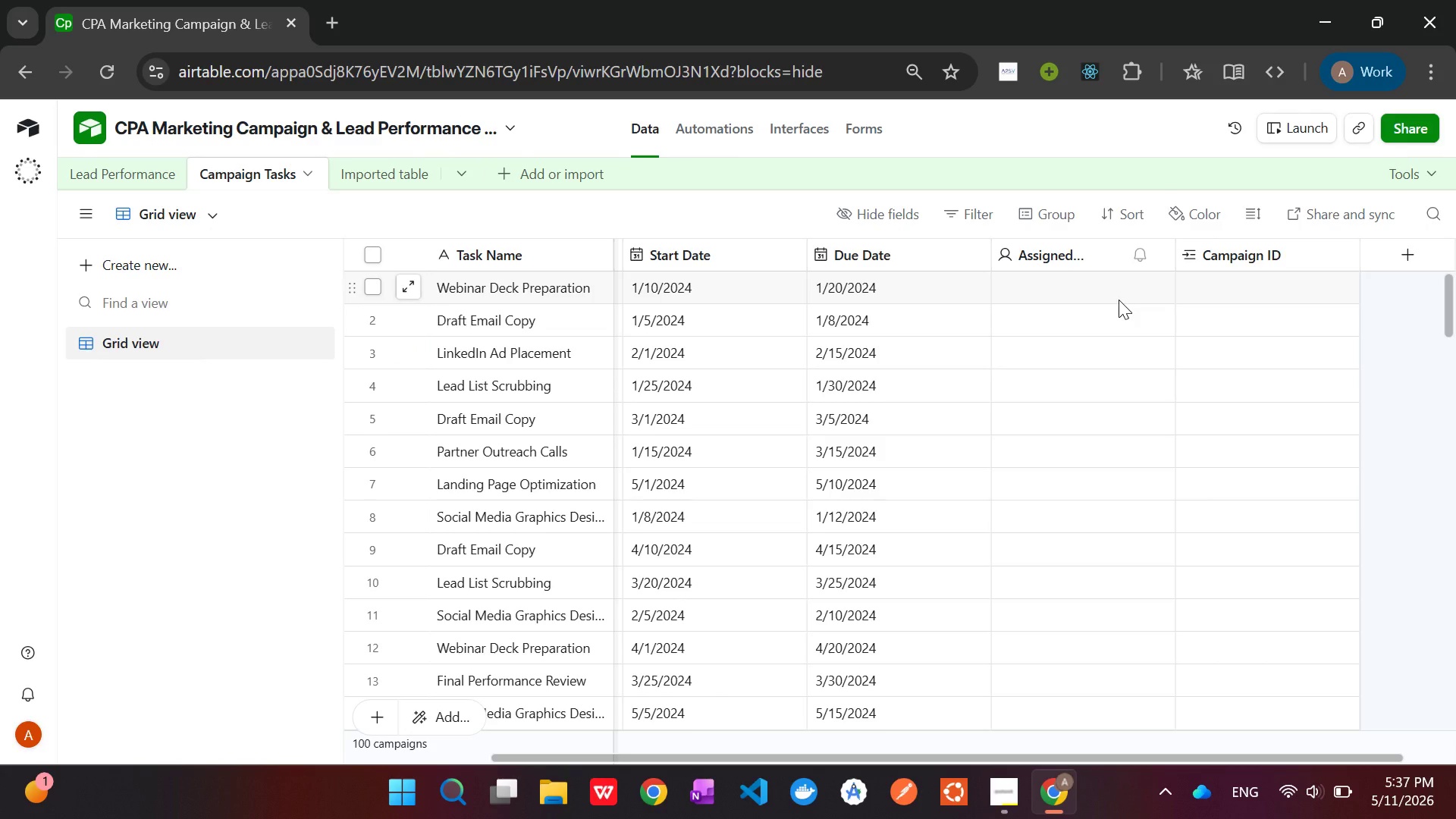 
left_click([118, 166])
 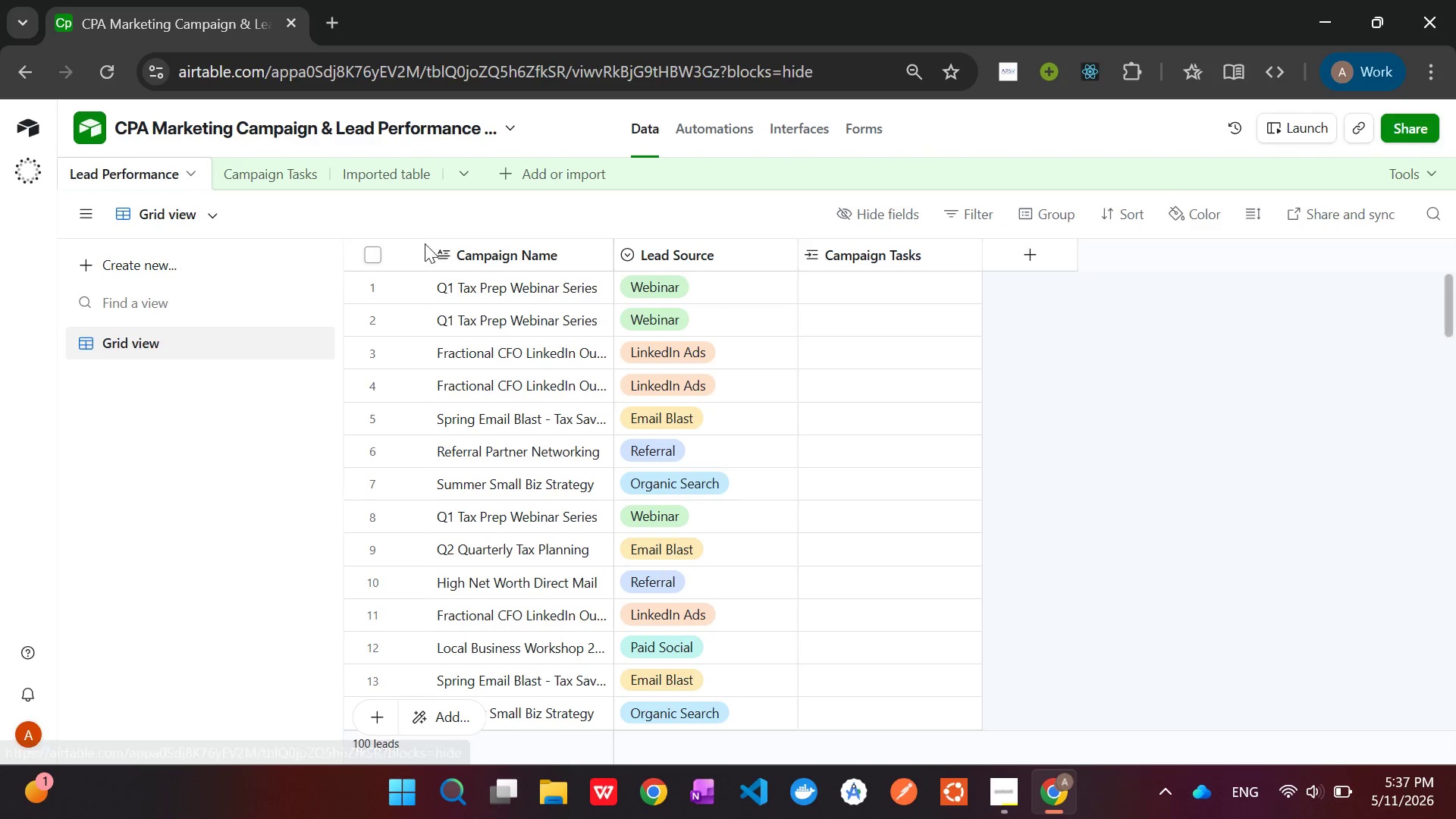 
left_click([484, 248])
 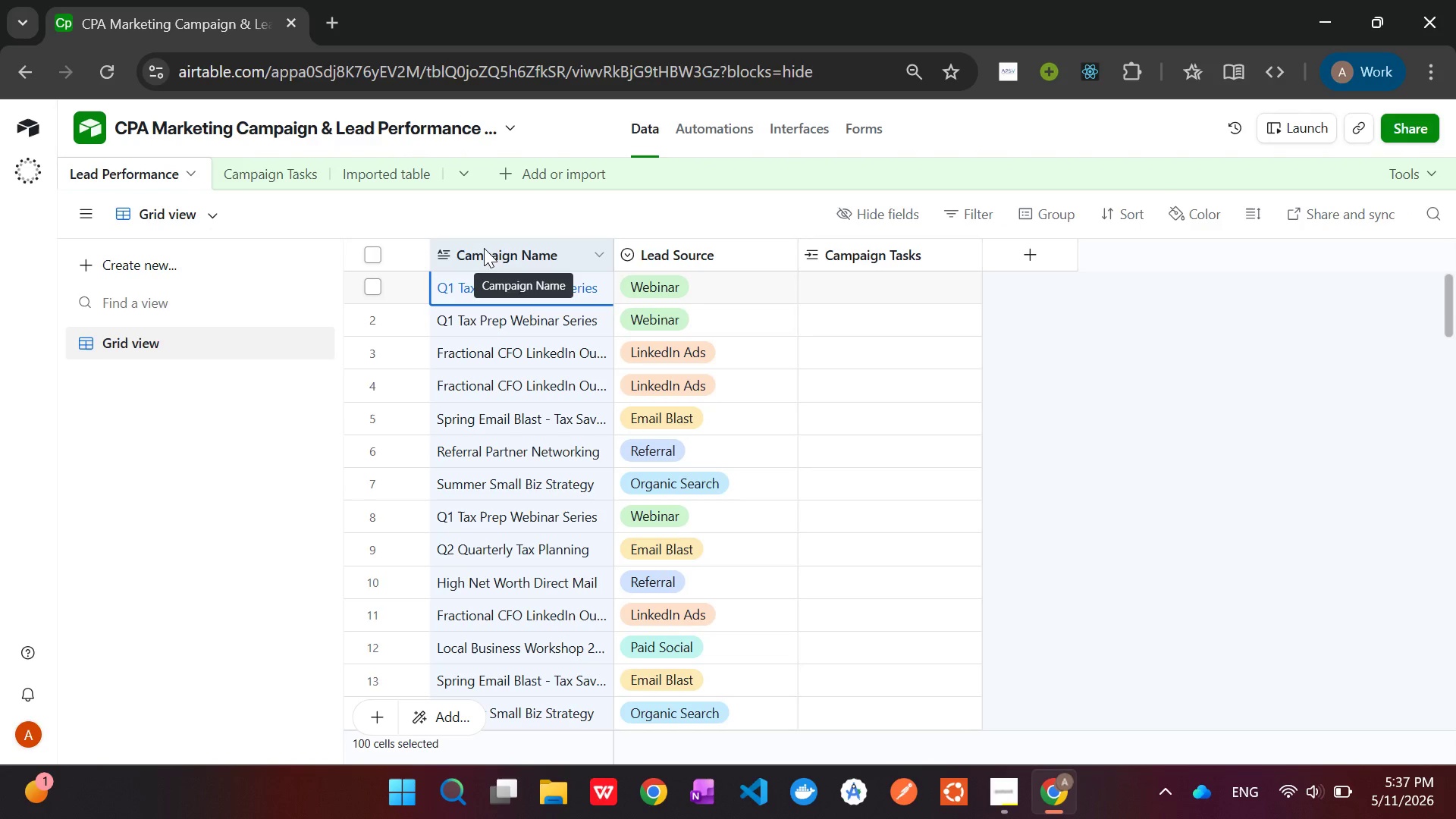 
key(Control+C)
 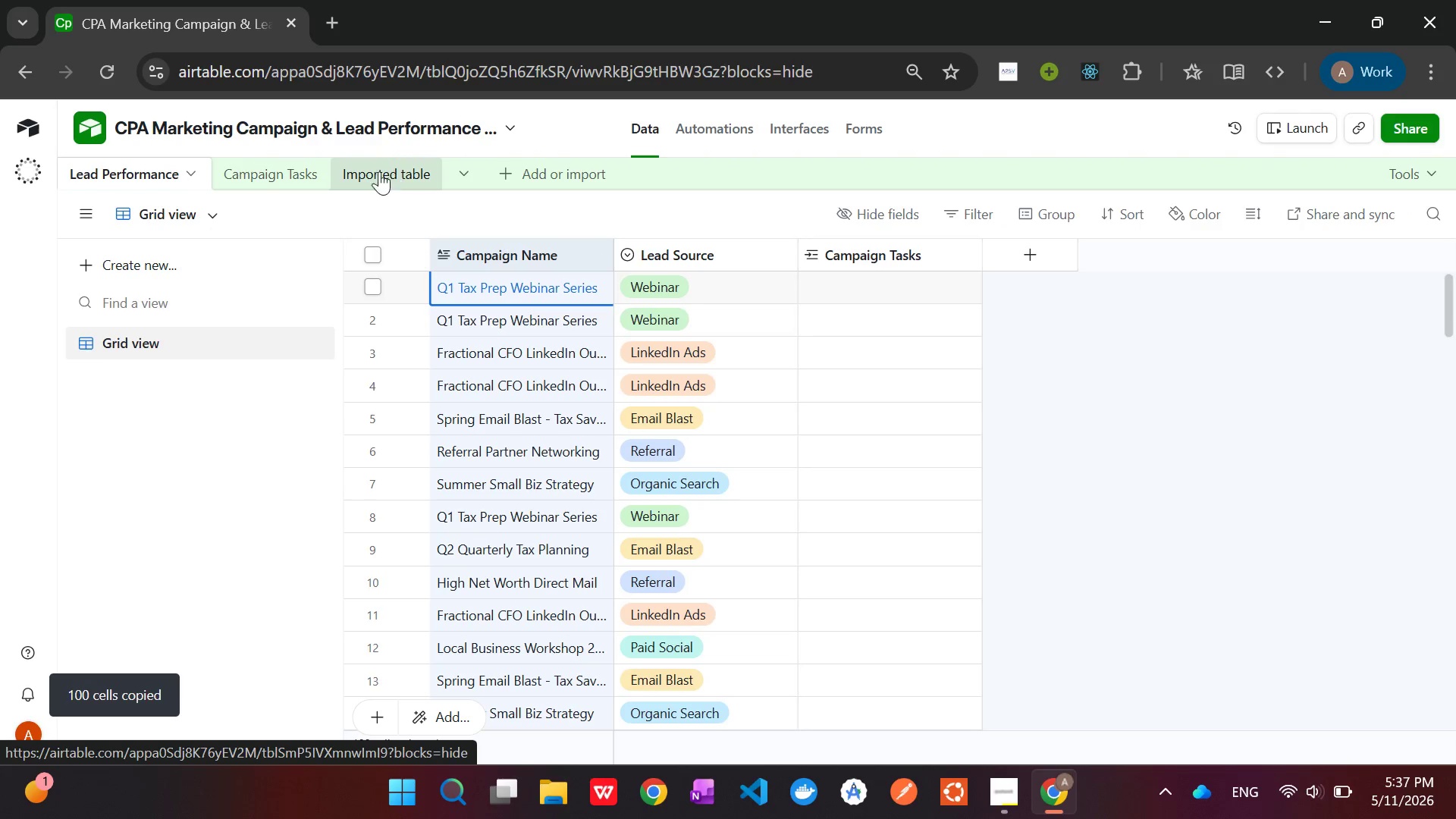 
left_click([297, 177])
 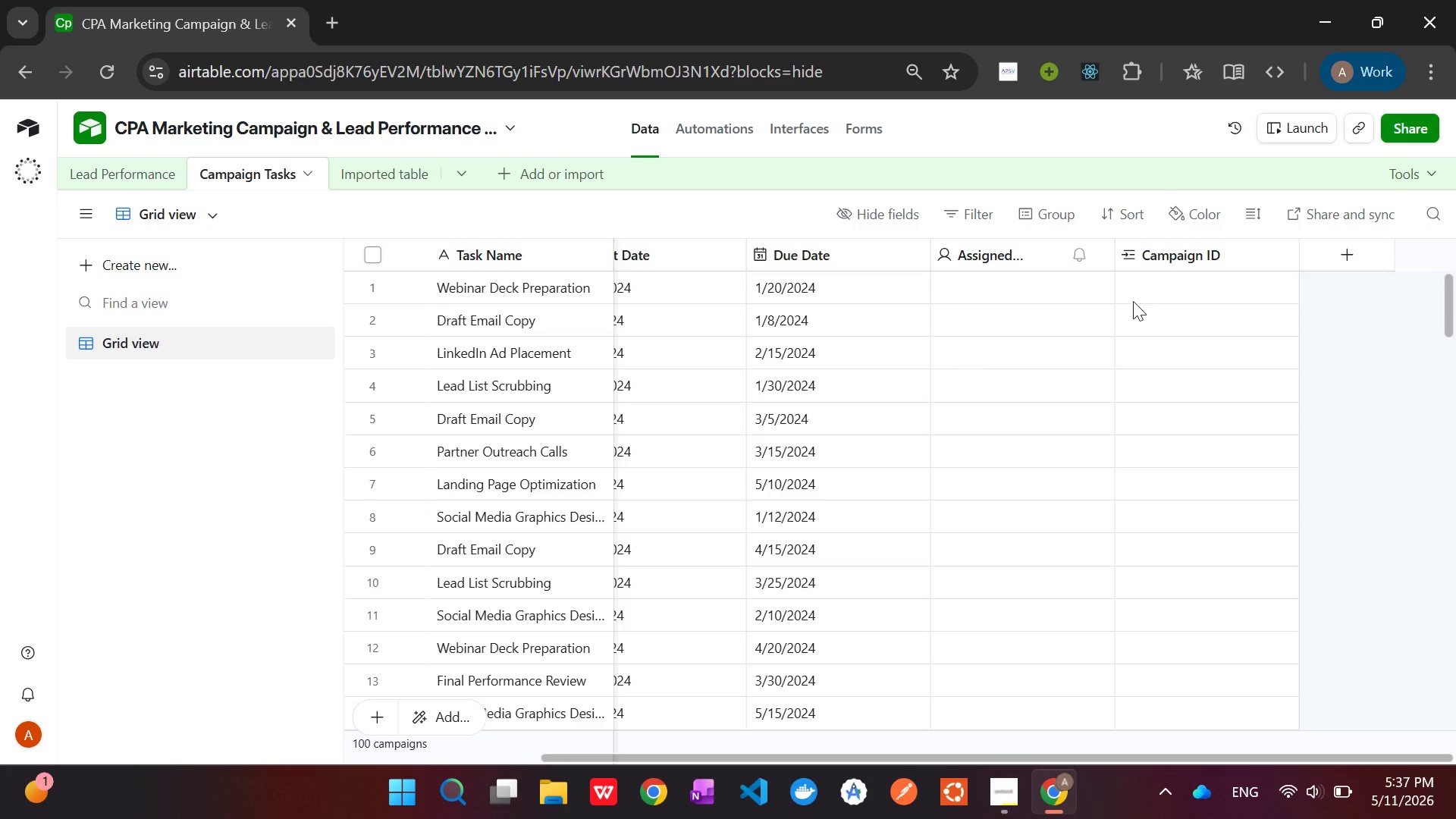 
left_click([1188, 256])
 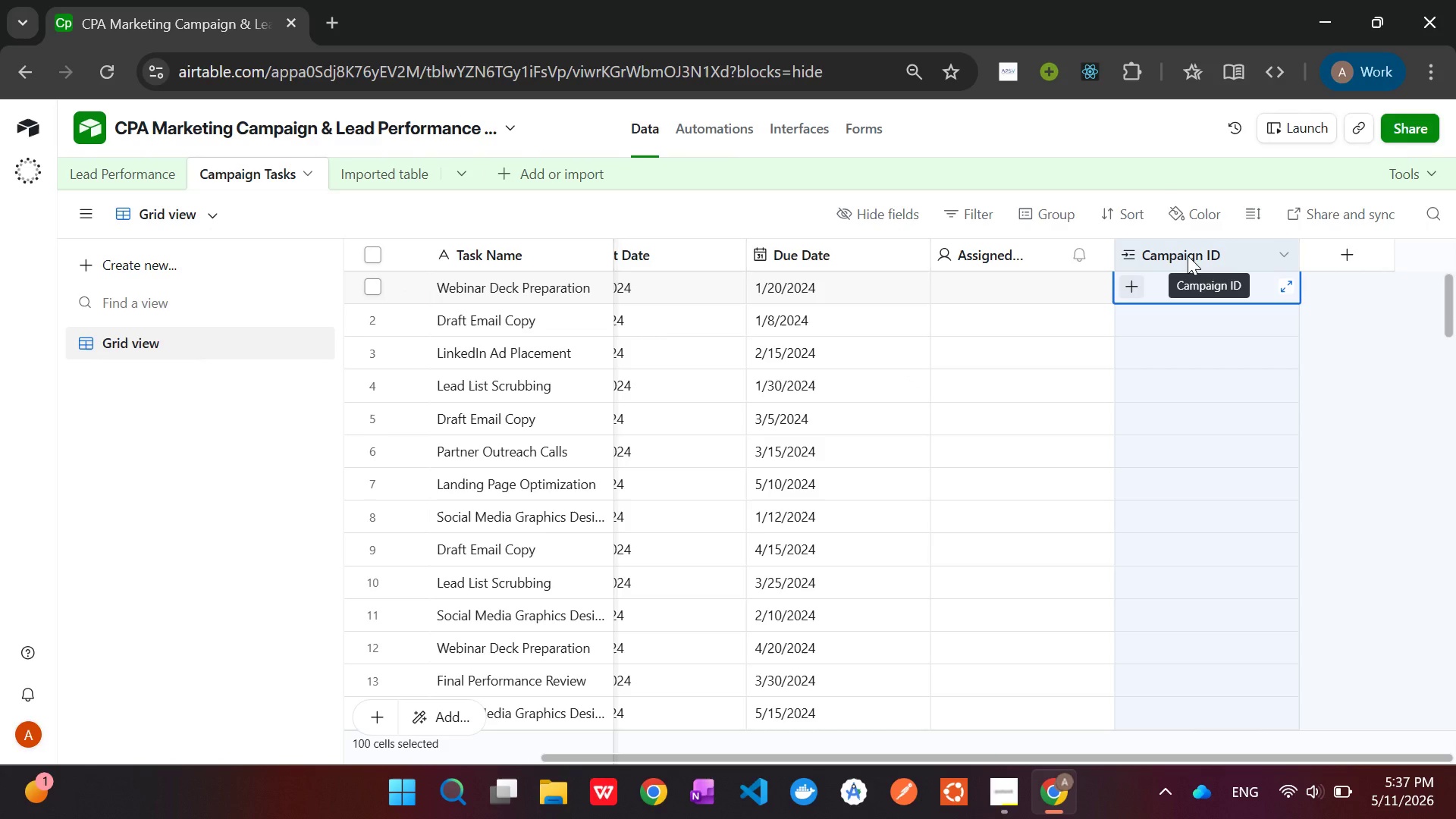 
key(Control+V)
 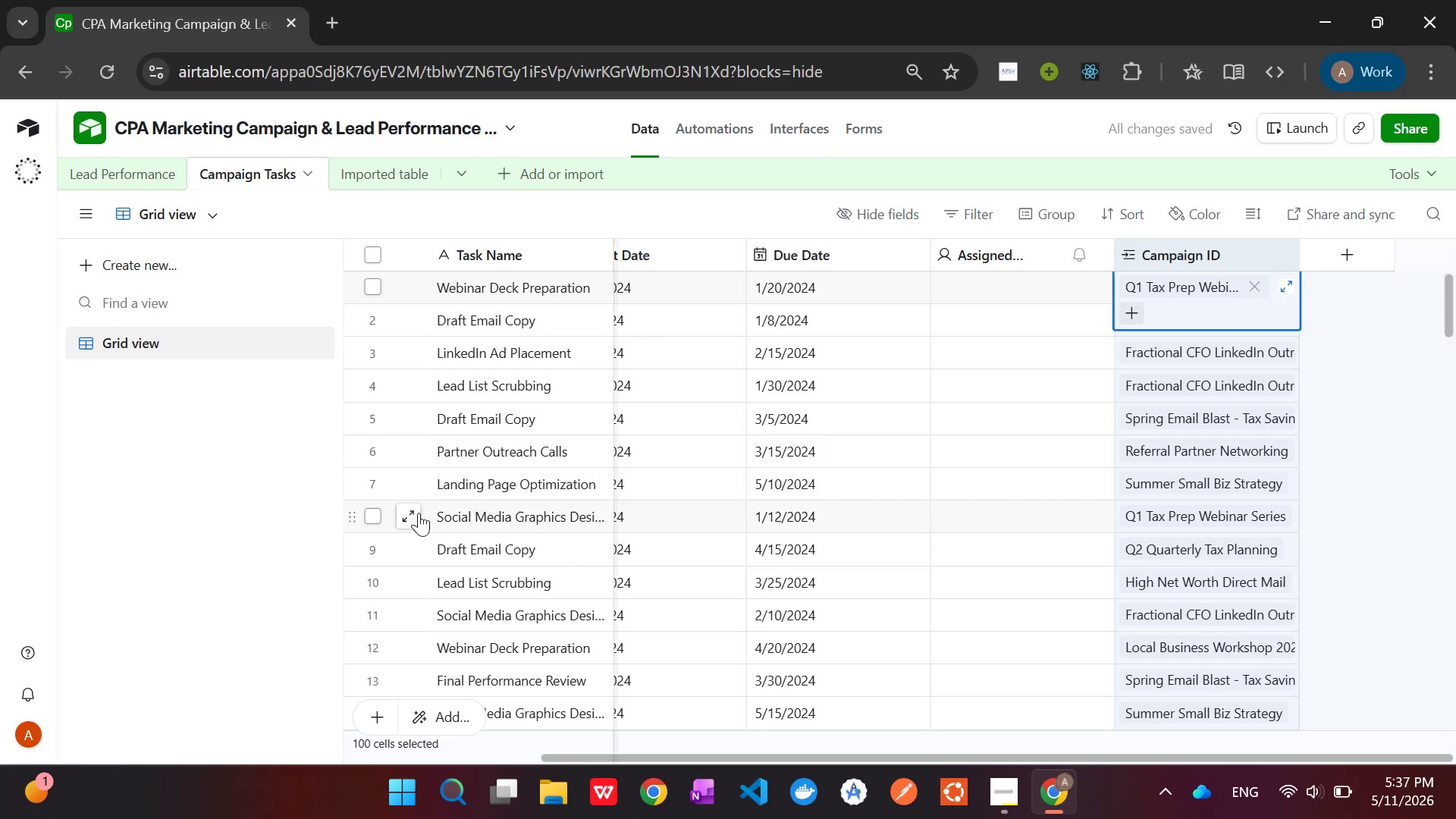 
left_click([1405, 430])
 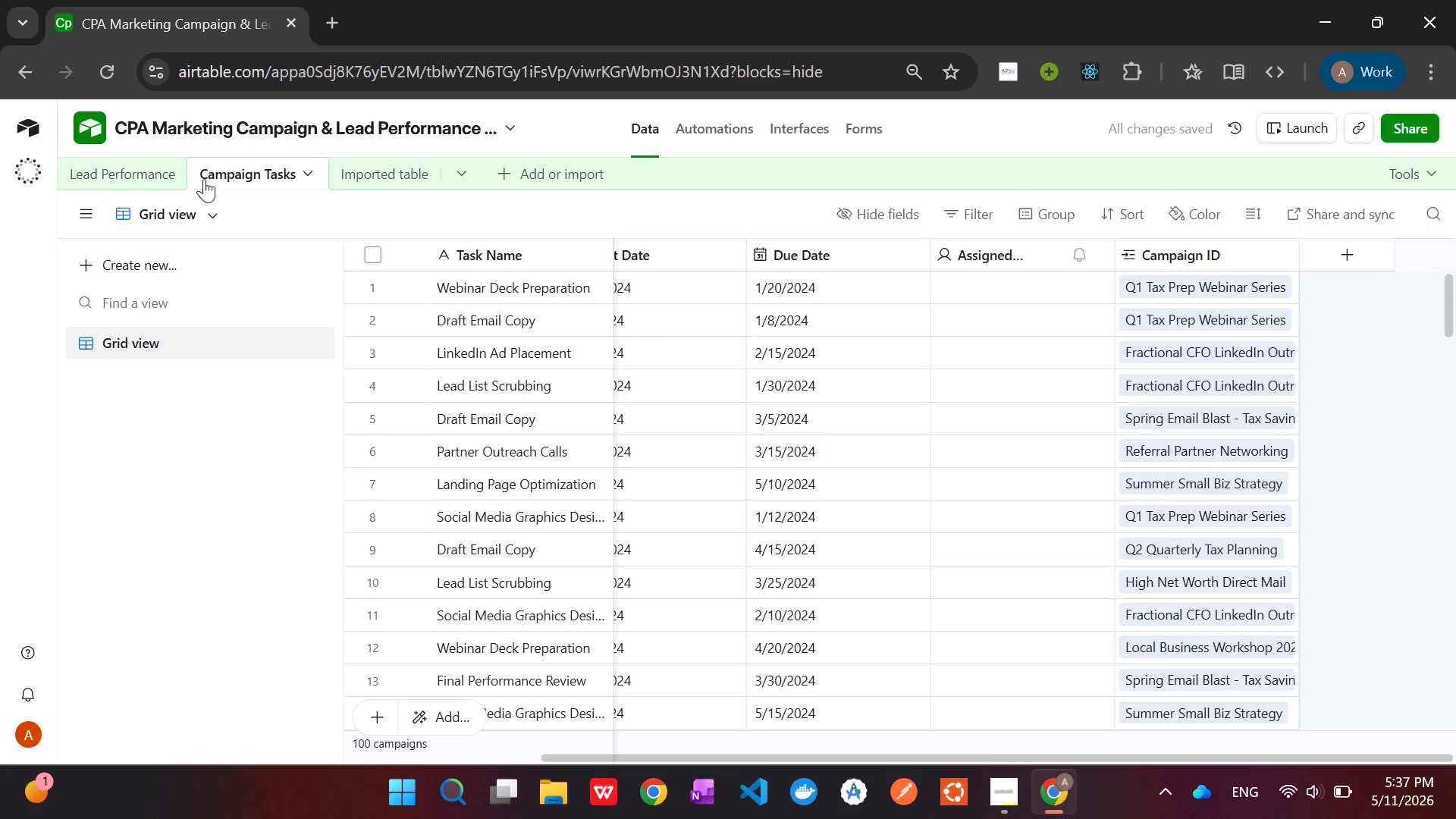 
left_click([140, 179])
 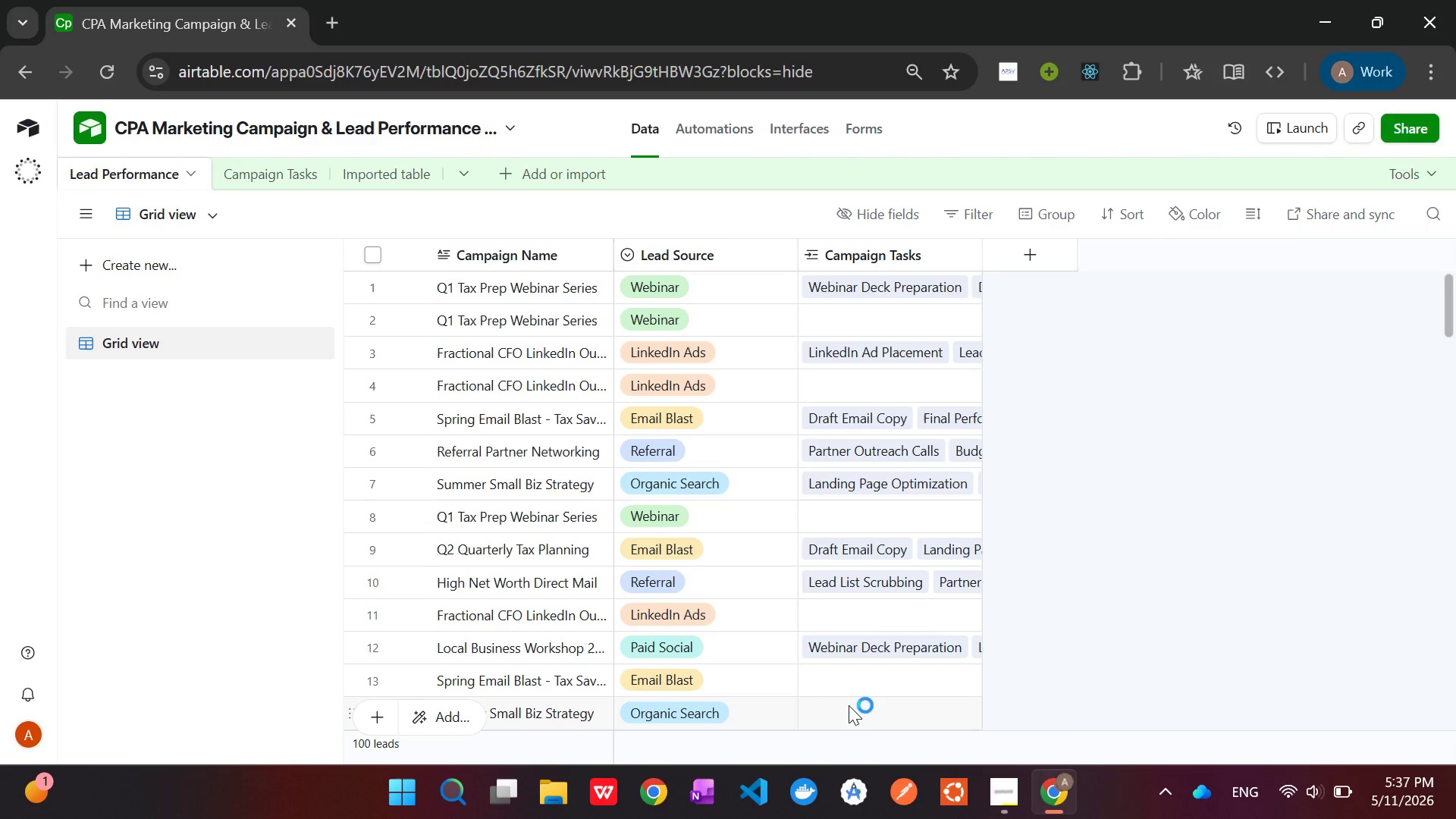 
scroll: coordinate [846, 709], scroll_direction: down, amount: 7.0
 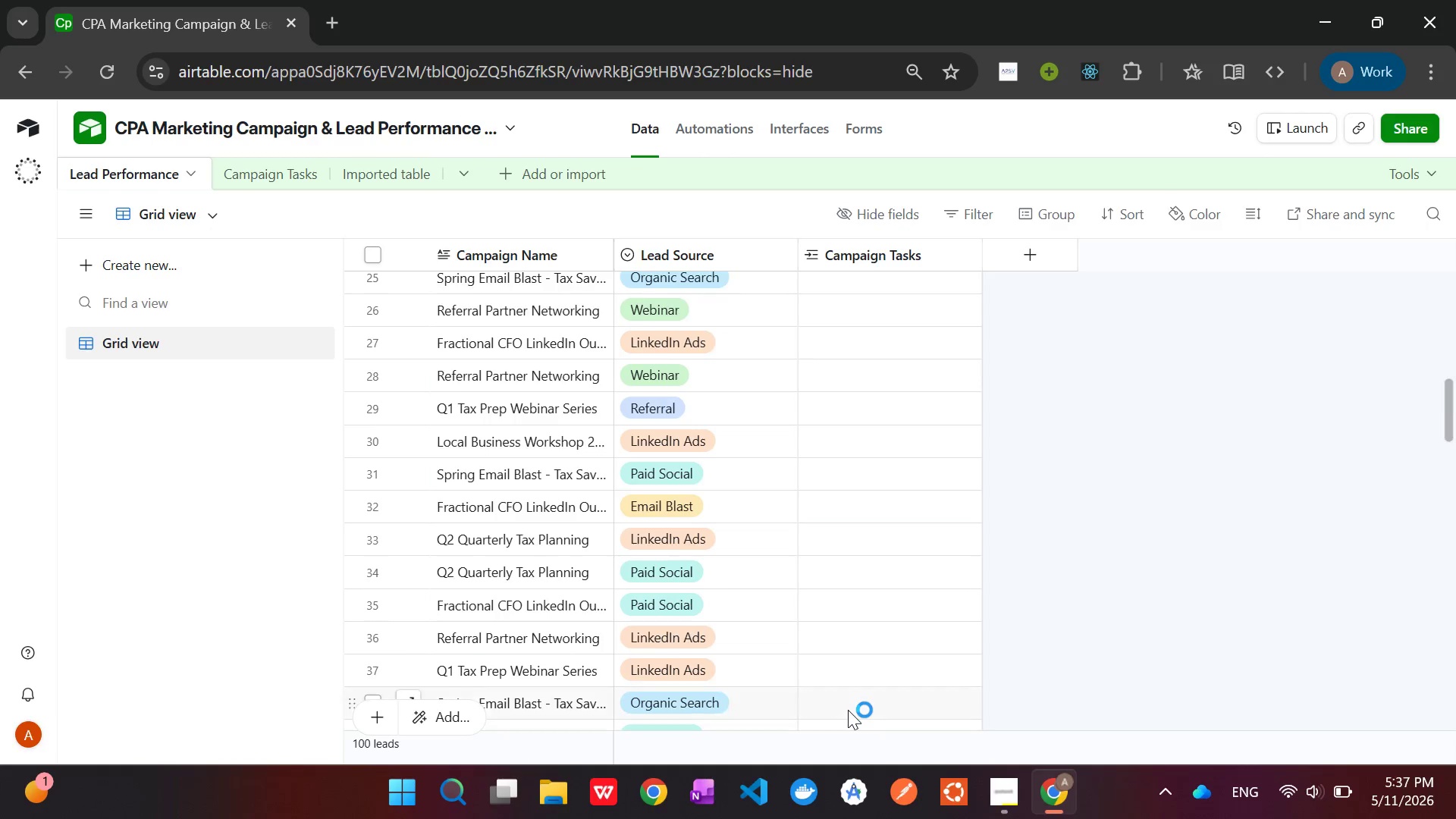 
scroll: coordinate [848, 710], scroll_direction: up, amount: 9.0
 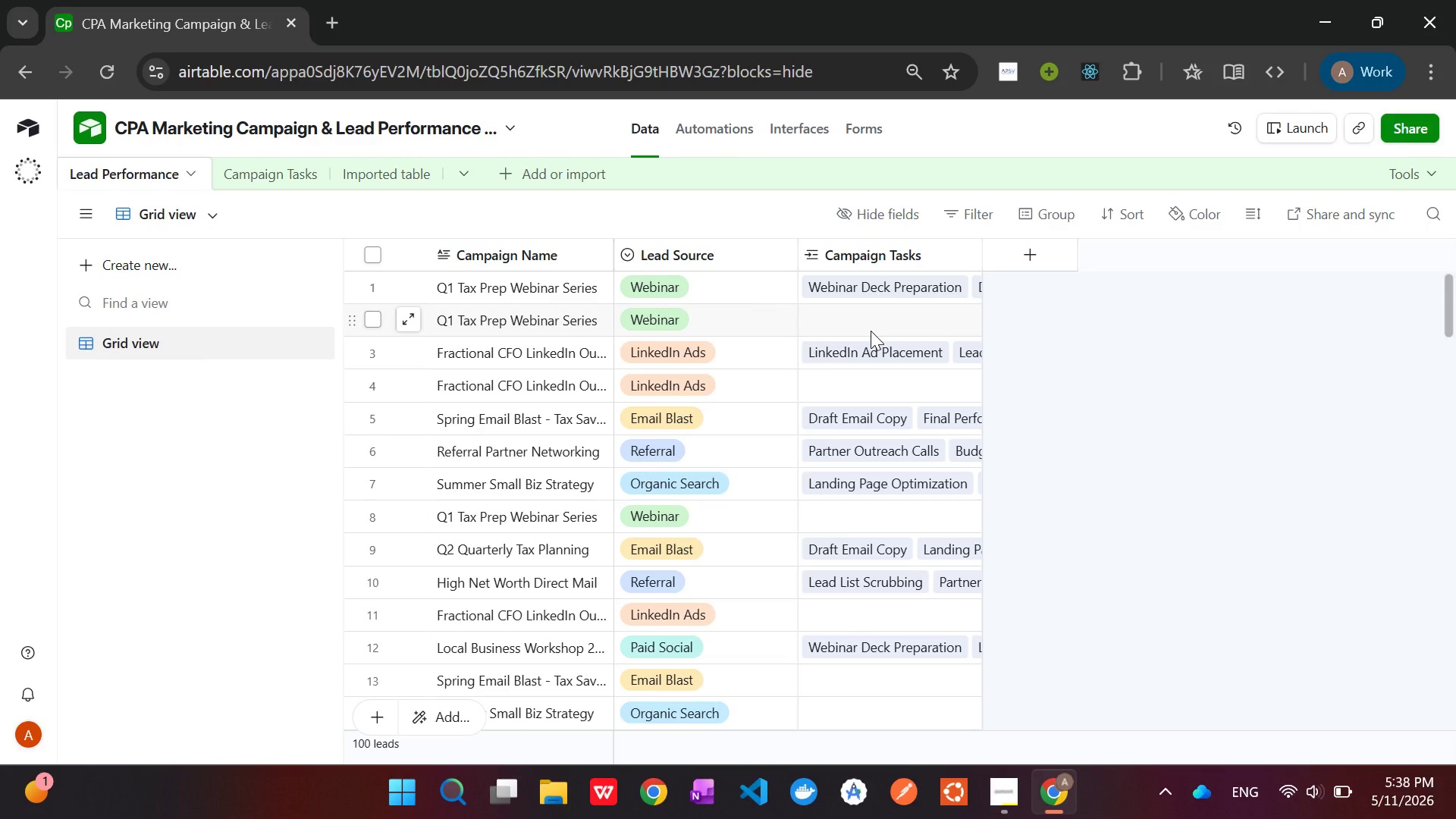 
wait(70.43)
 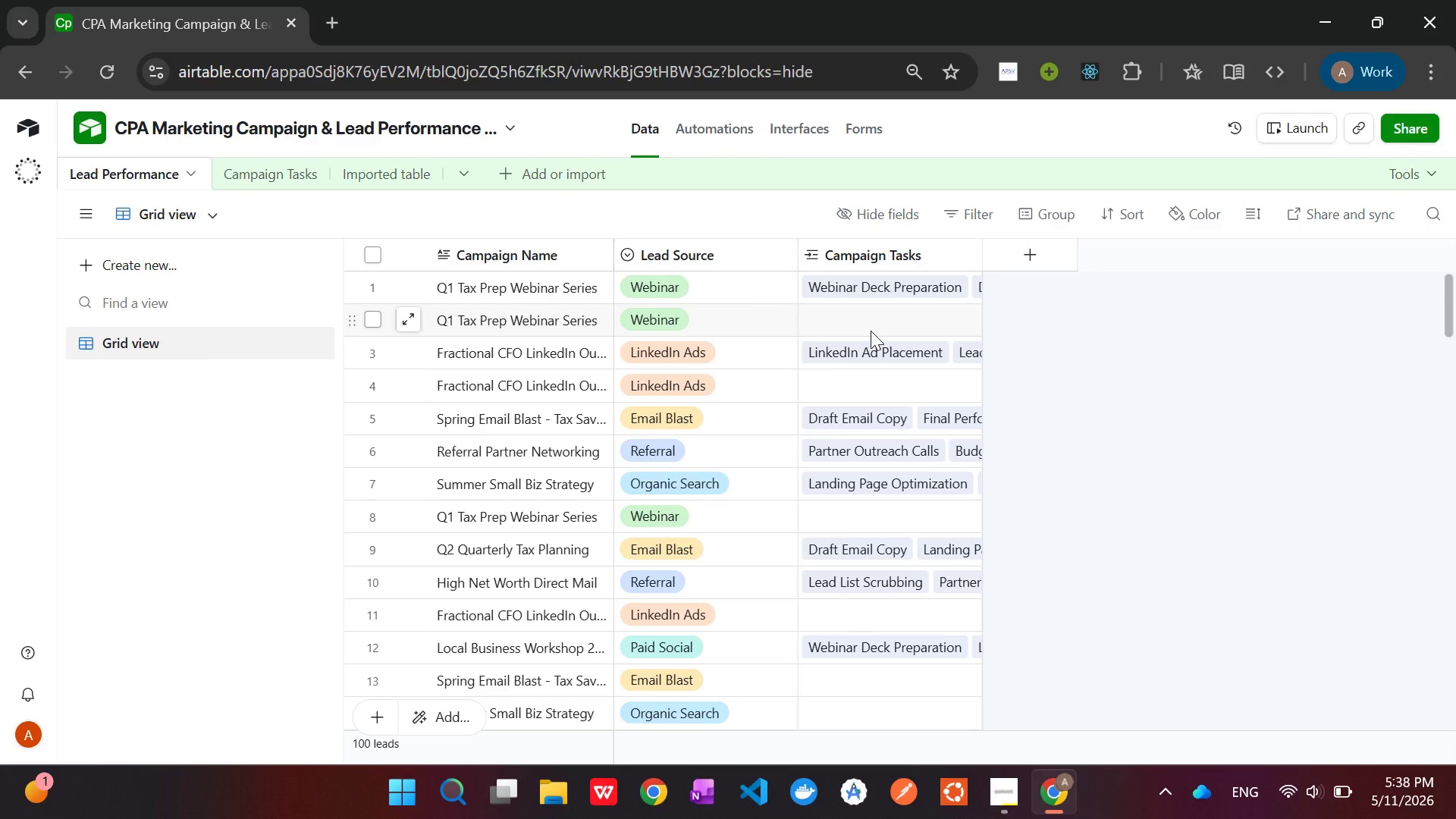 
left_click([1006, 817])
 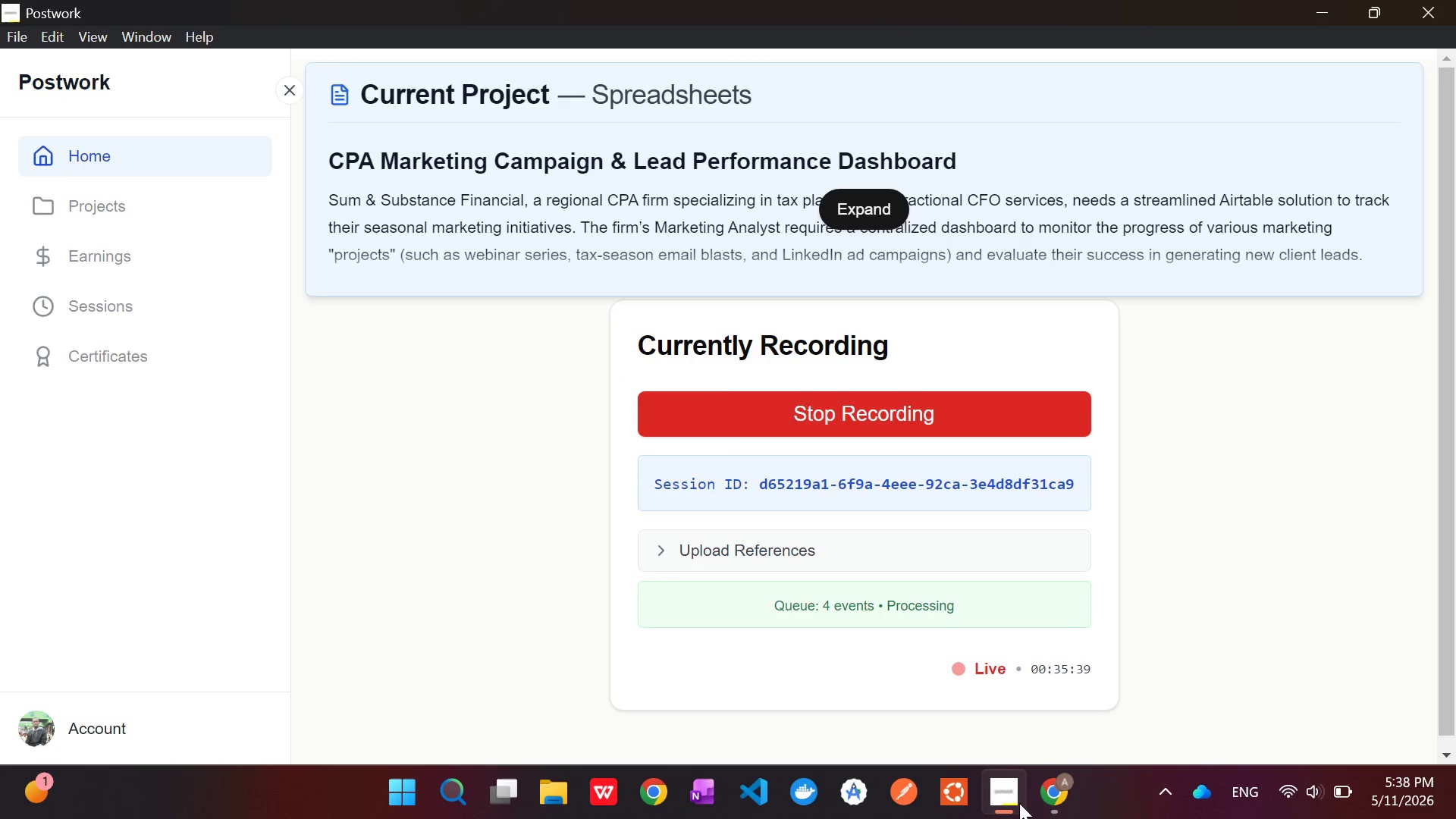 
left_click([1055, 808])
 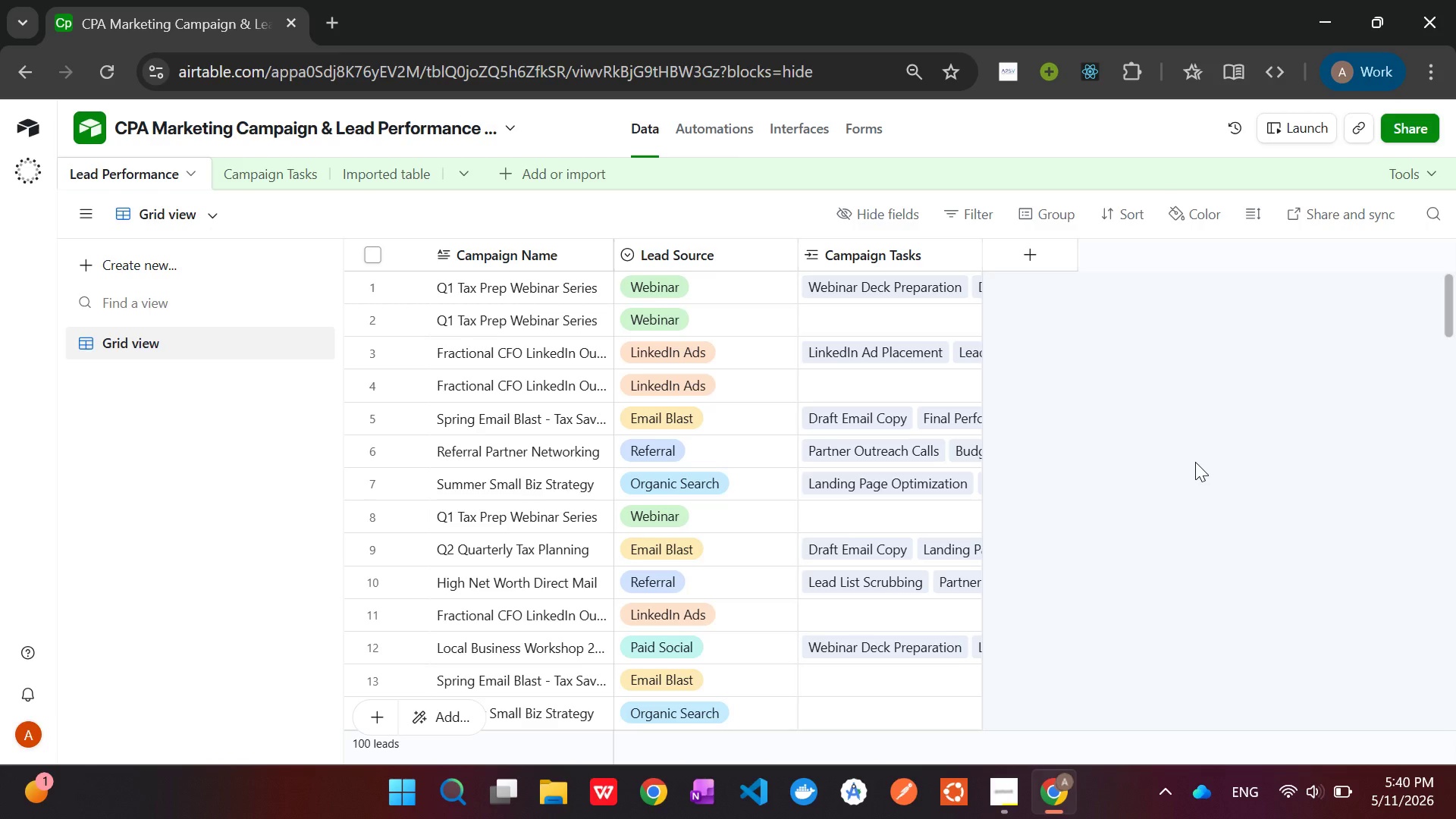 
wait(113.36)
 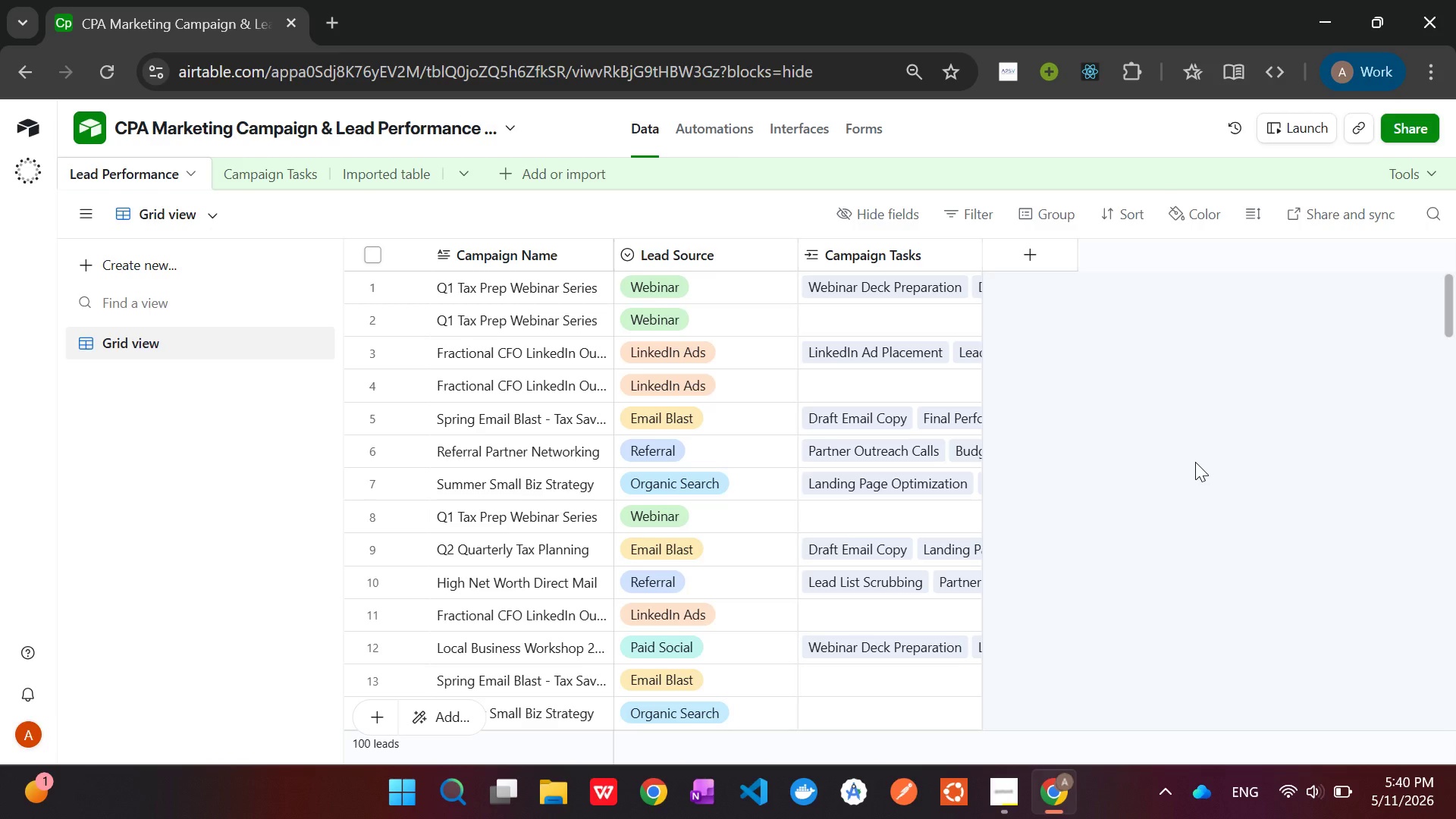 
left_click([1008, 778])